 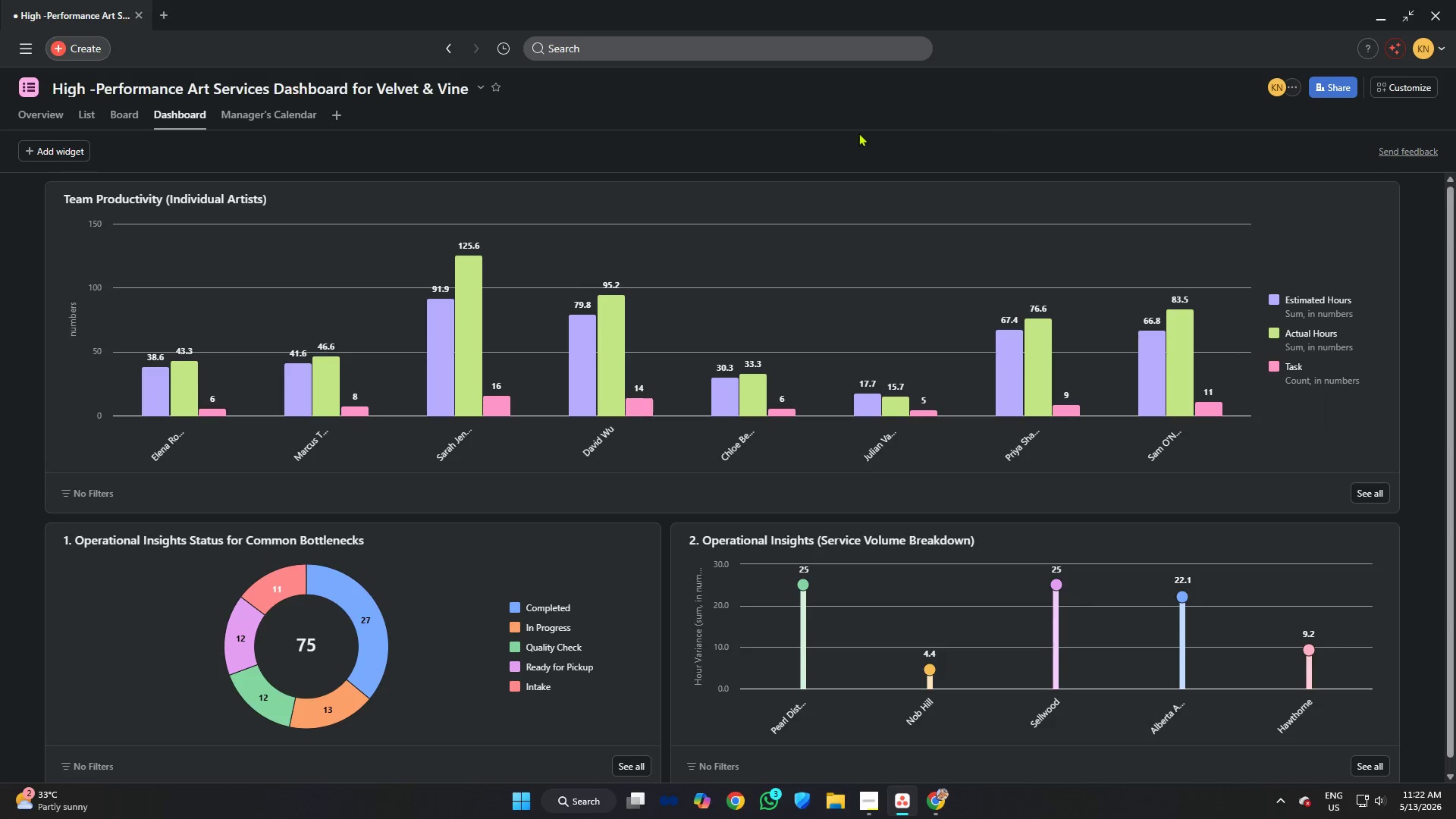 
left_click([132, 118])
 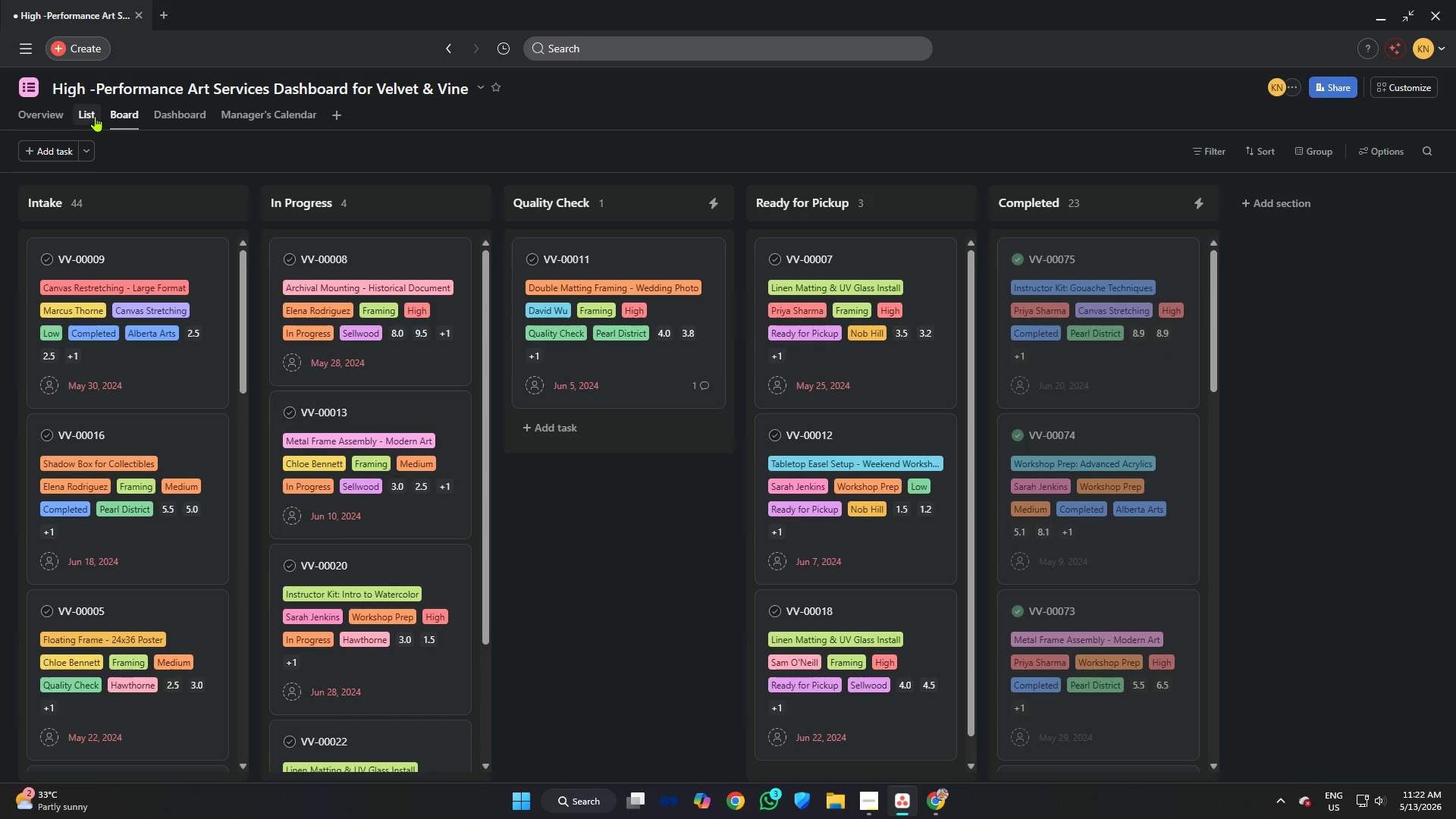 
left_click([102, 115])
 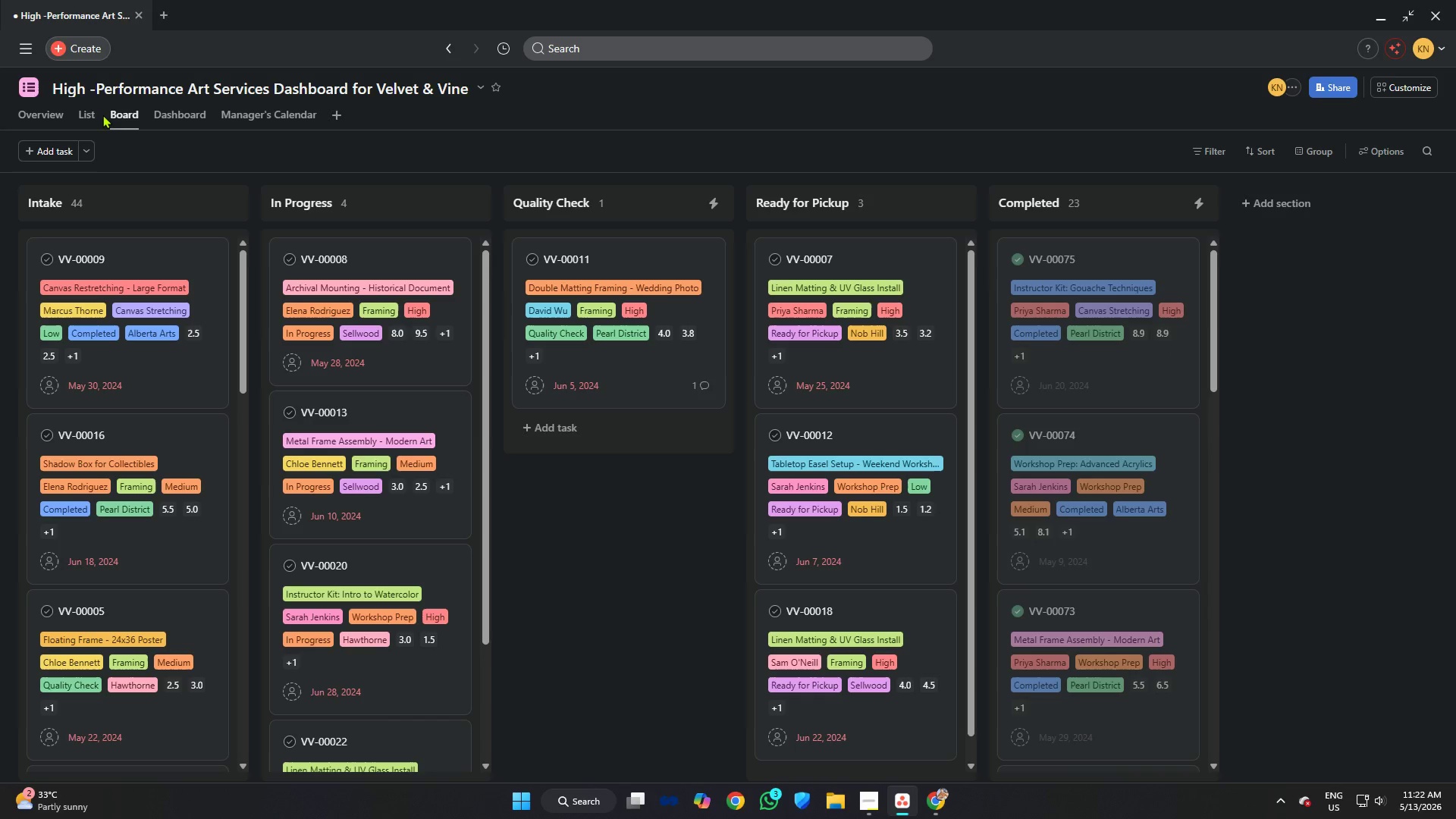 
left_click([88, 115])
 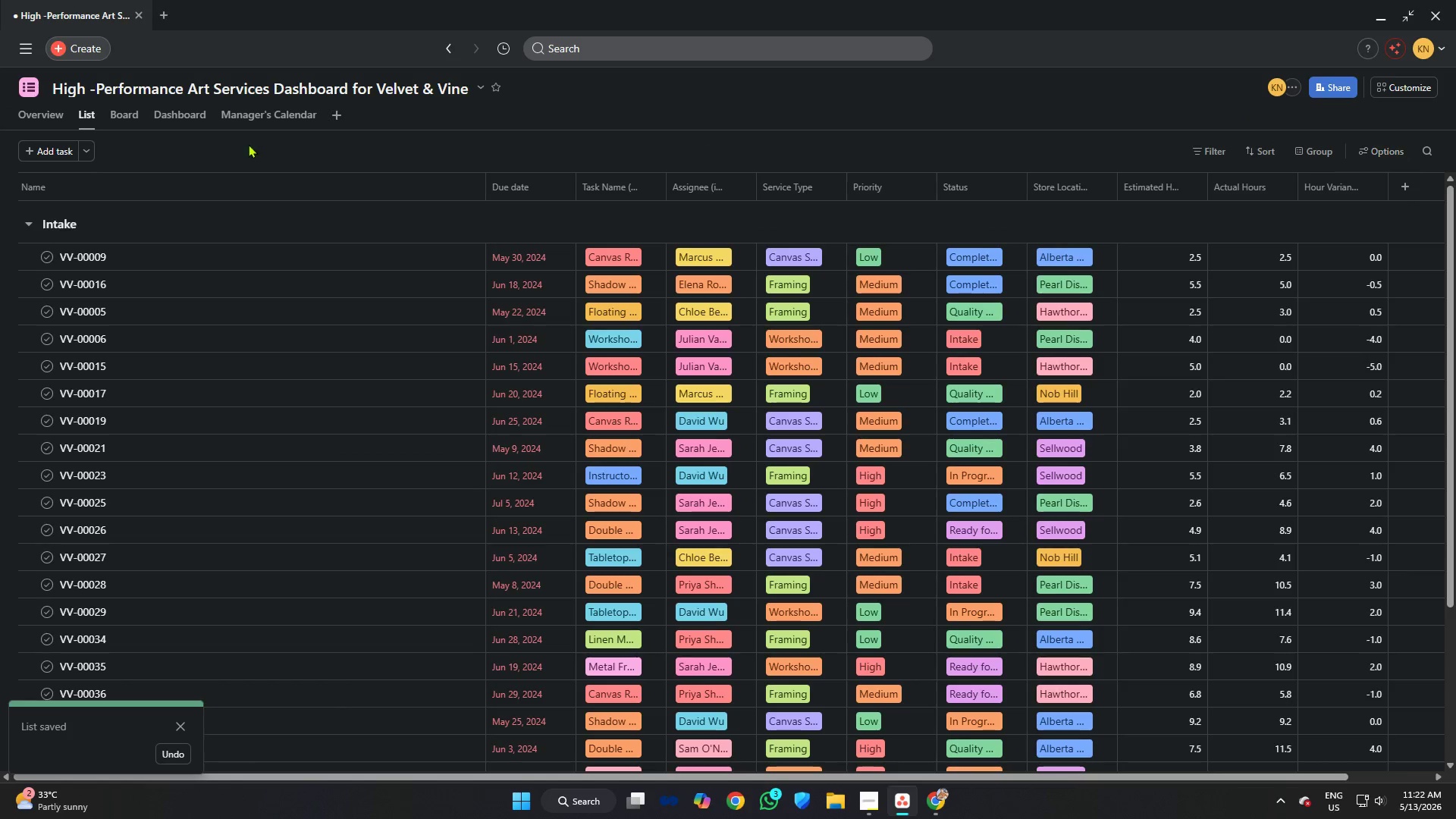 
wait(5.26)
 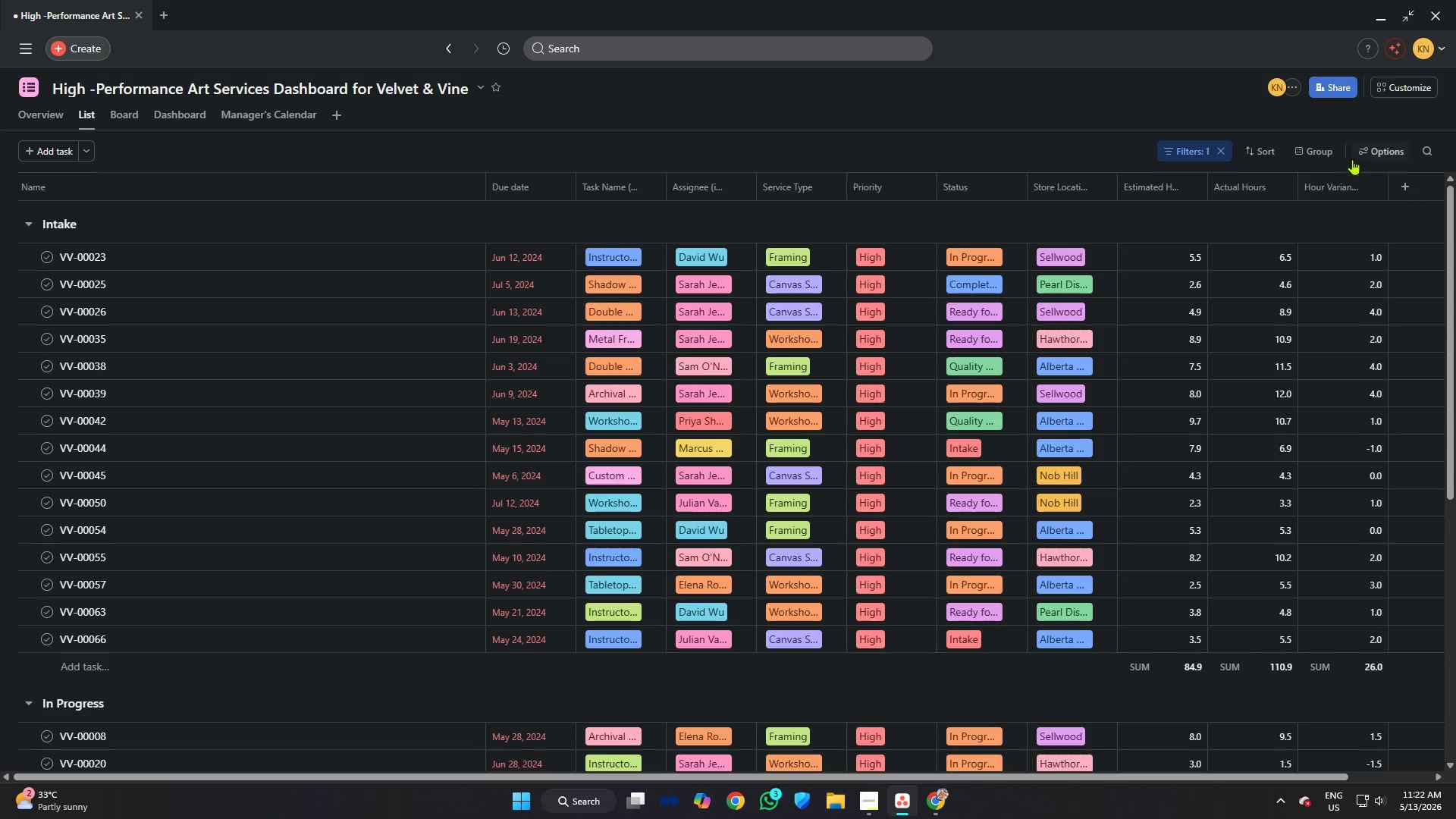 
left_click([271, 112])
 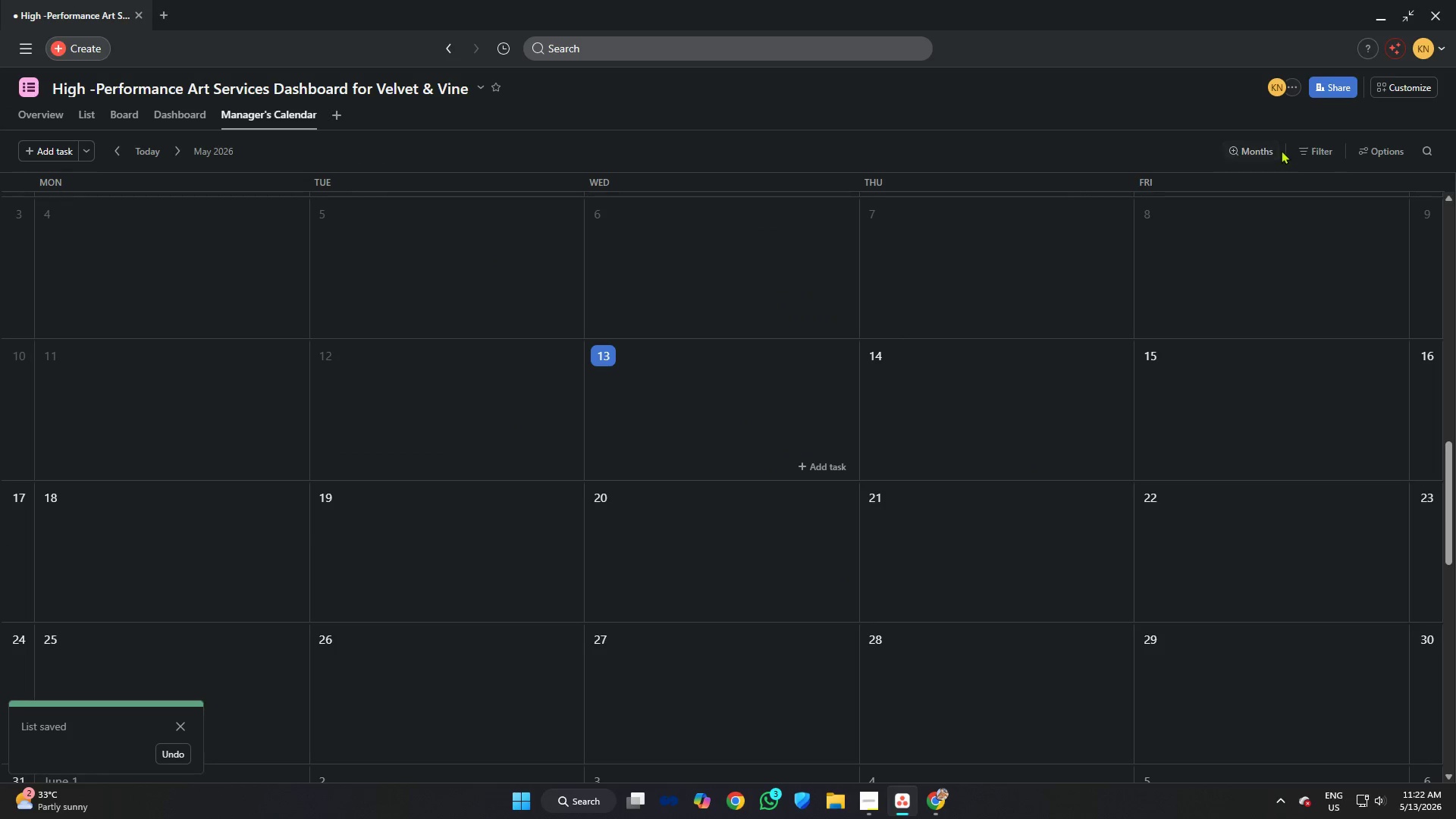 
left_click([1265, 144])
 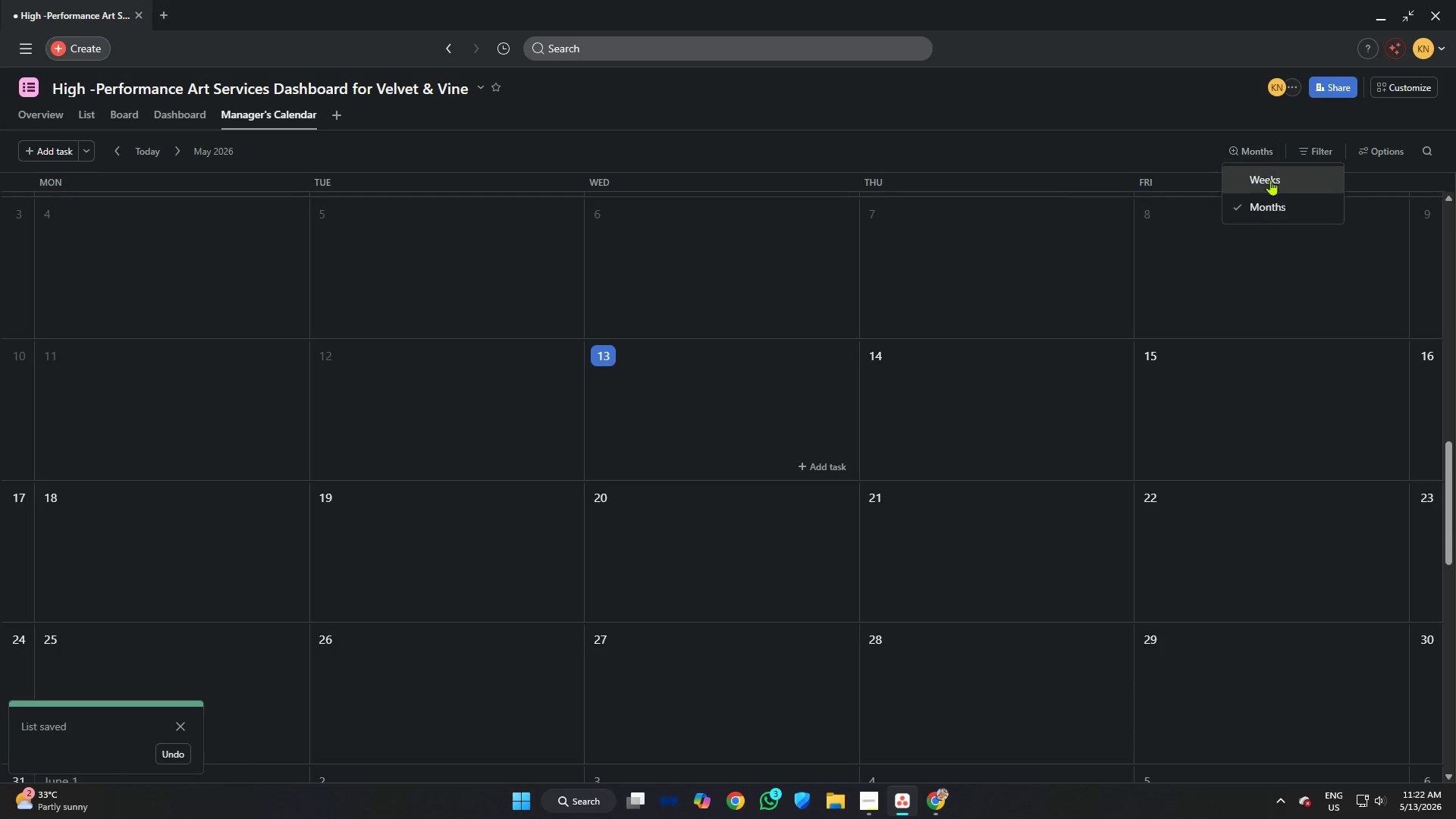 
left_click([1270, 177])
 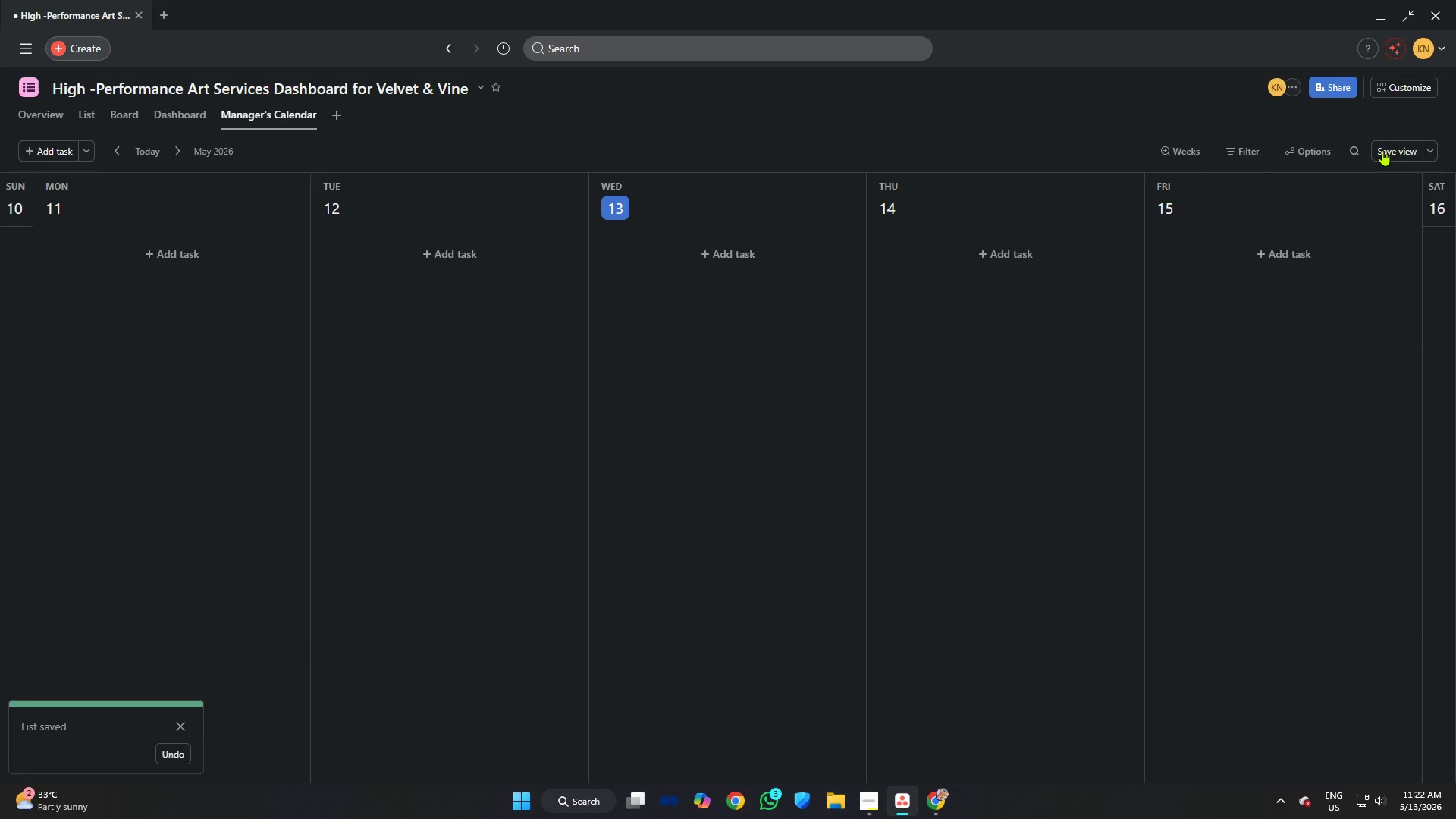 
left_click([1385, 148])
 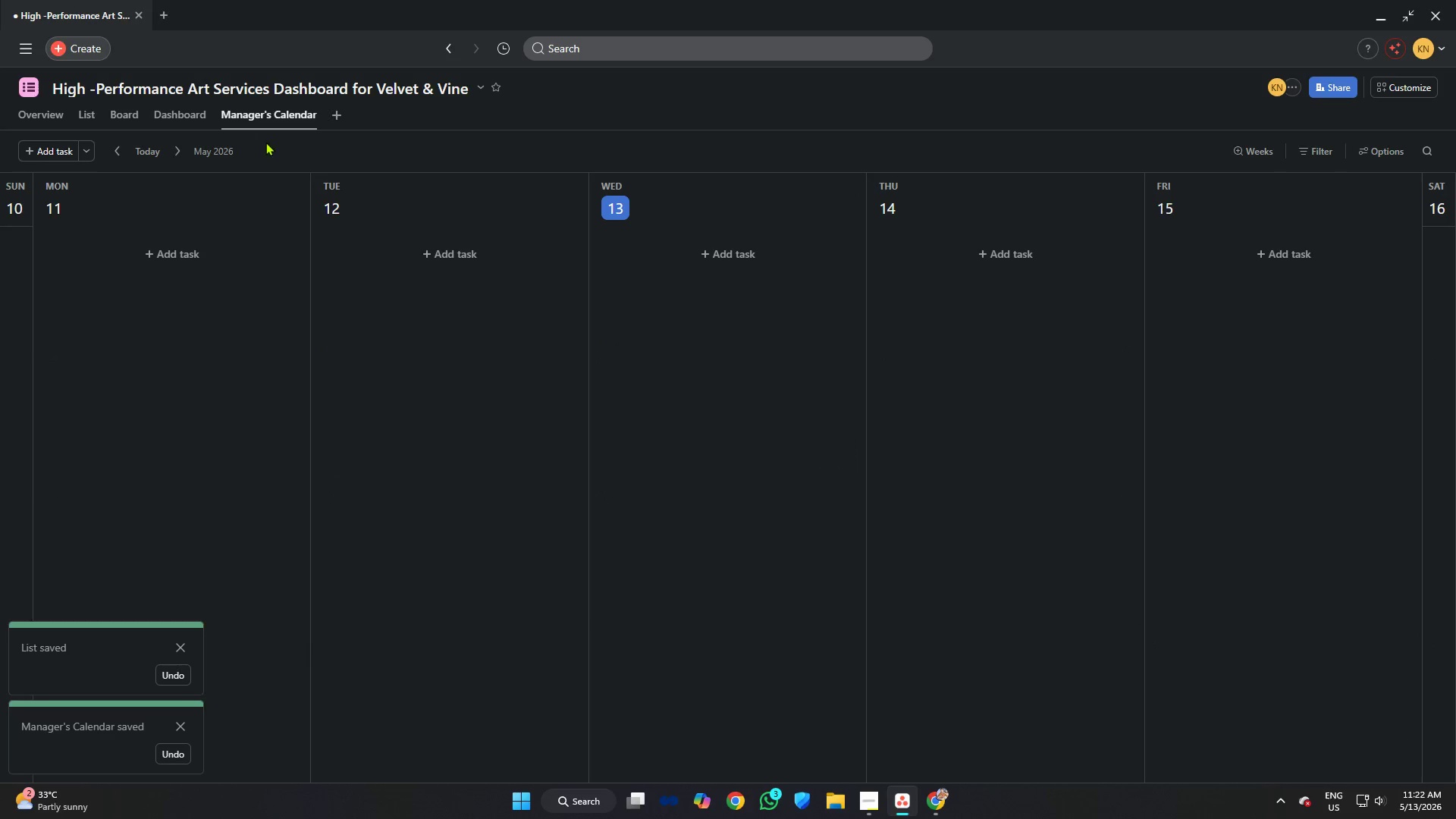 
left_click([174, 114])
 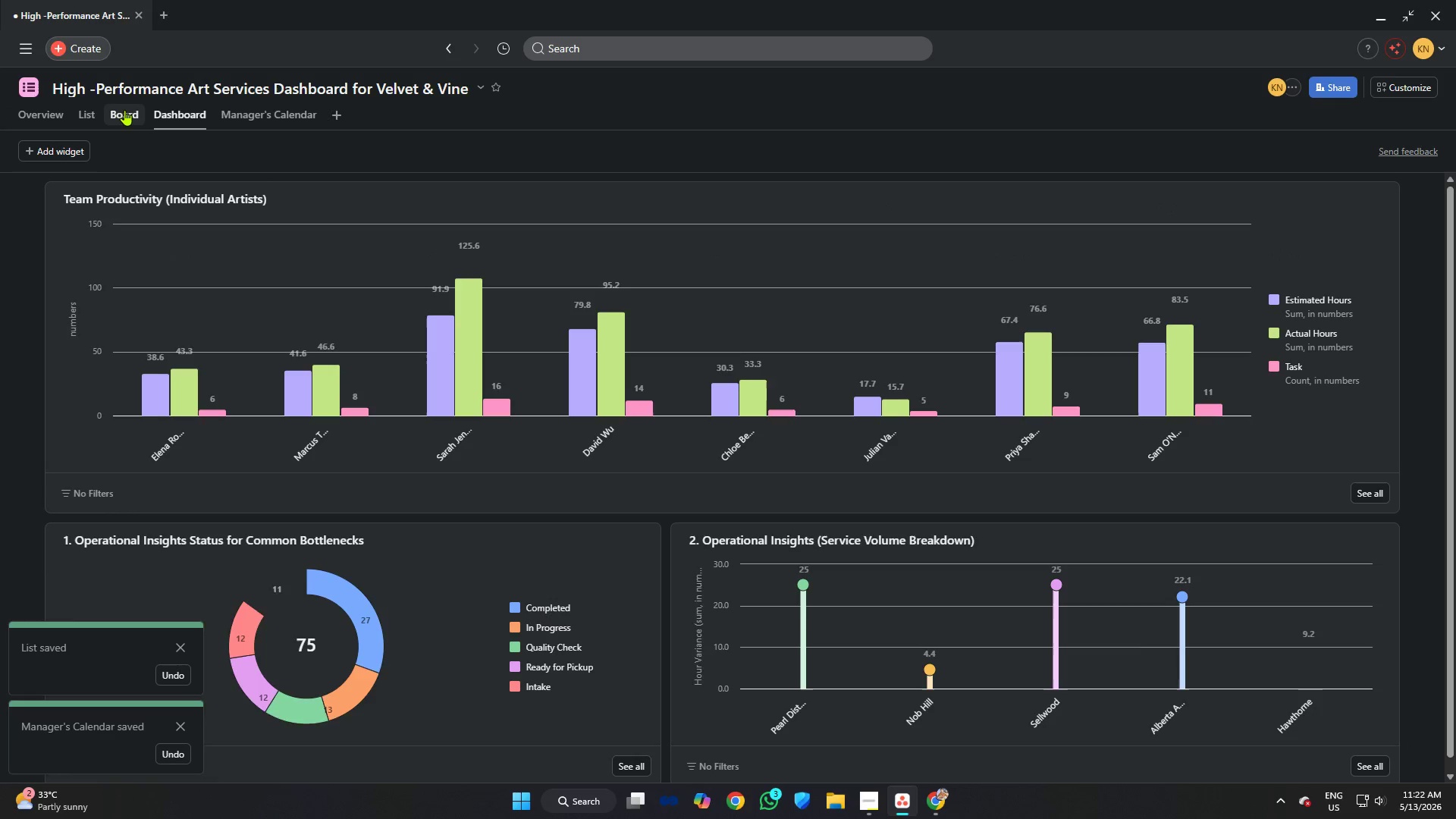 
left_click([125, 110])
 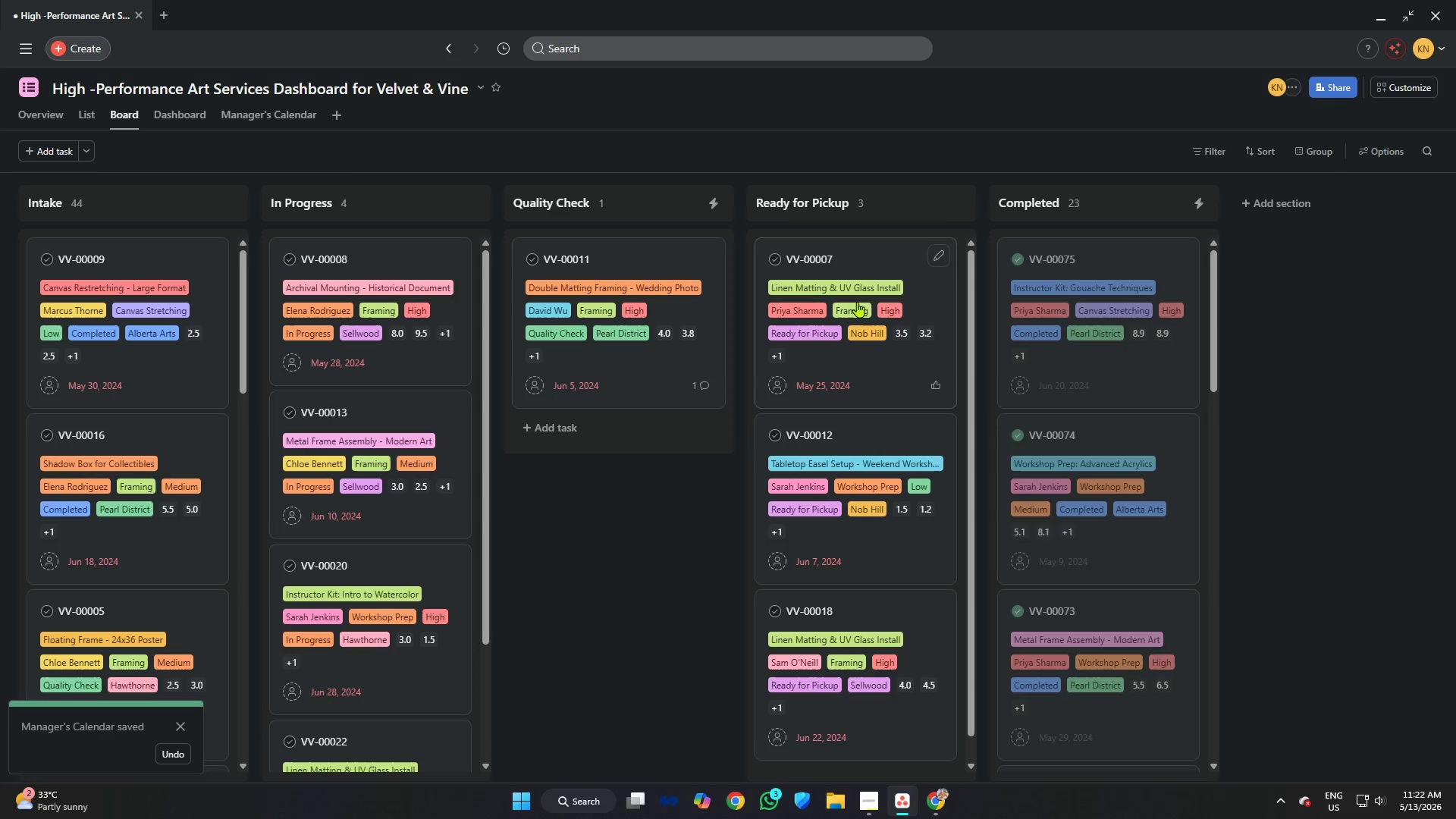 
left_click([695, 596])
 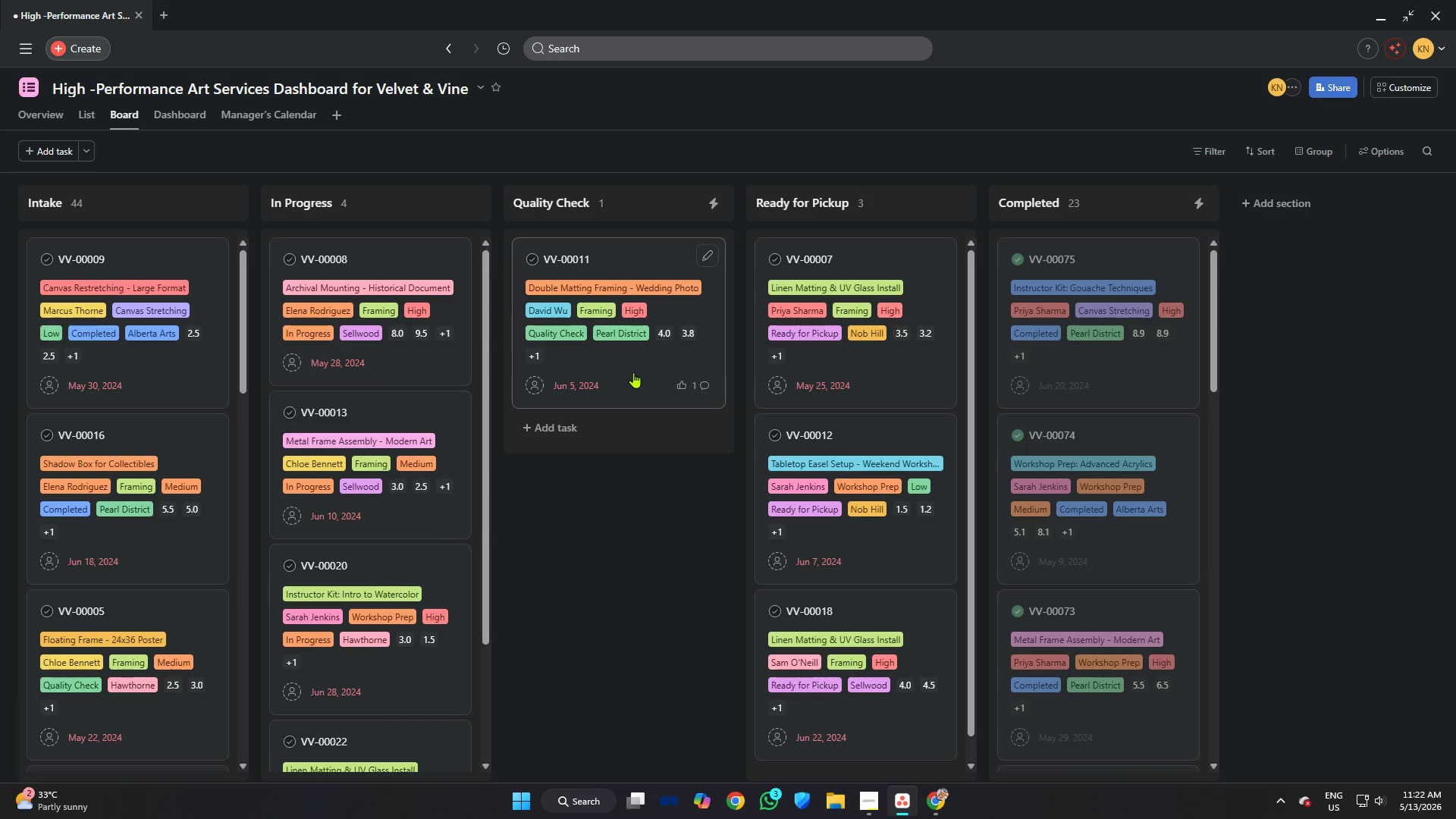 
wait(6.41)
 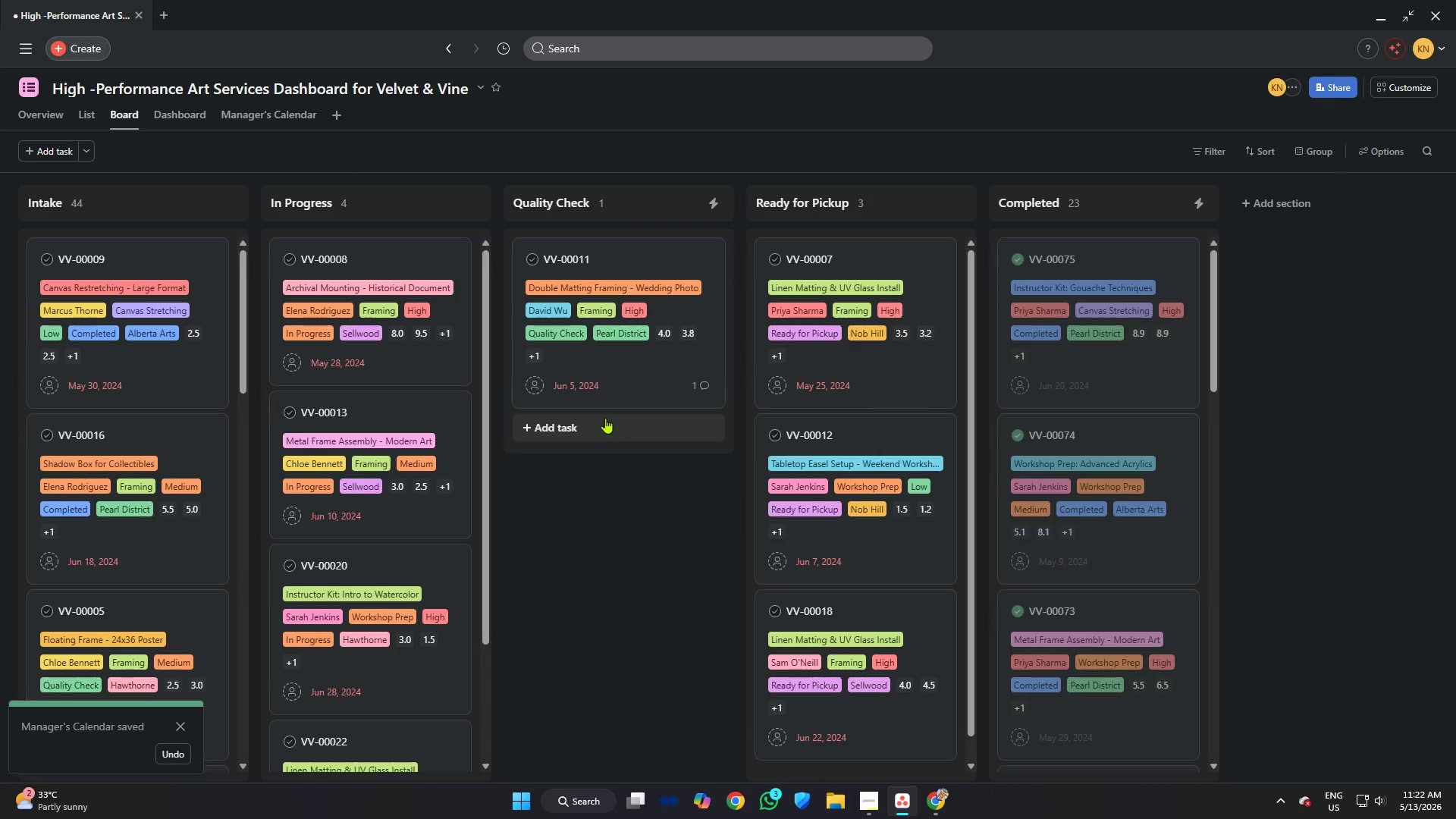 
key(Meta+Shift+ShiftLeft)
 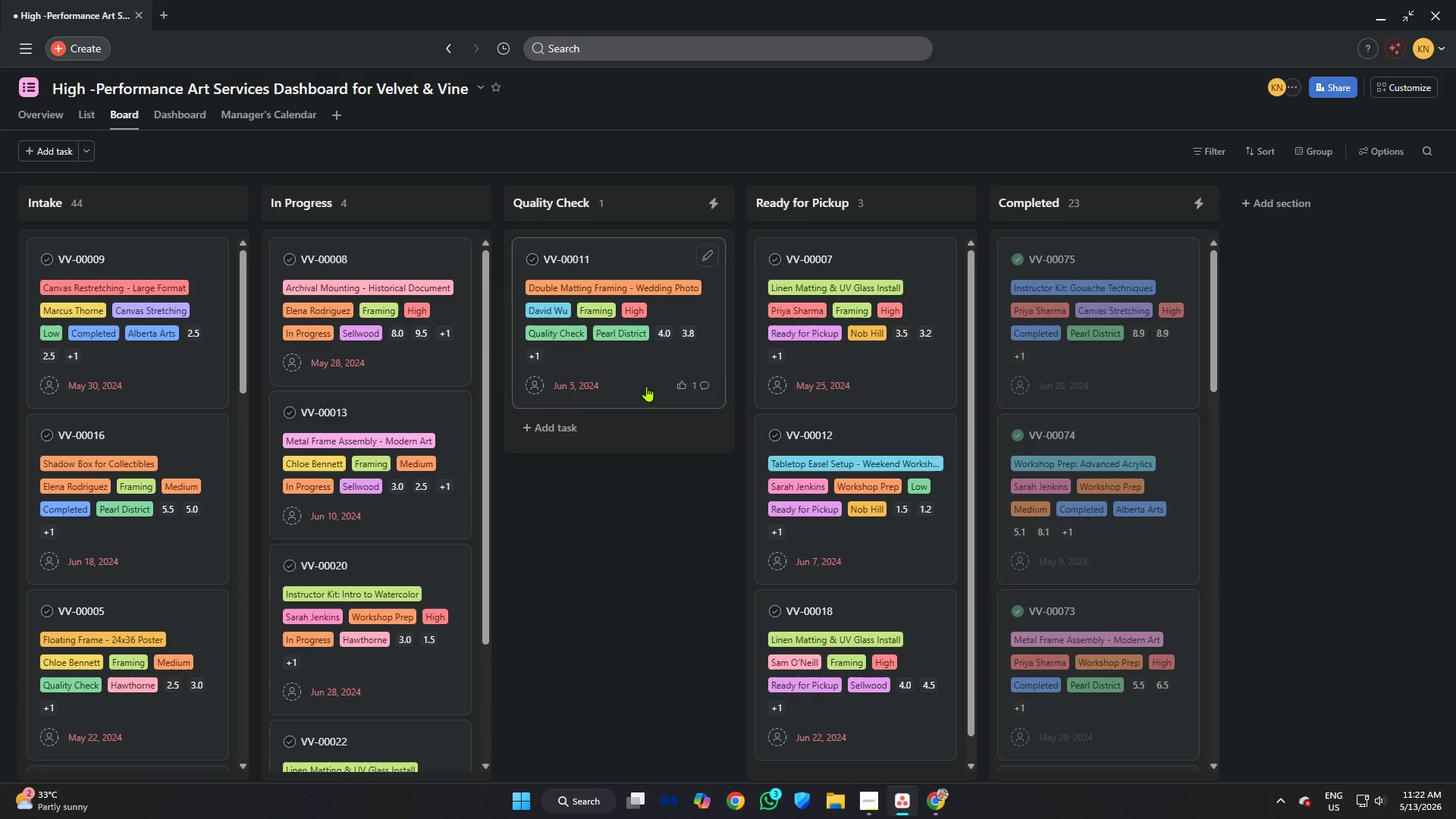 
key(Meta+Shift+S)
 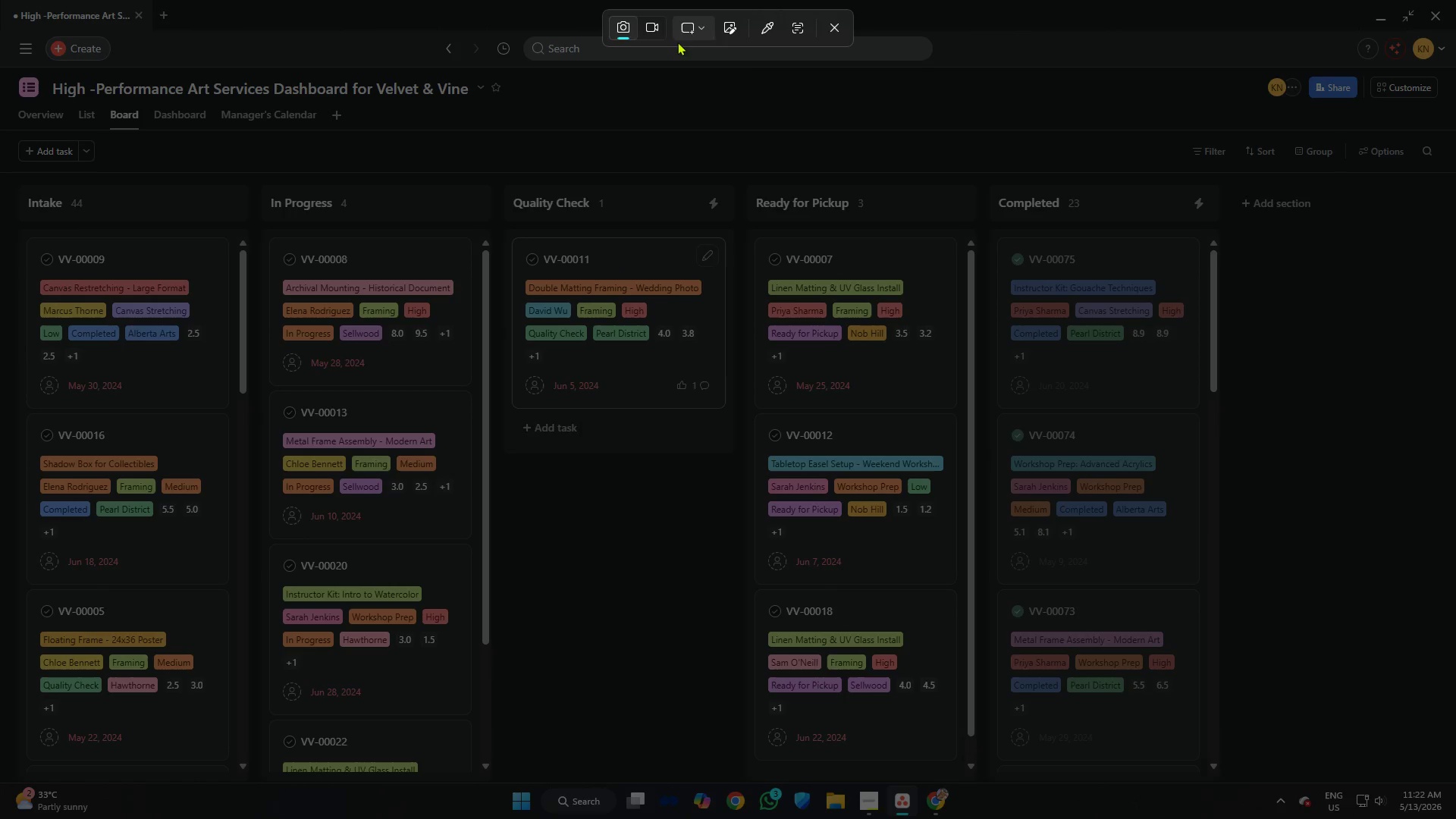 
left_click([649, 22])
 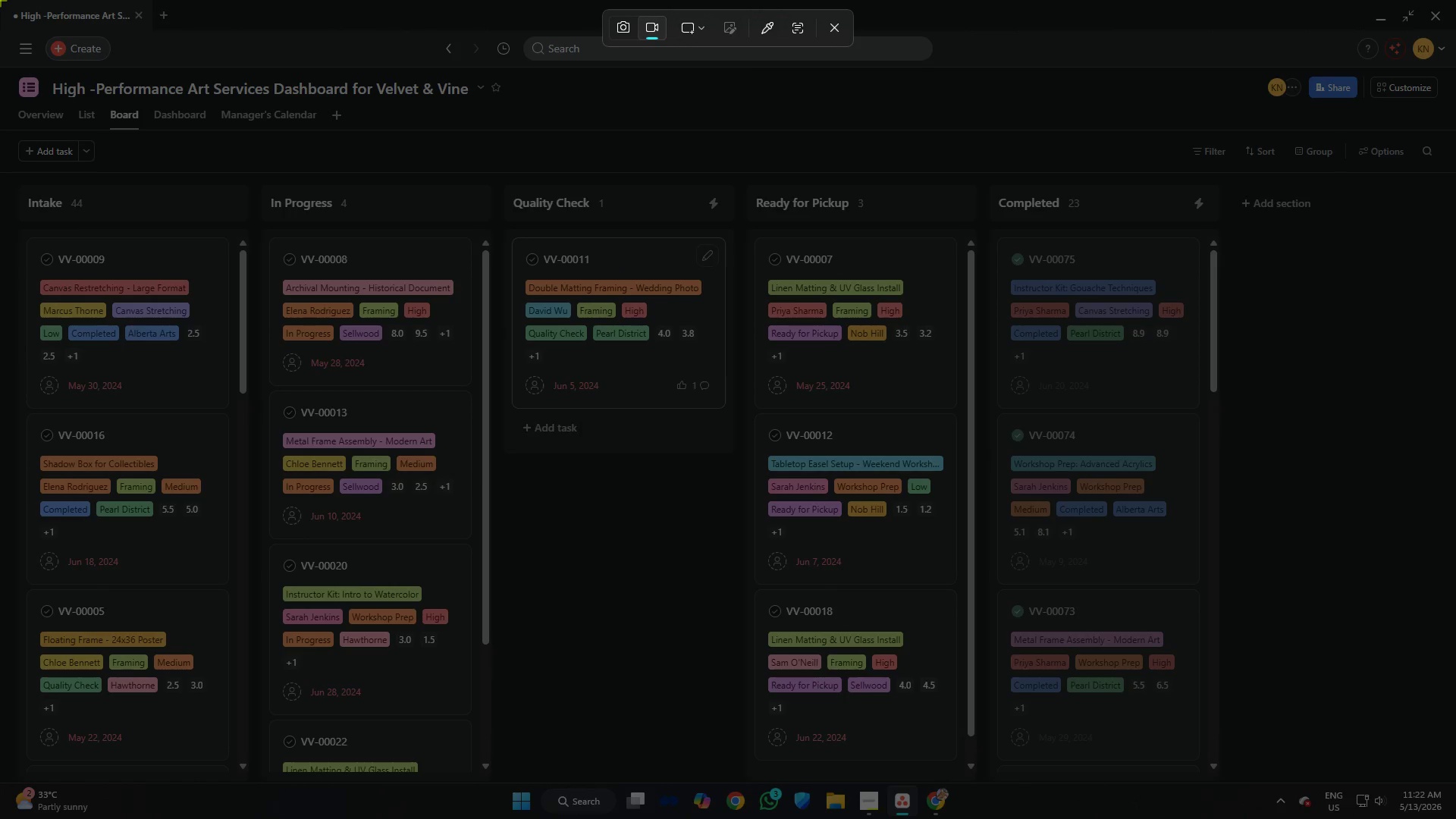 
left_click_drag(start_coordinate=[0, 0], to_coordinate=[1455, 783])
 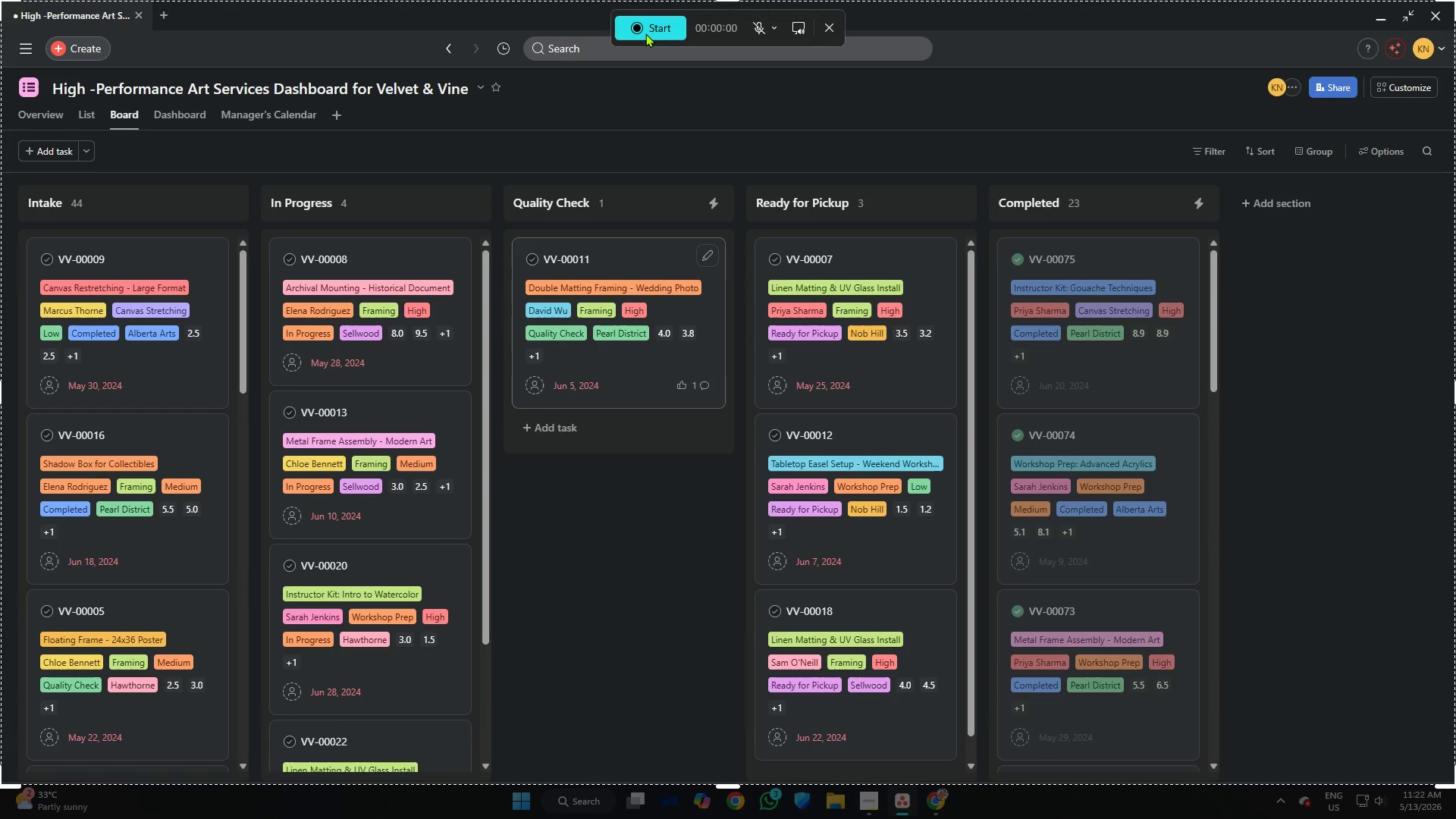 
left_click([644, 27])
 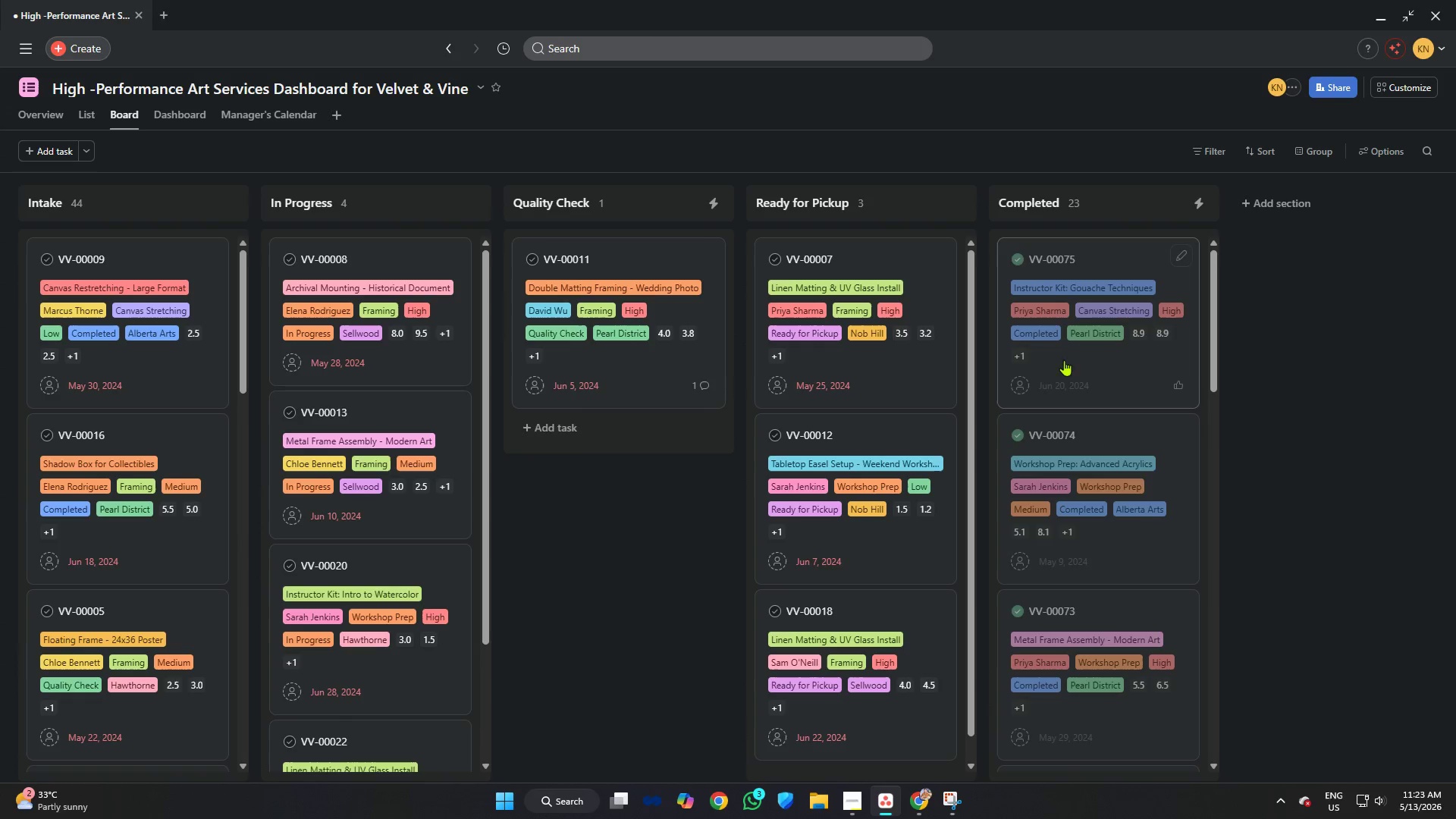 
wait(5.16)
 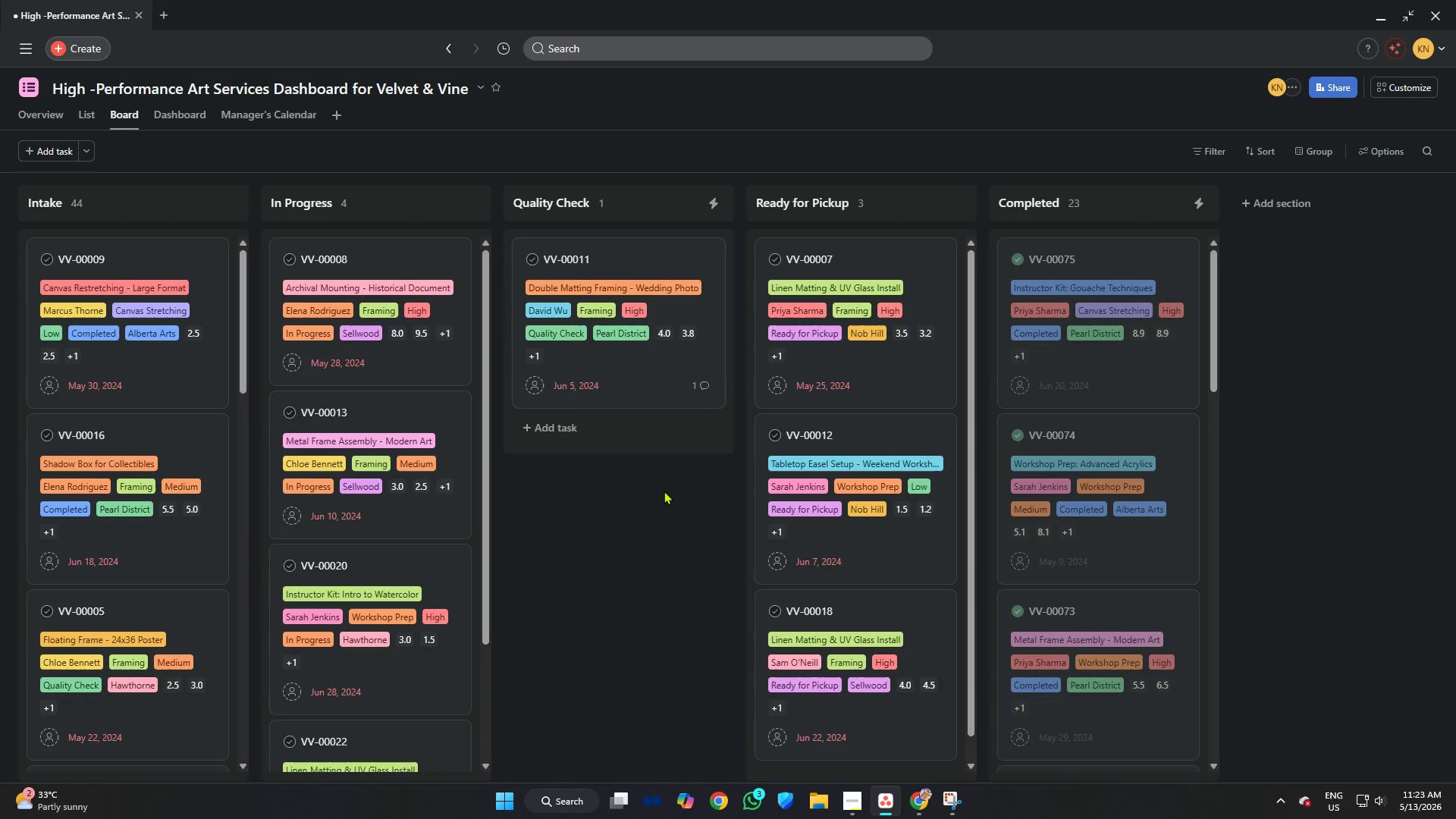 
scroll: coordinate [351, 281], scroll_direction: up, amount: 3.0
 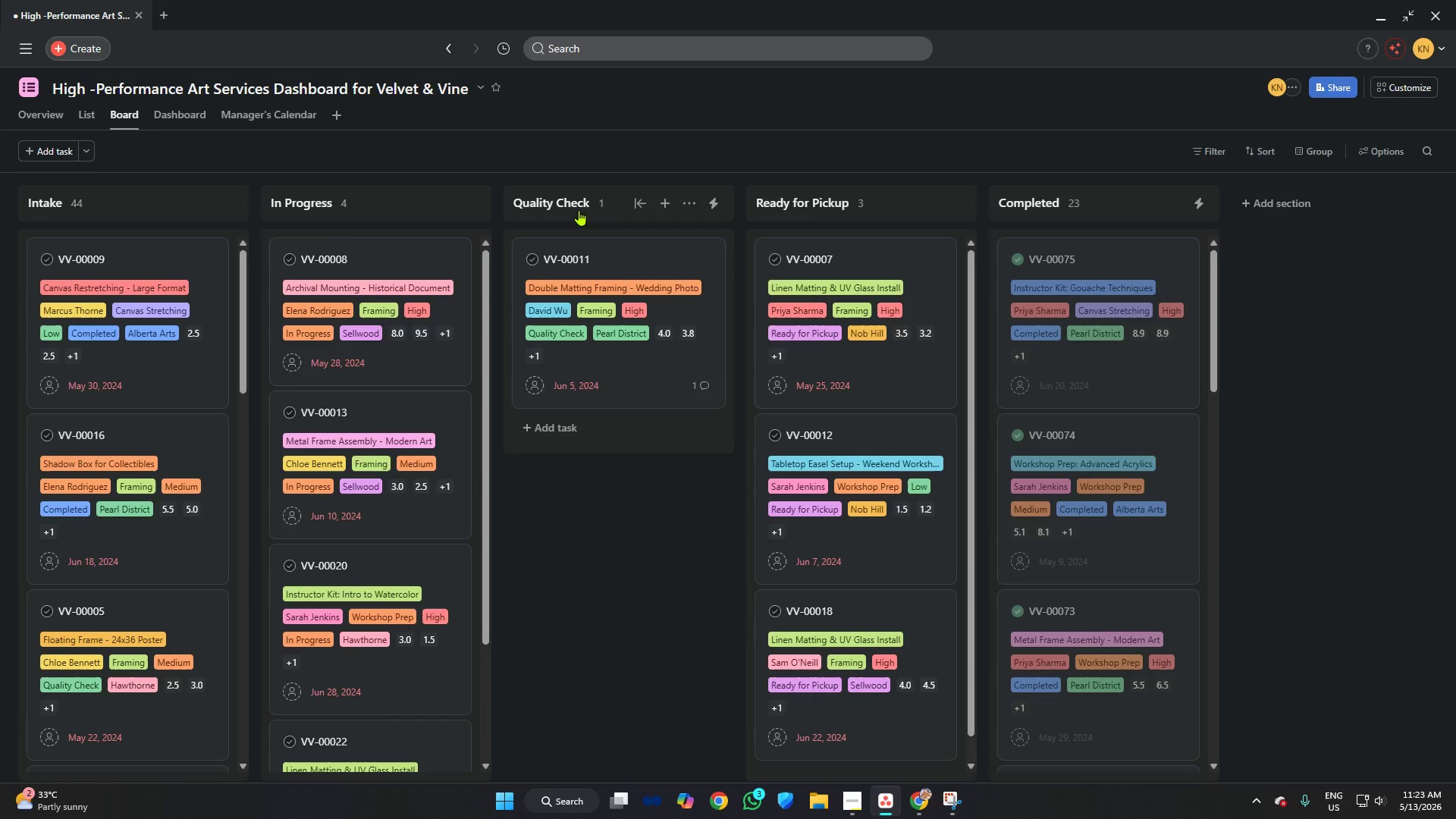 
left_click([1406, 88])
 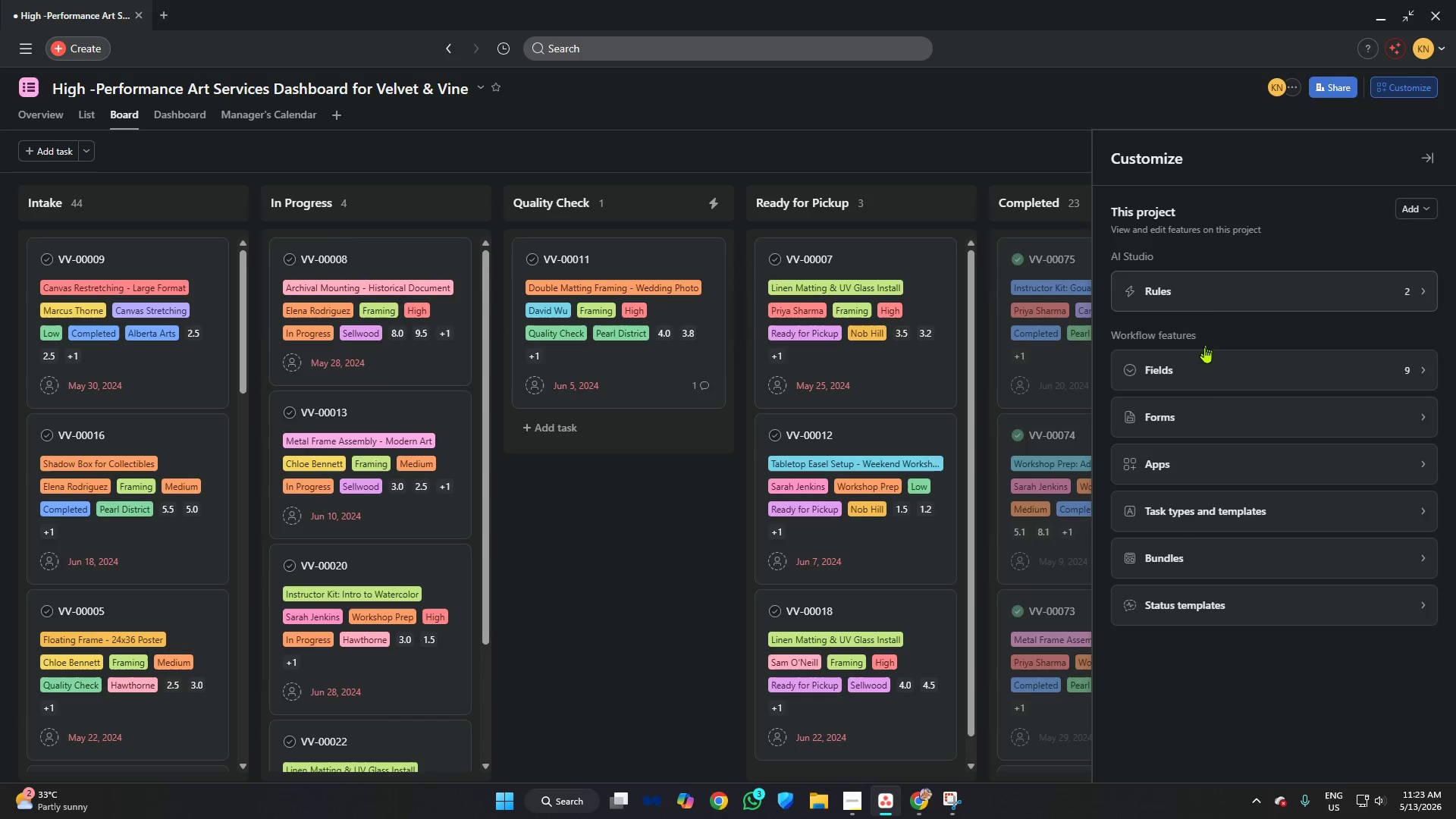 
left_click([1194, 382])
 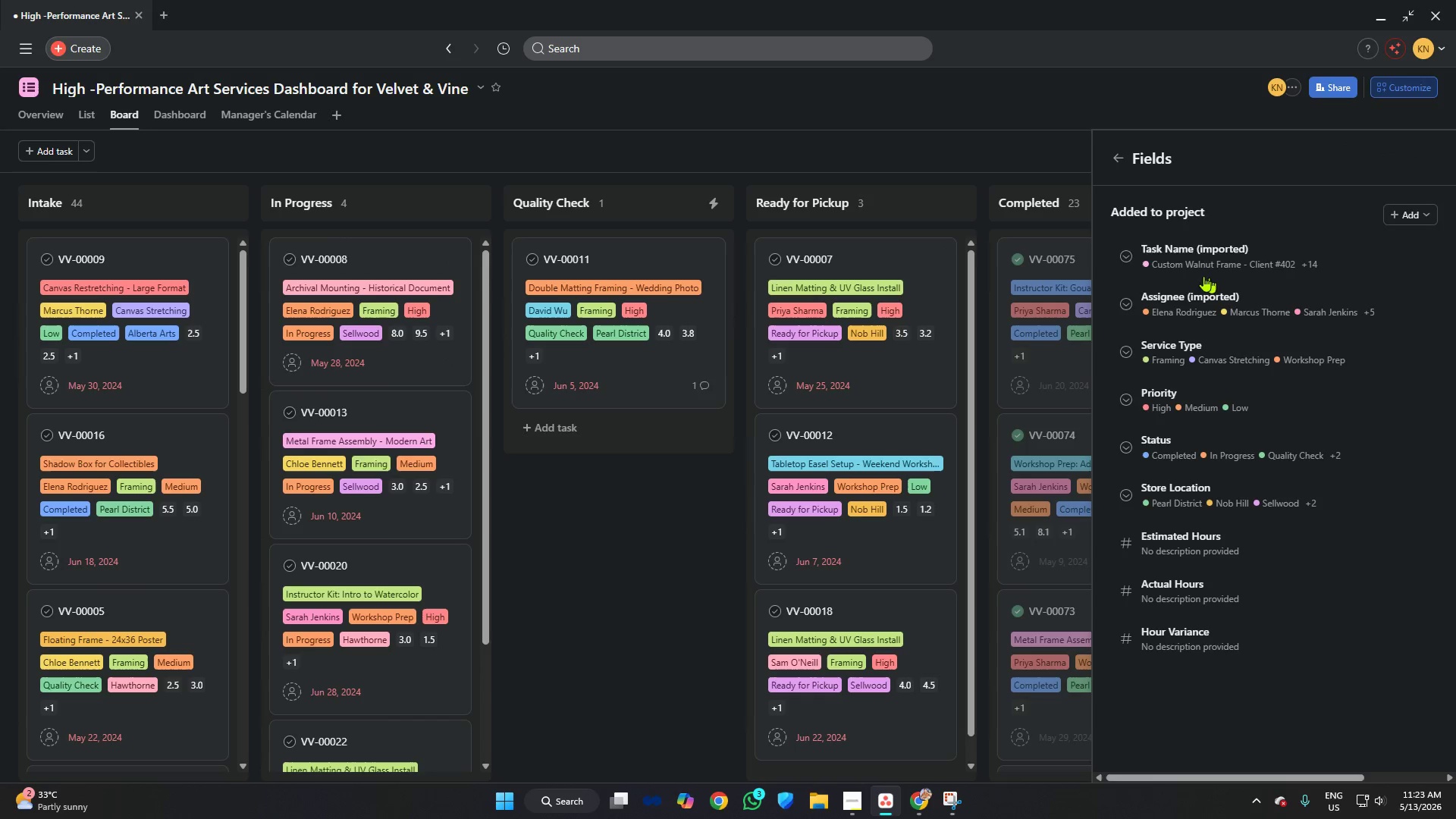 
left_click([1204, 256])
 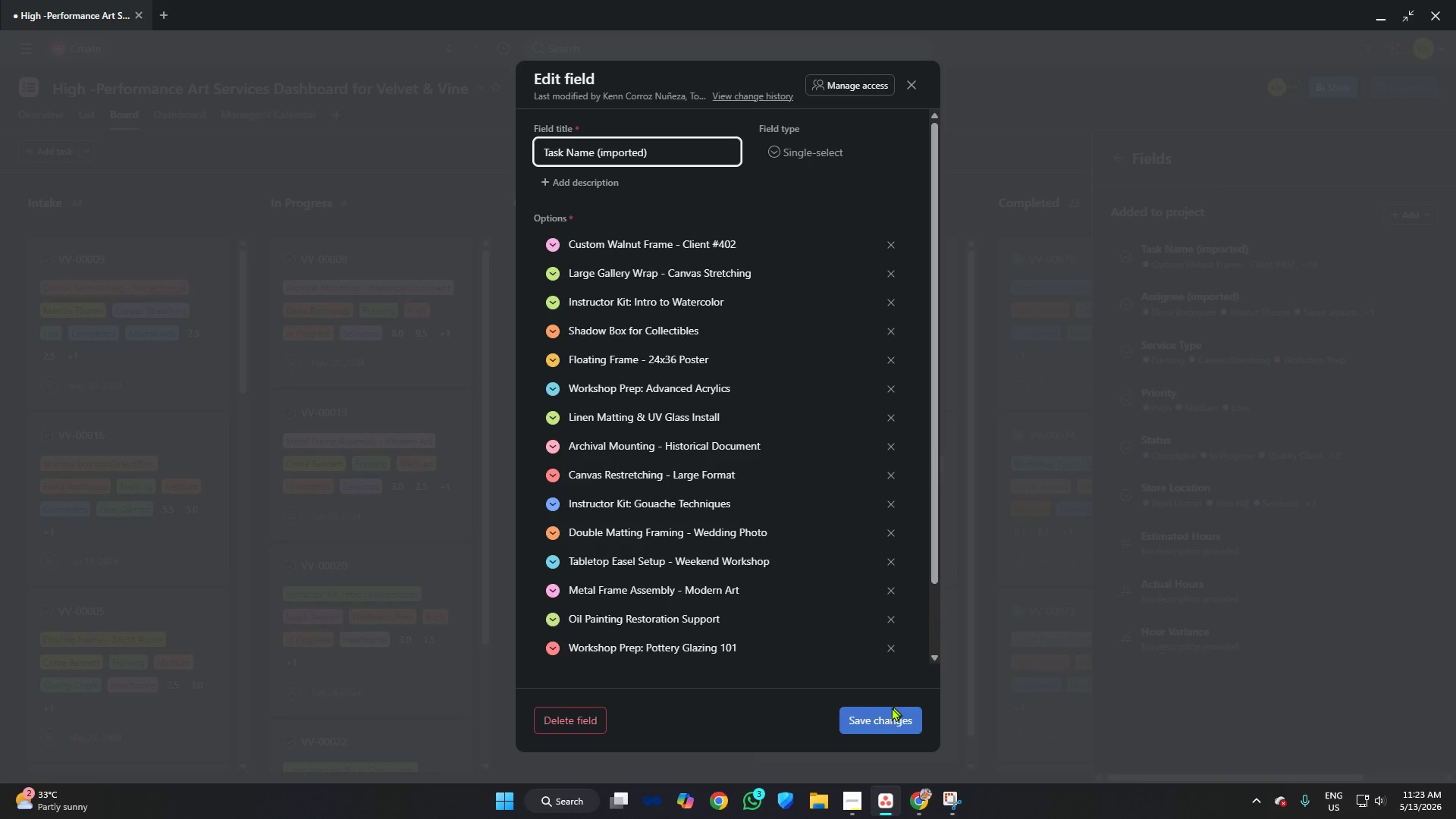 
left_click([885, 723])
 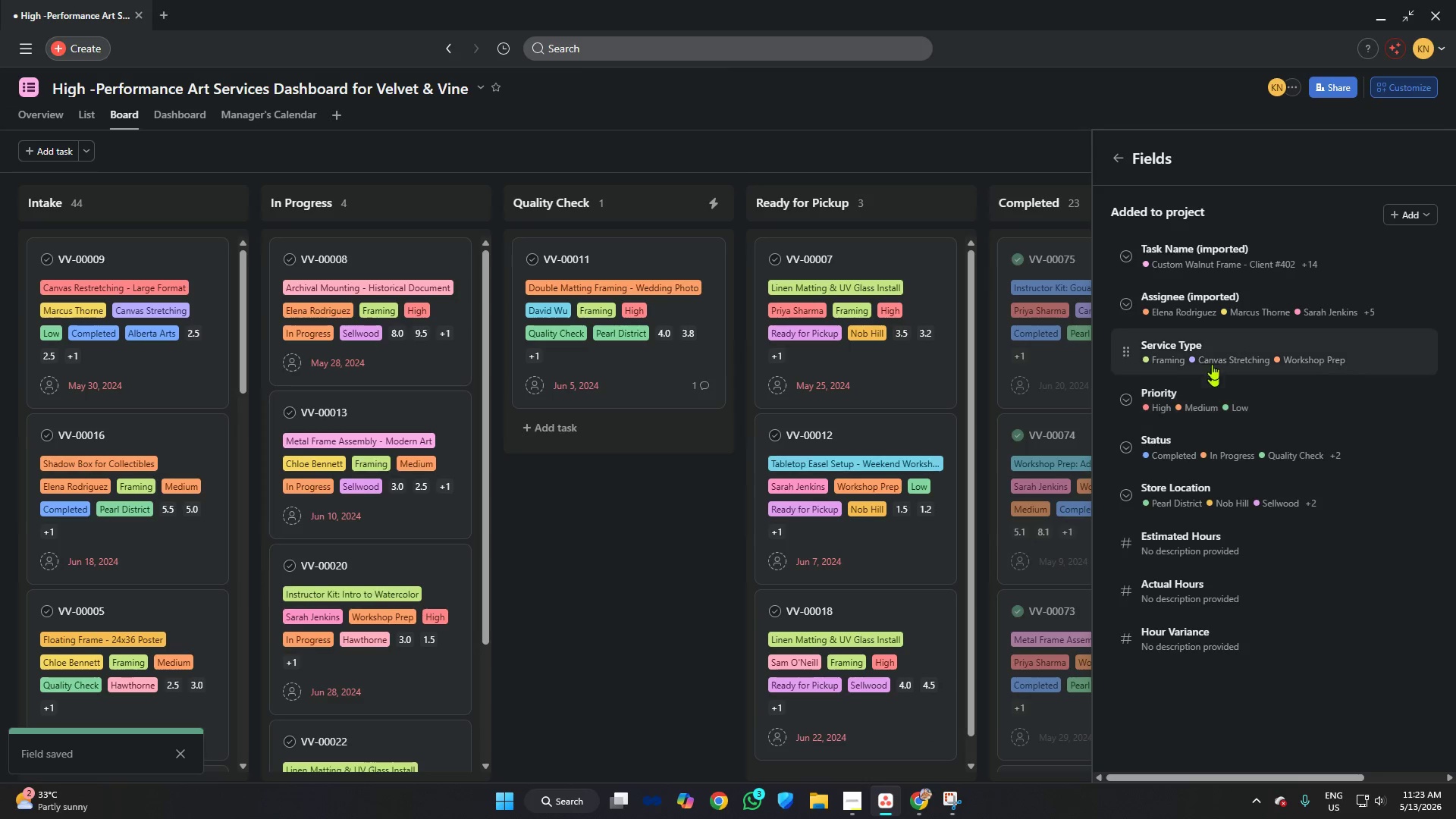 
left_click([1213, 300])
 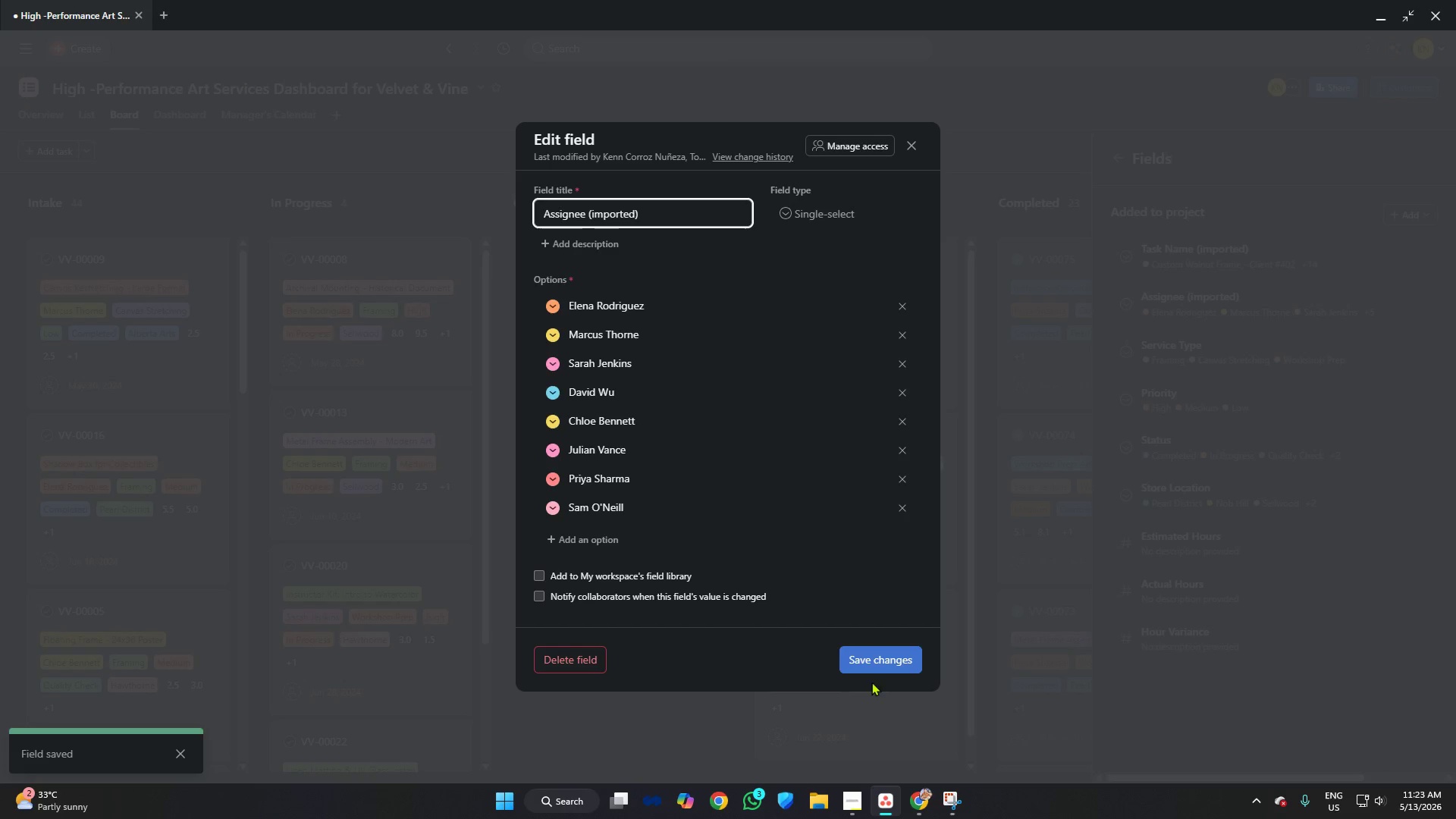 
left_click([873, 661])
 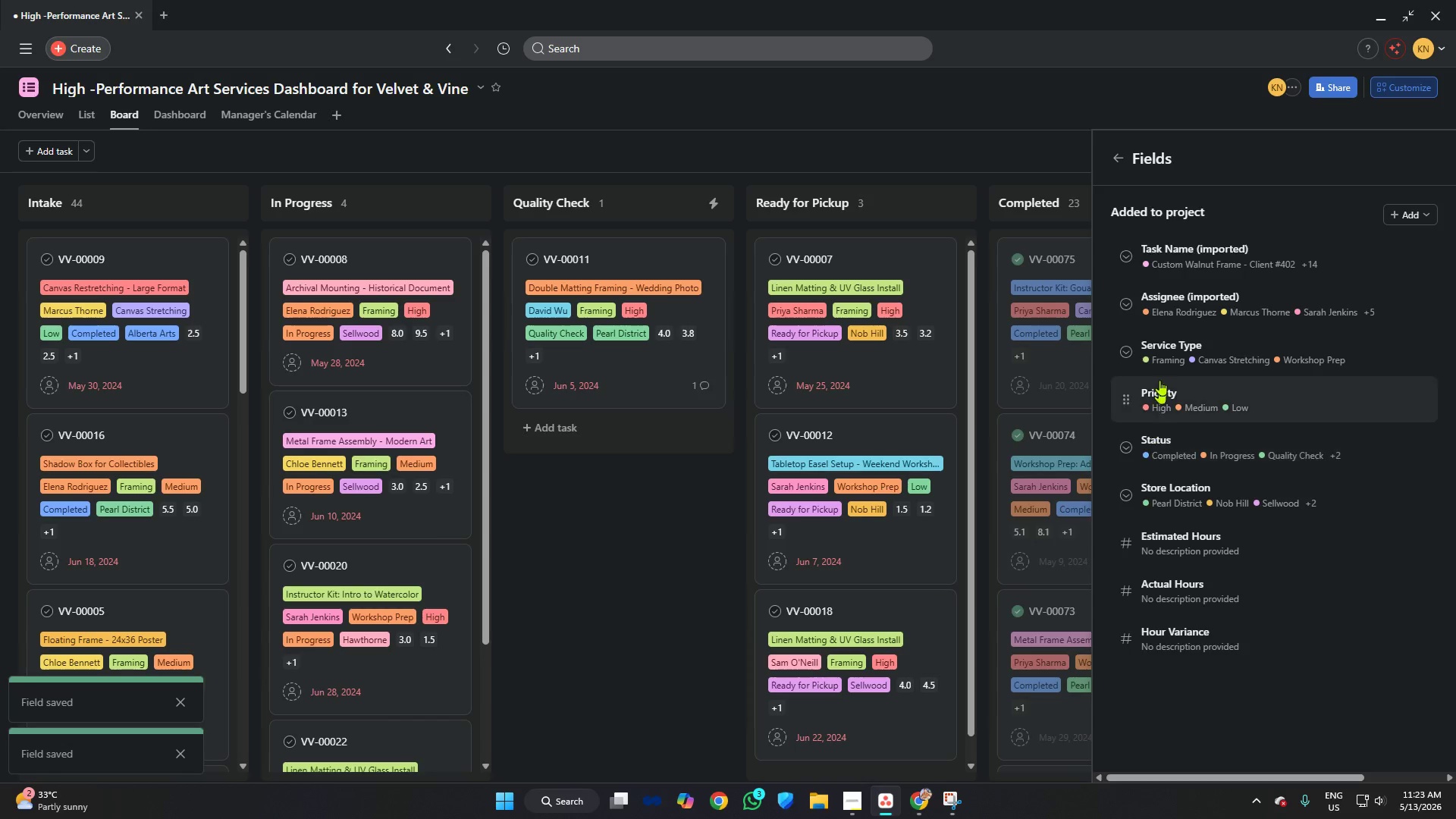 
left_click([1165, 362])
 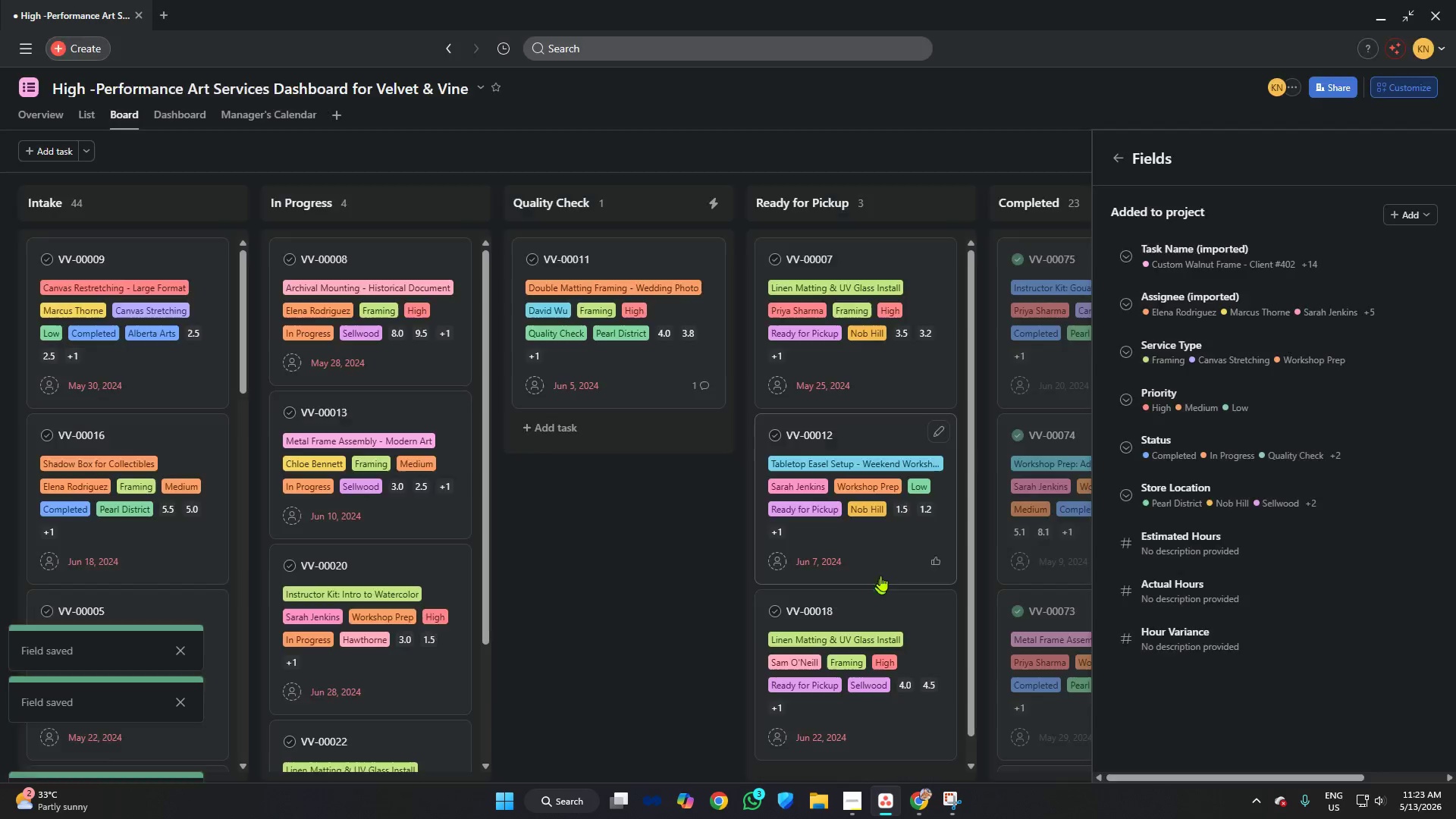 
left_click([1253, 350])
 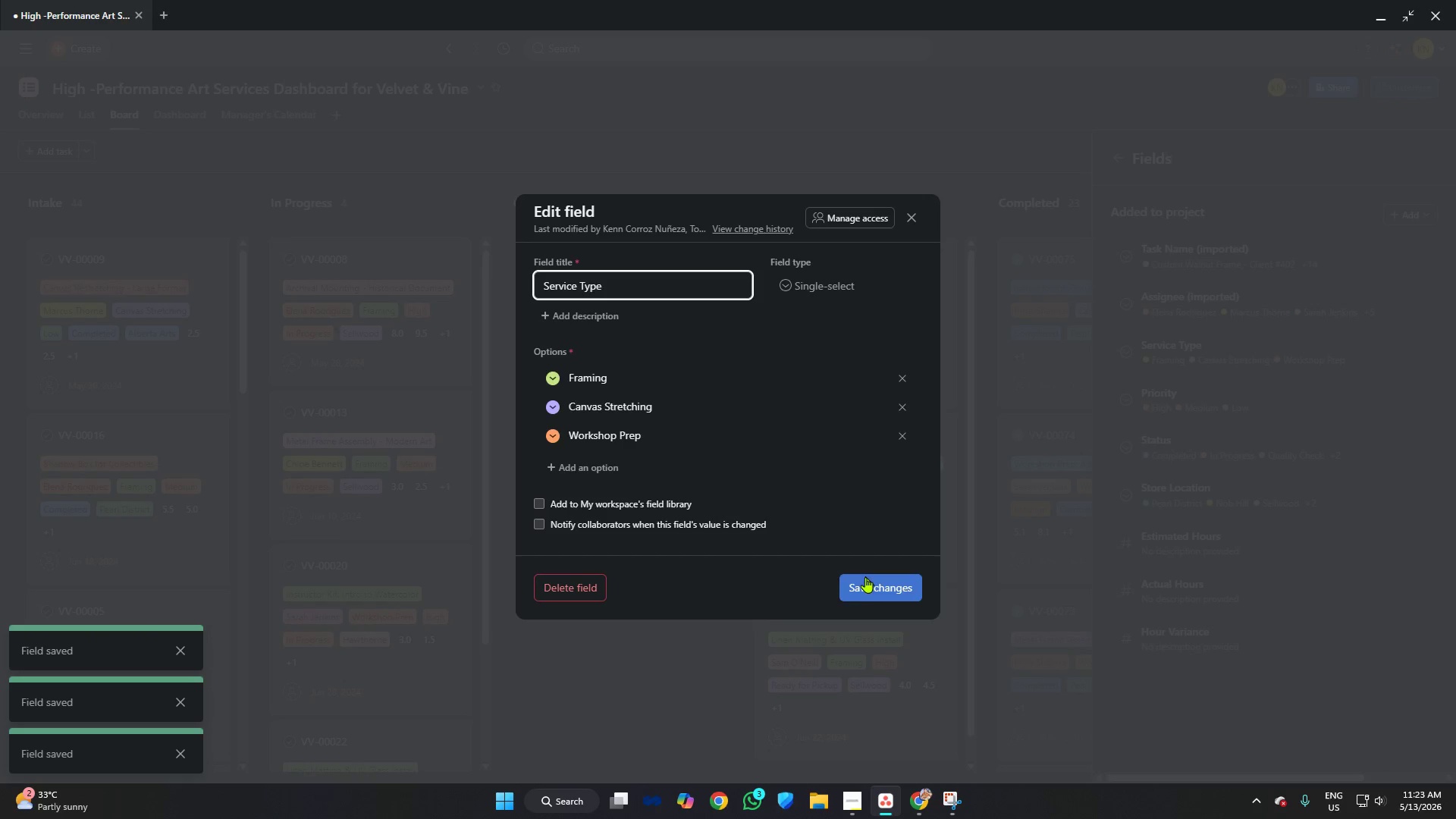 
left_click([871, 589])
 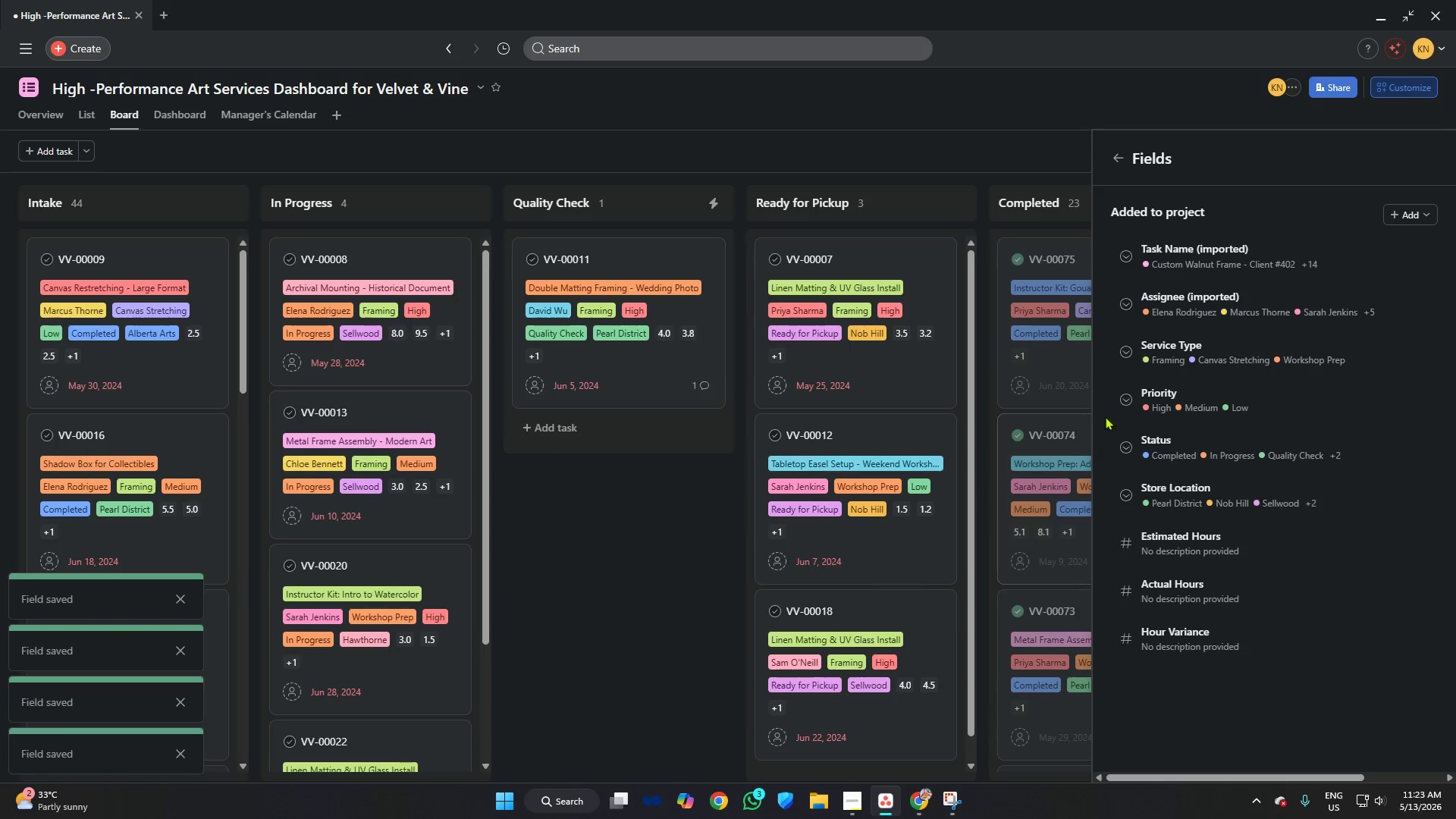 
left_click([1175, 400])
 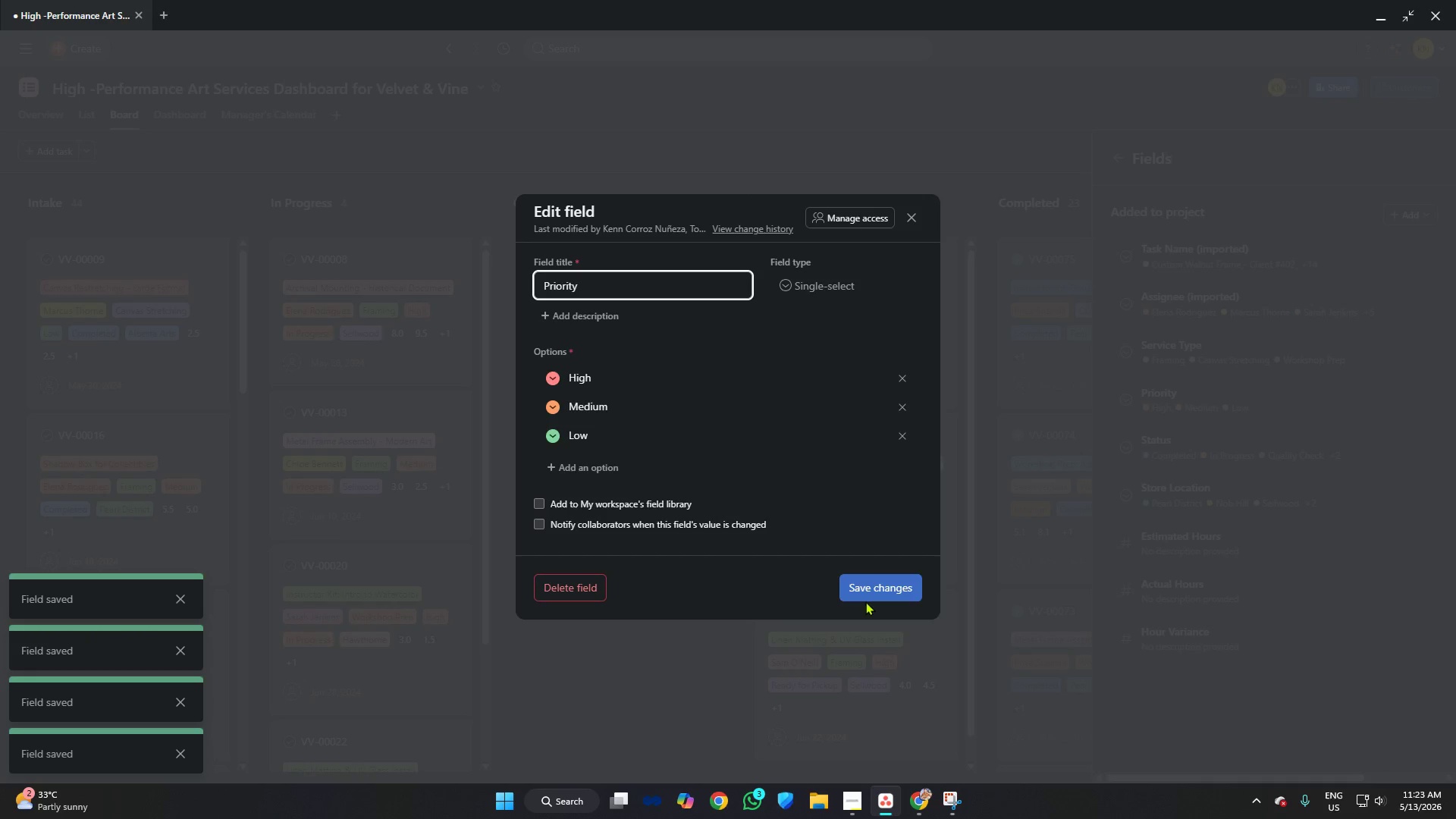 
left_click([871, 582])
 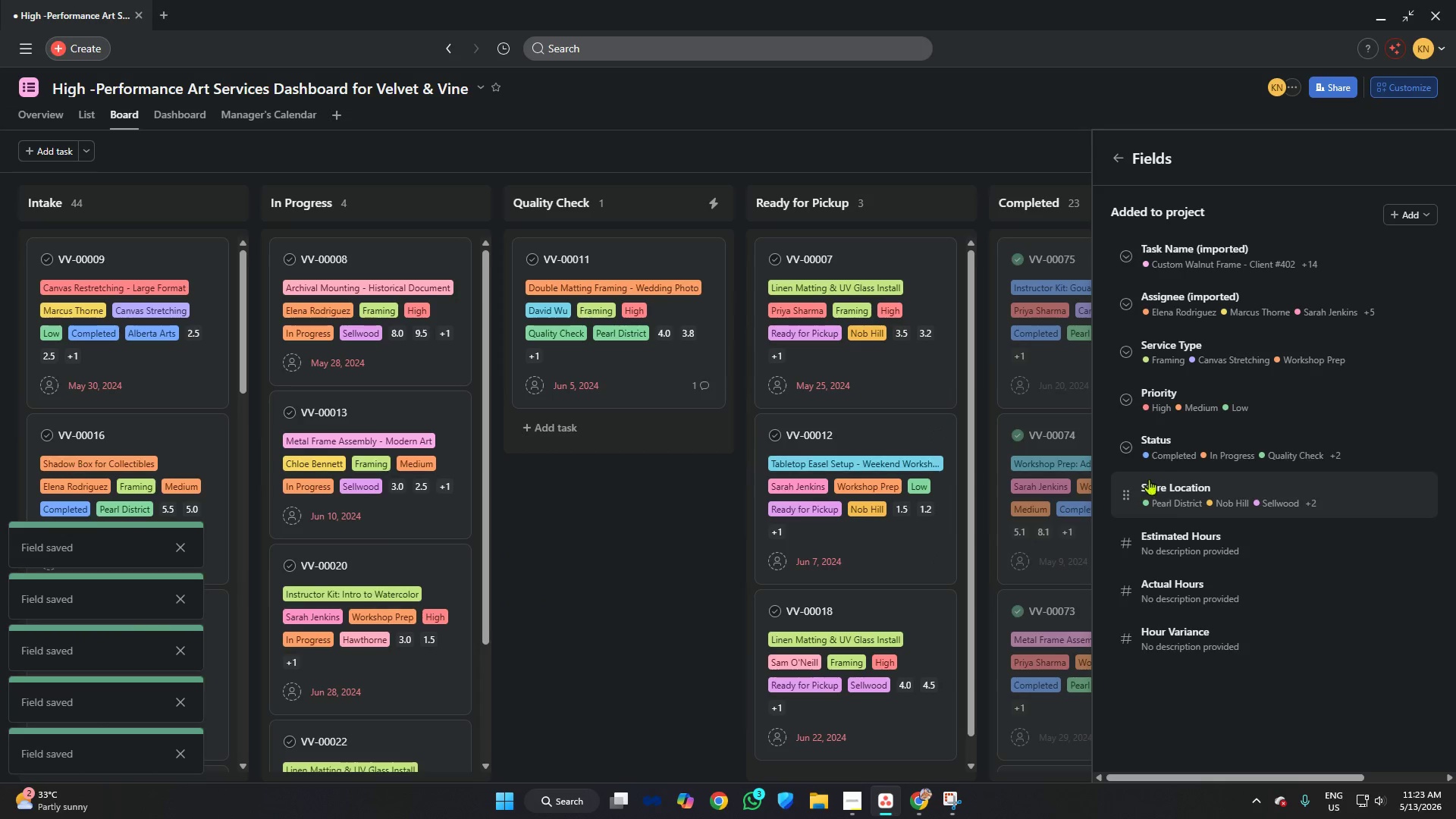 
left_click([1175, 438])
 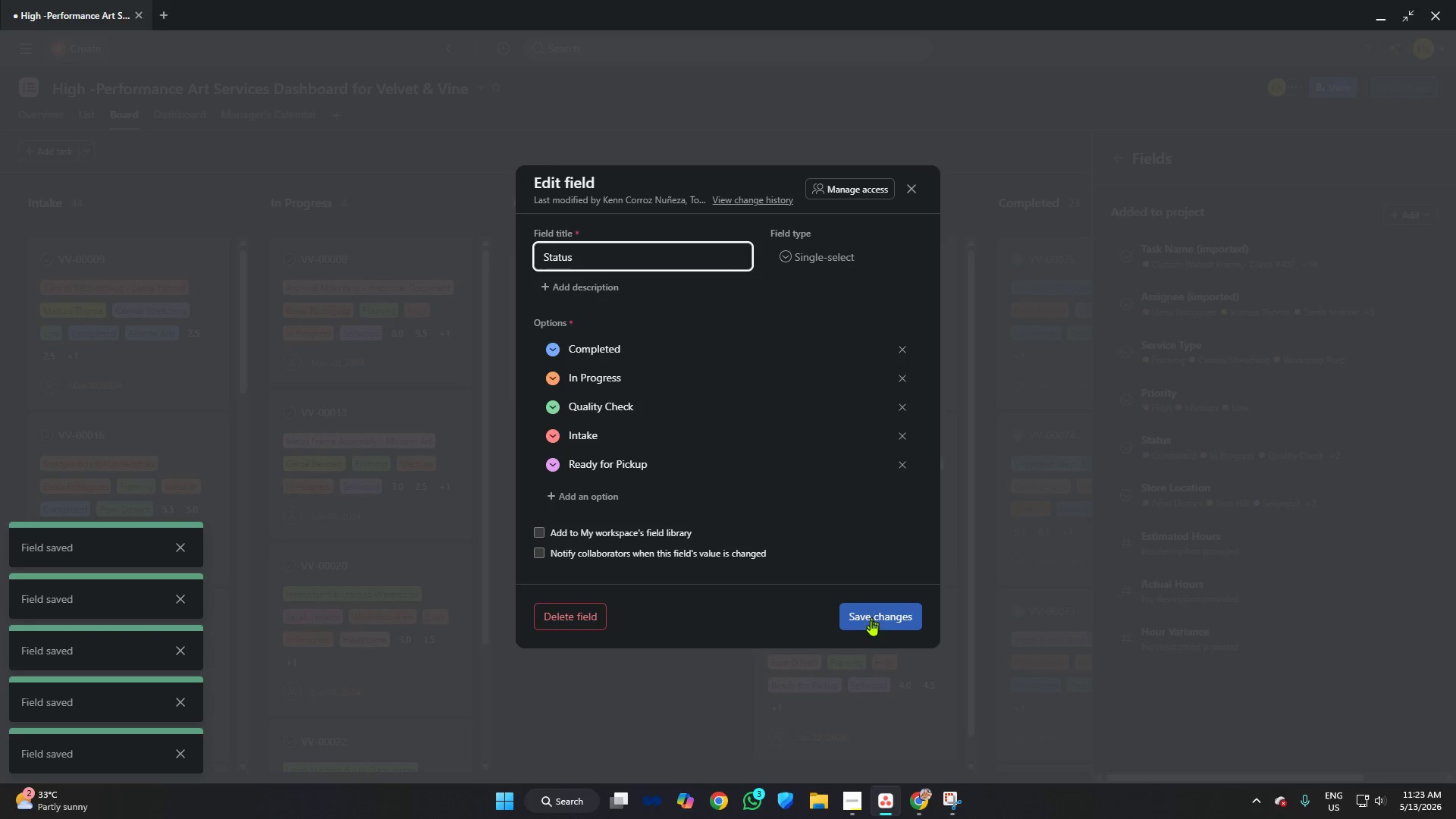 
left_click([870, 625])
 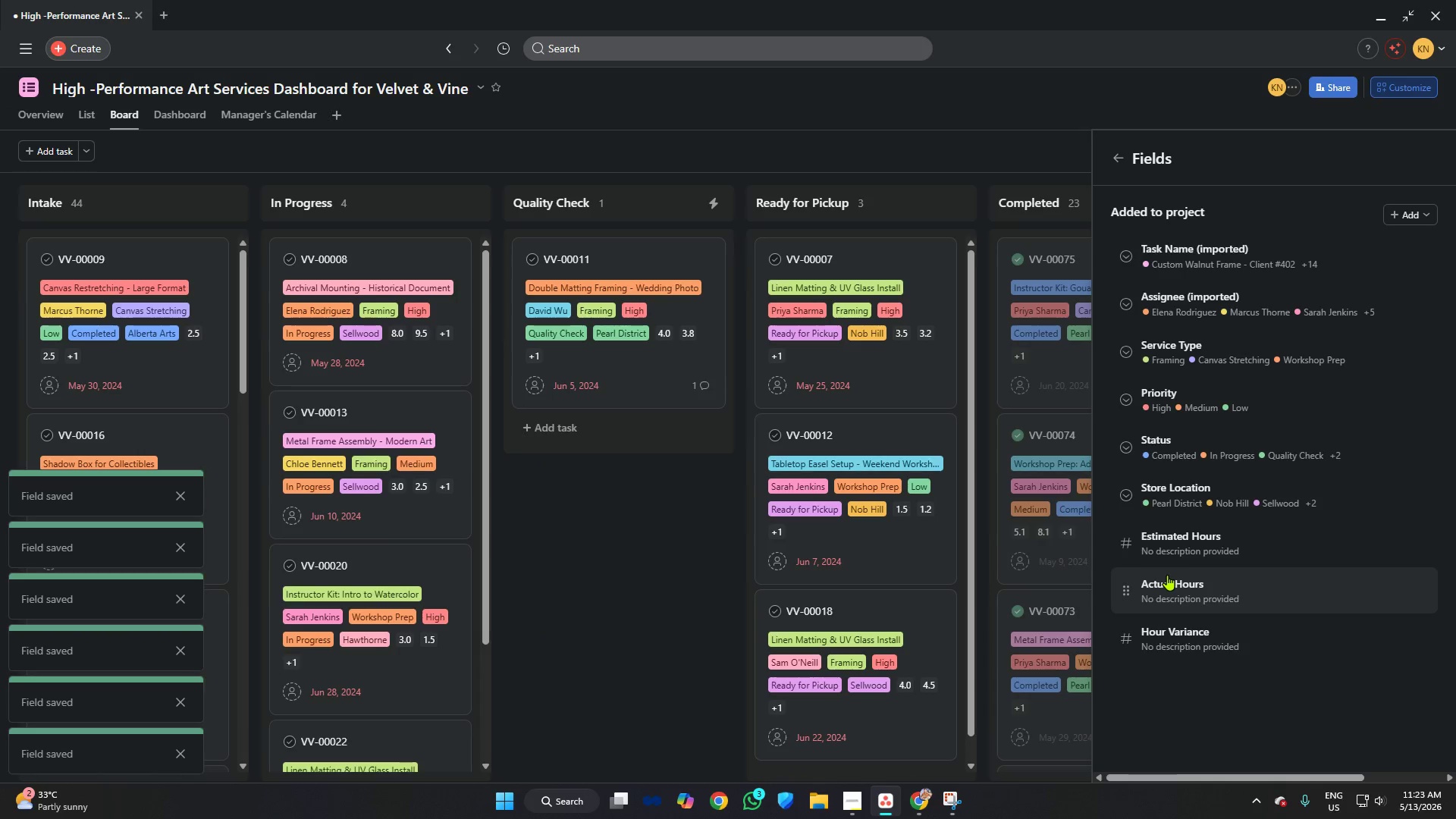 
left_click([1185, 553])
 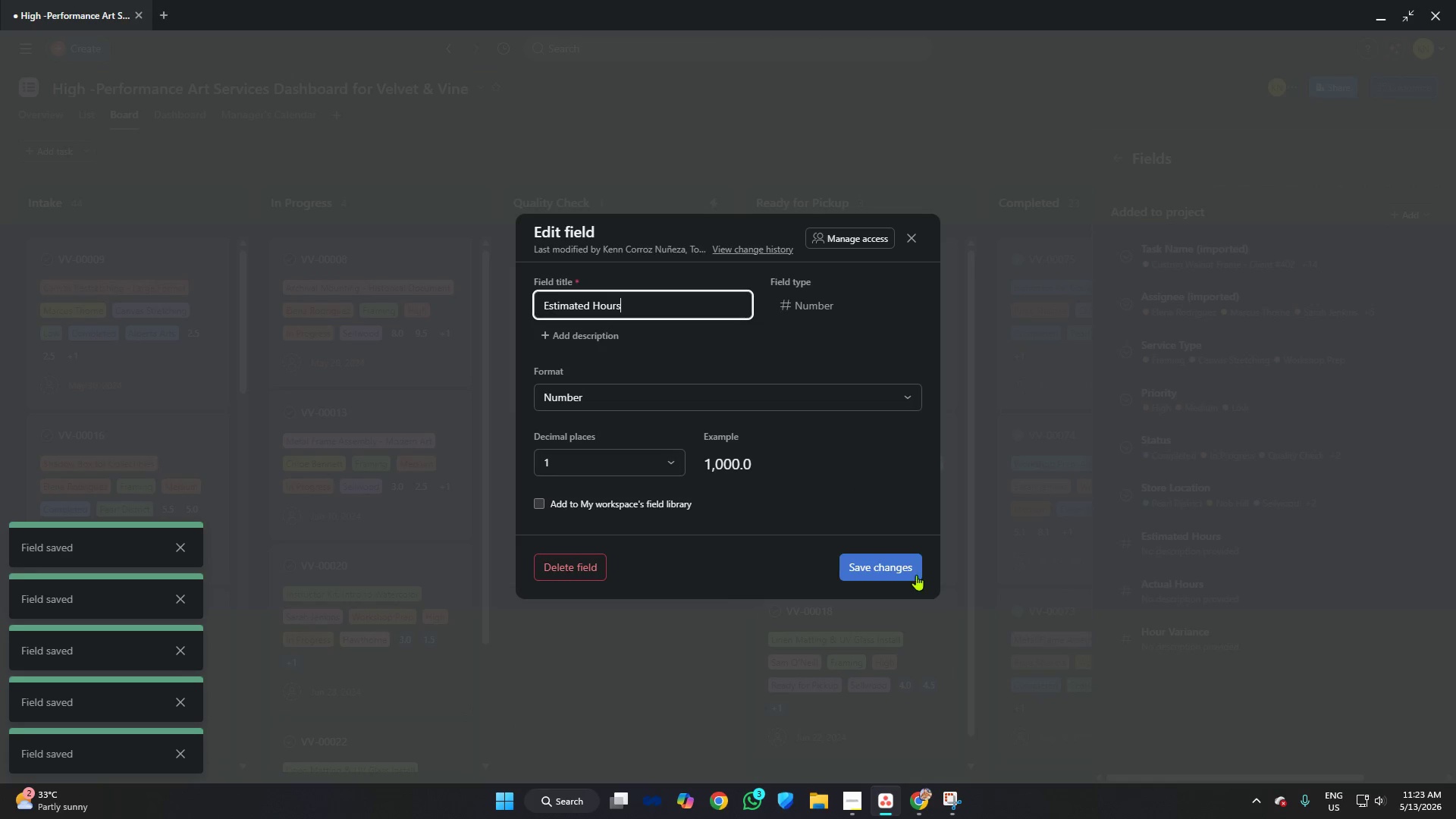 
left_click([909, 571])
 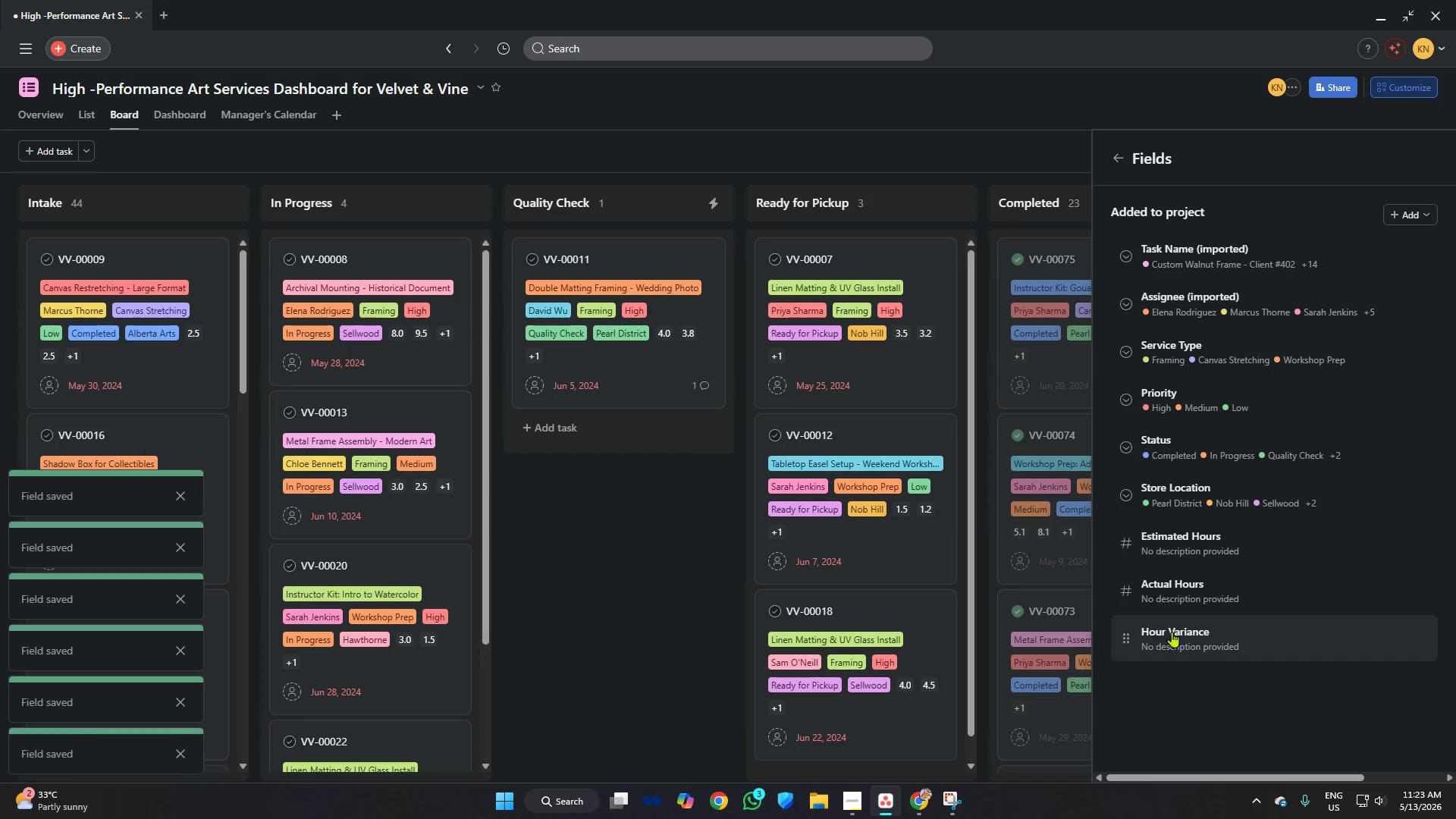 
left_click([1215, 643])
 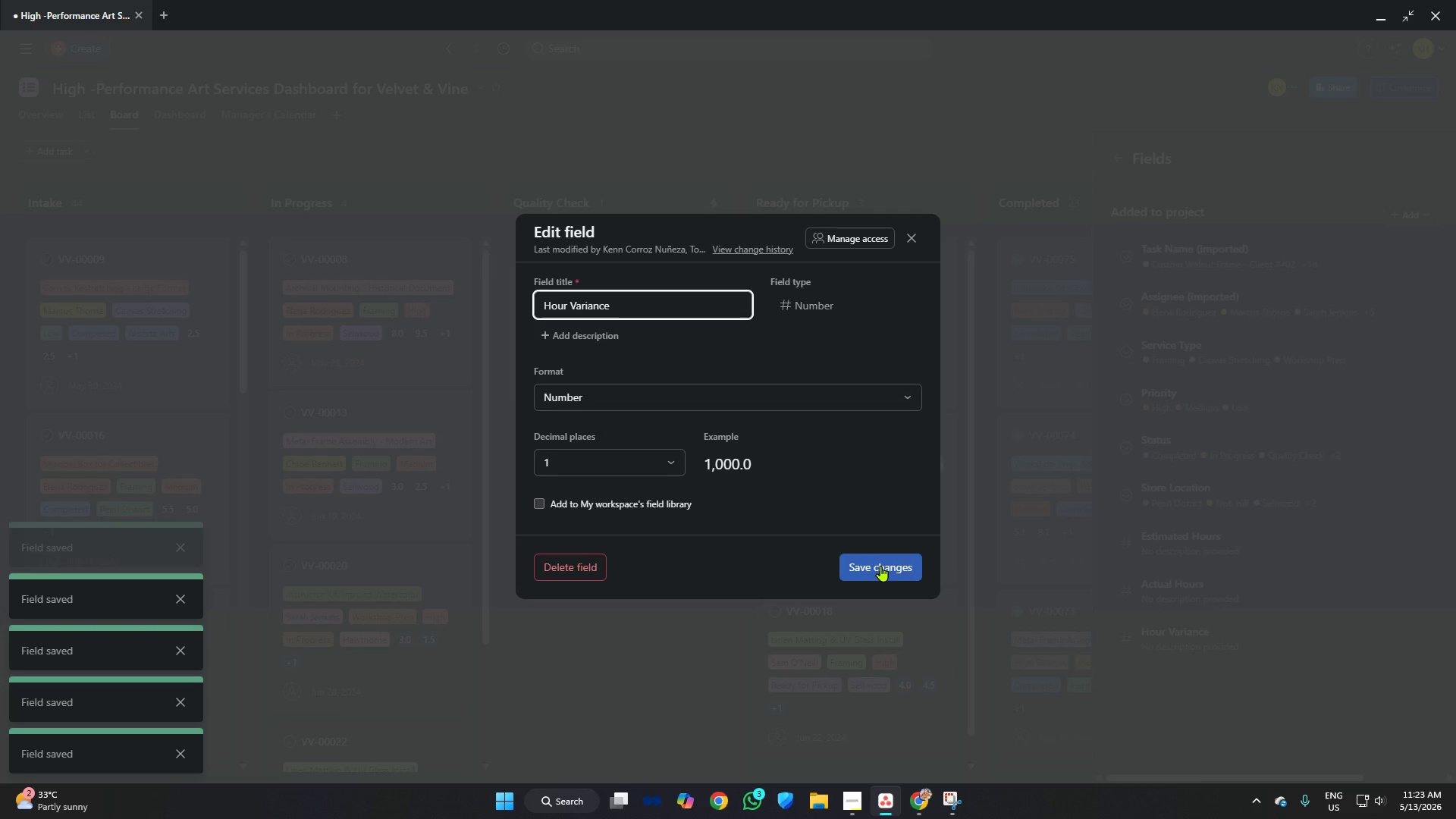 
left_click([880, 566])
 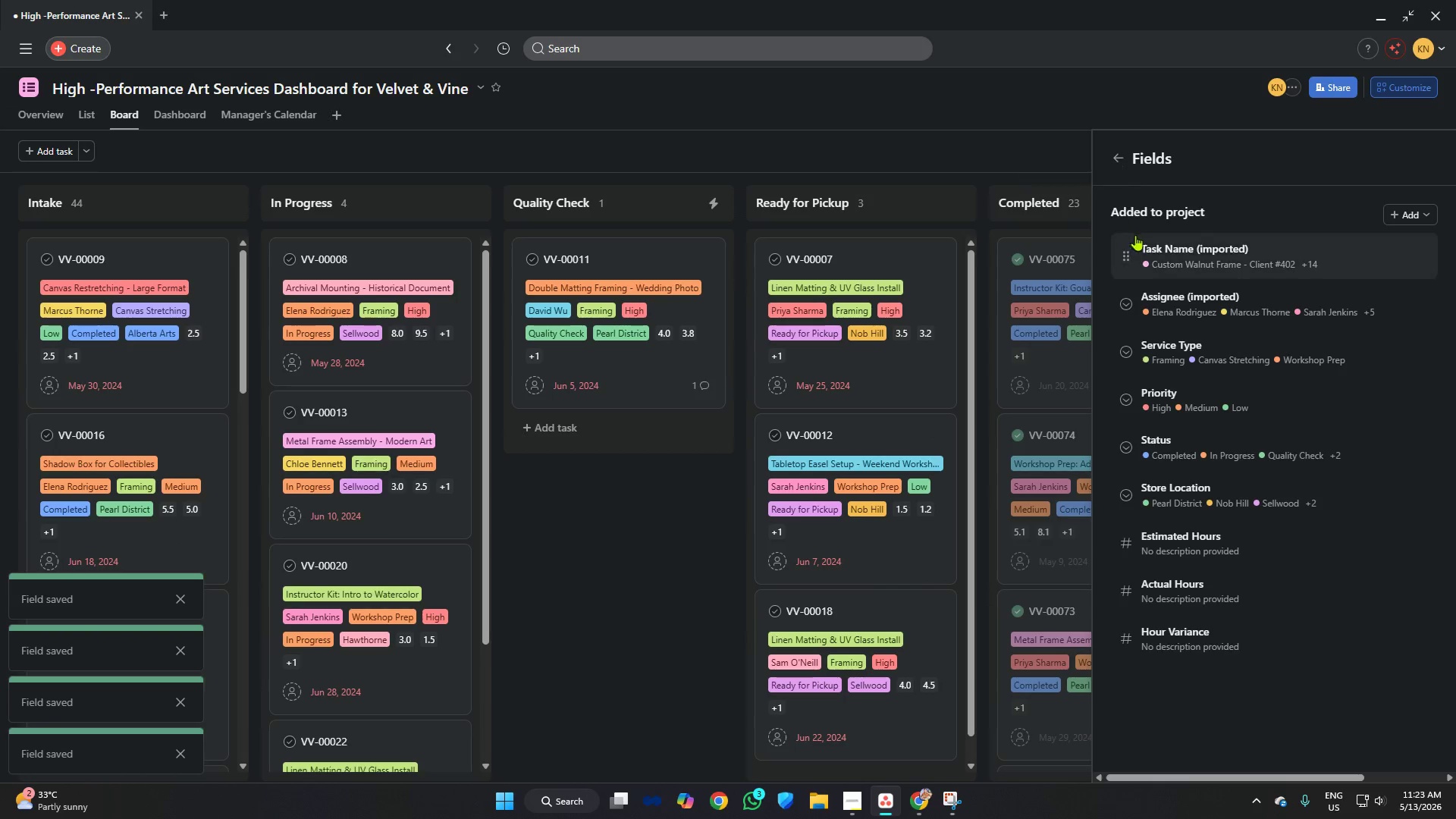 
left_click([1122, 158])
 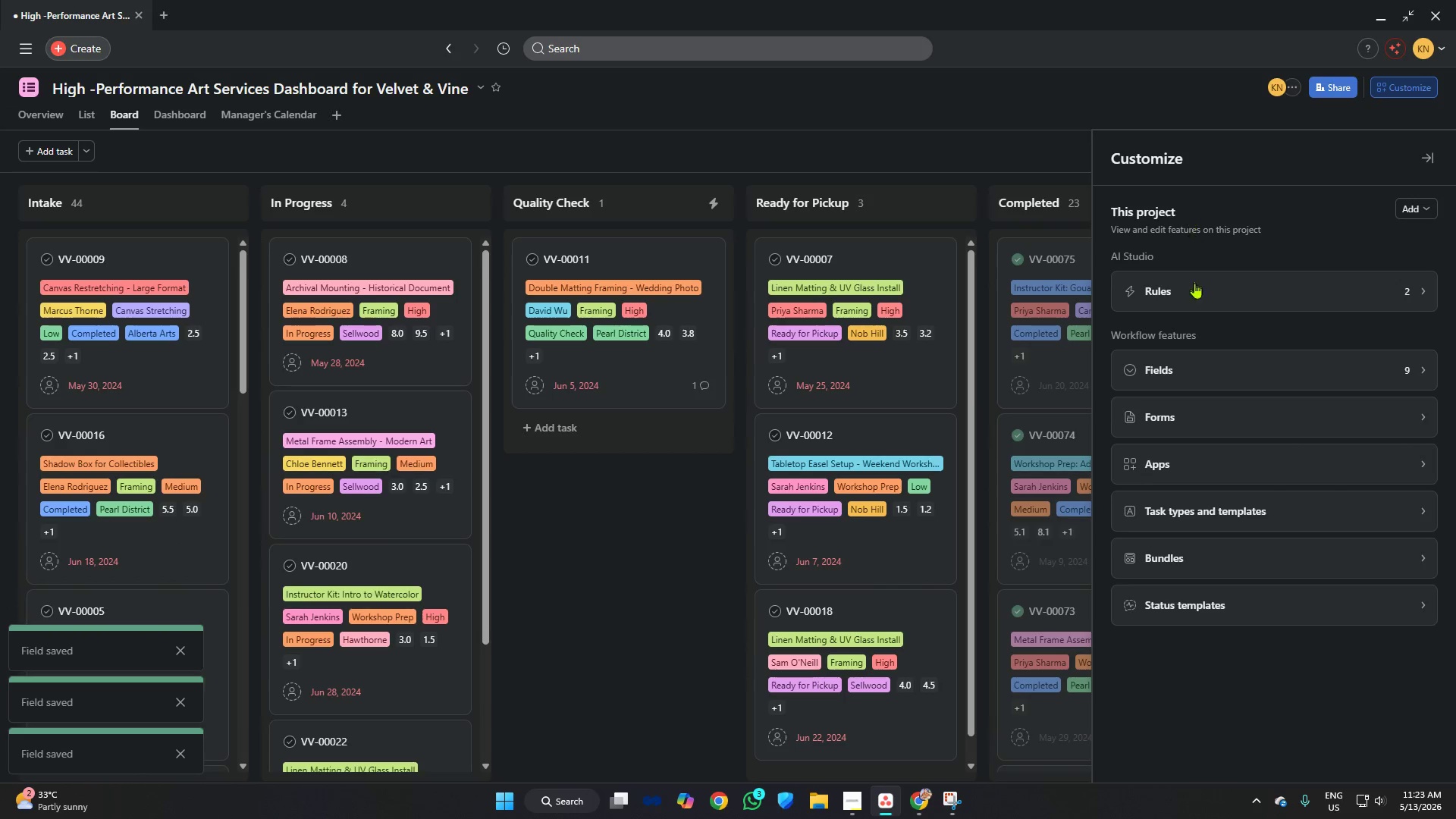 
left_click([1194, 298])
 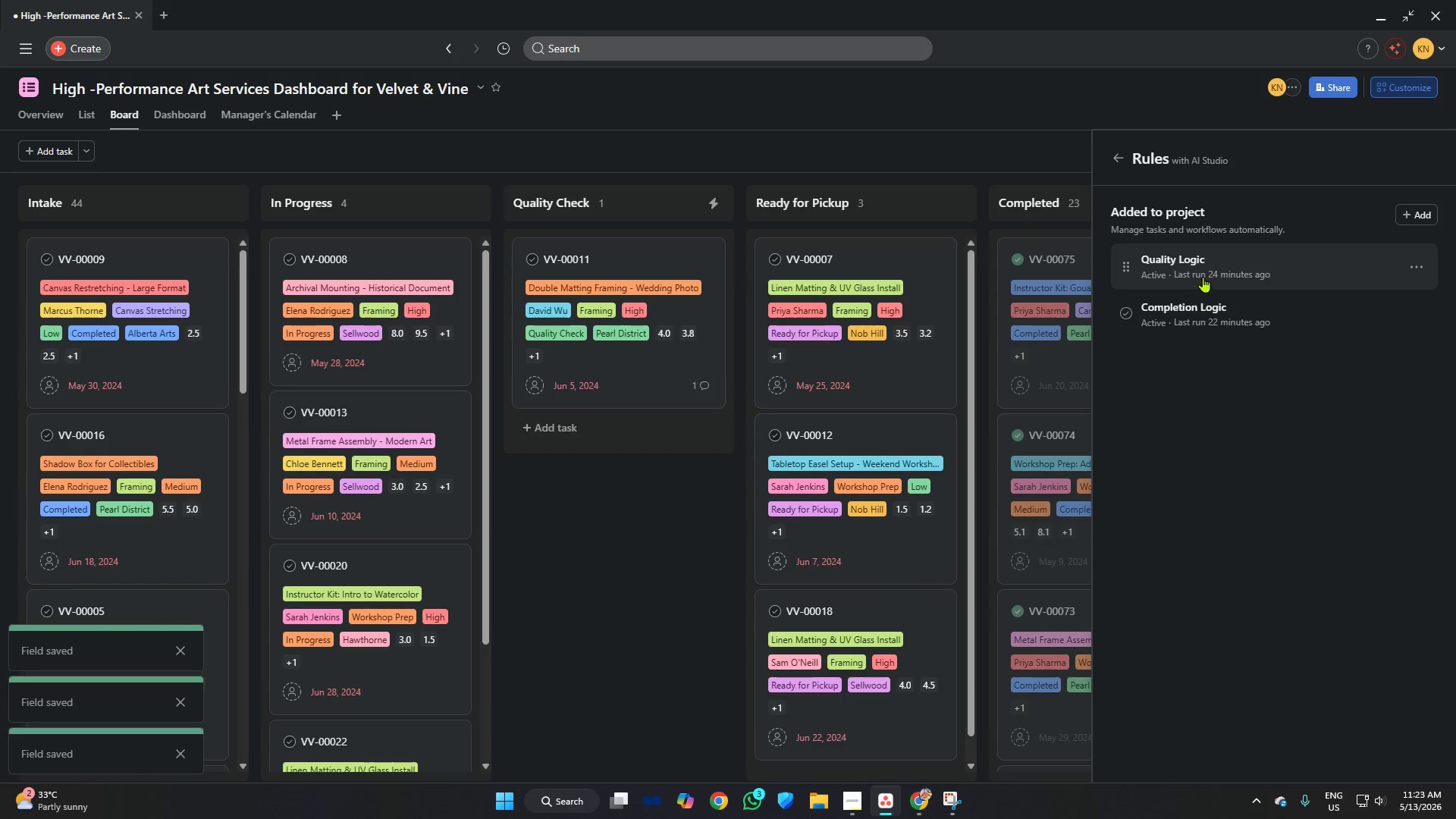 
left_click([1205, 270])
 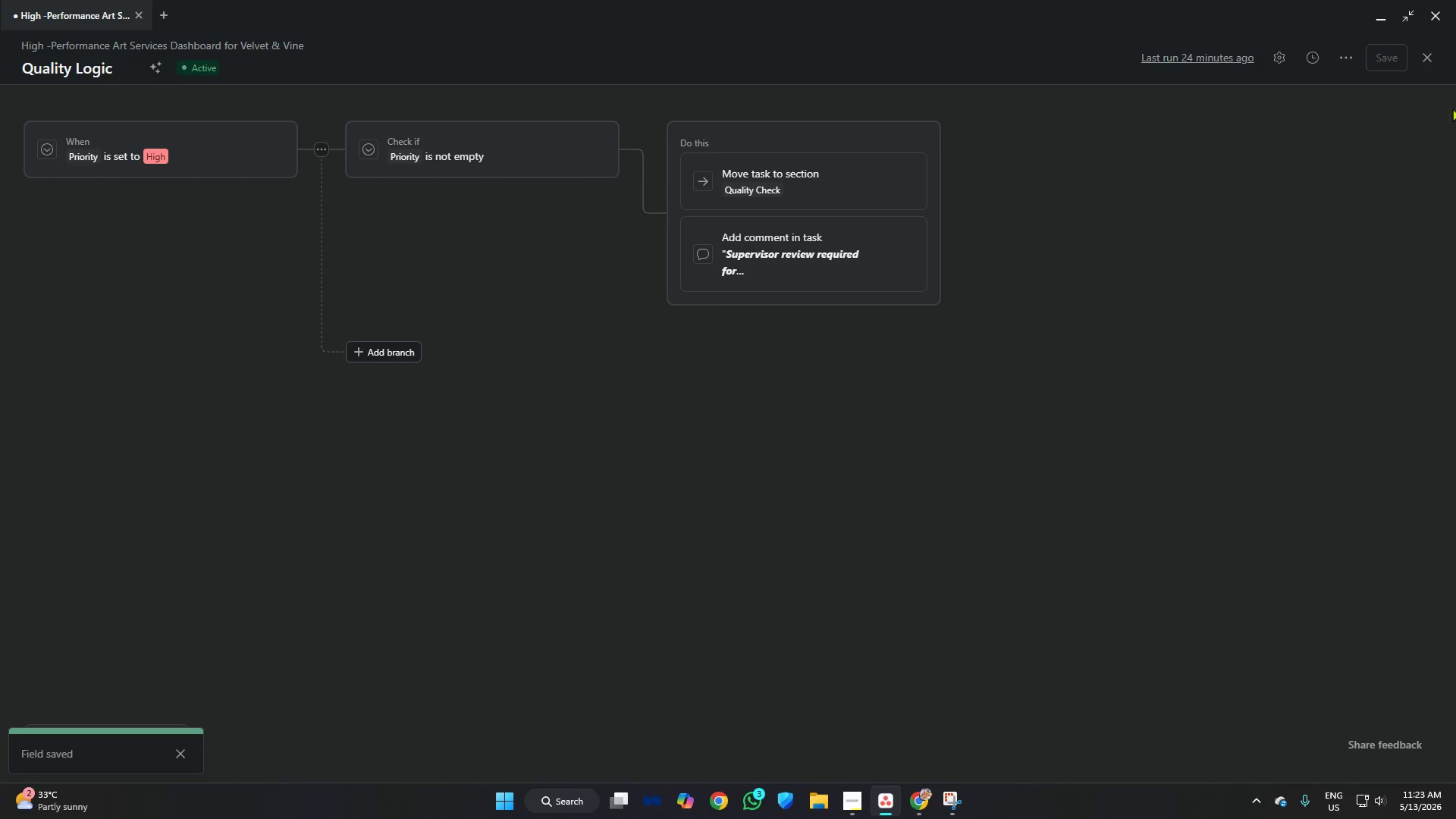 
left_click([1428, 50])
 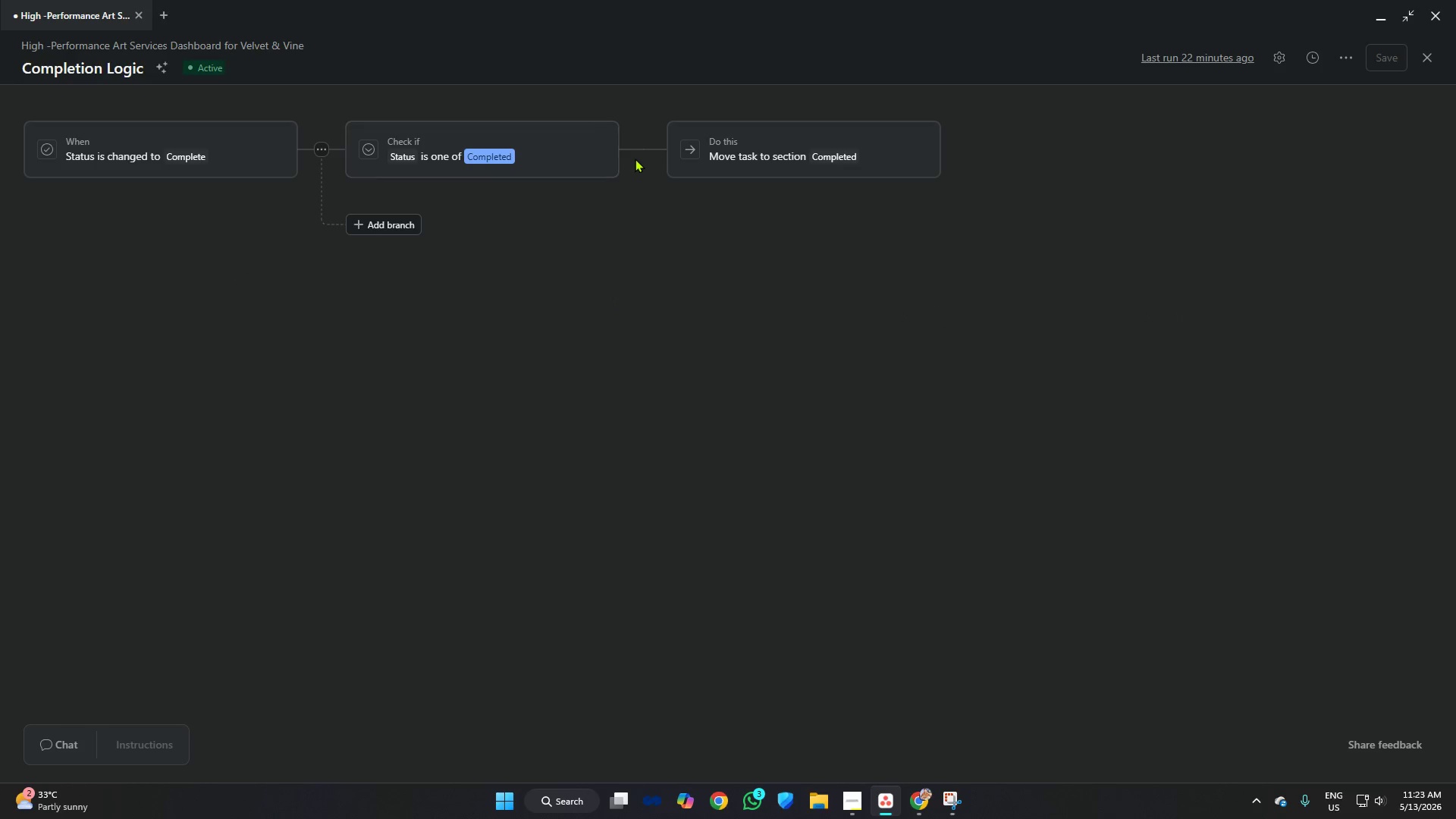 
left_click([145, 137])
 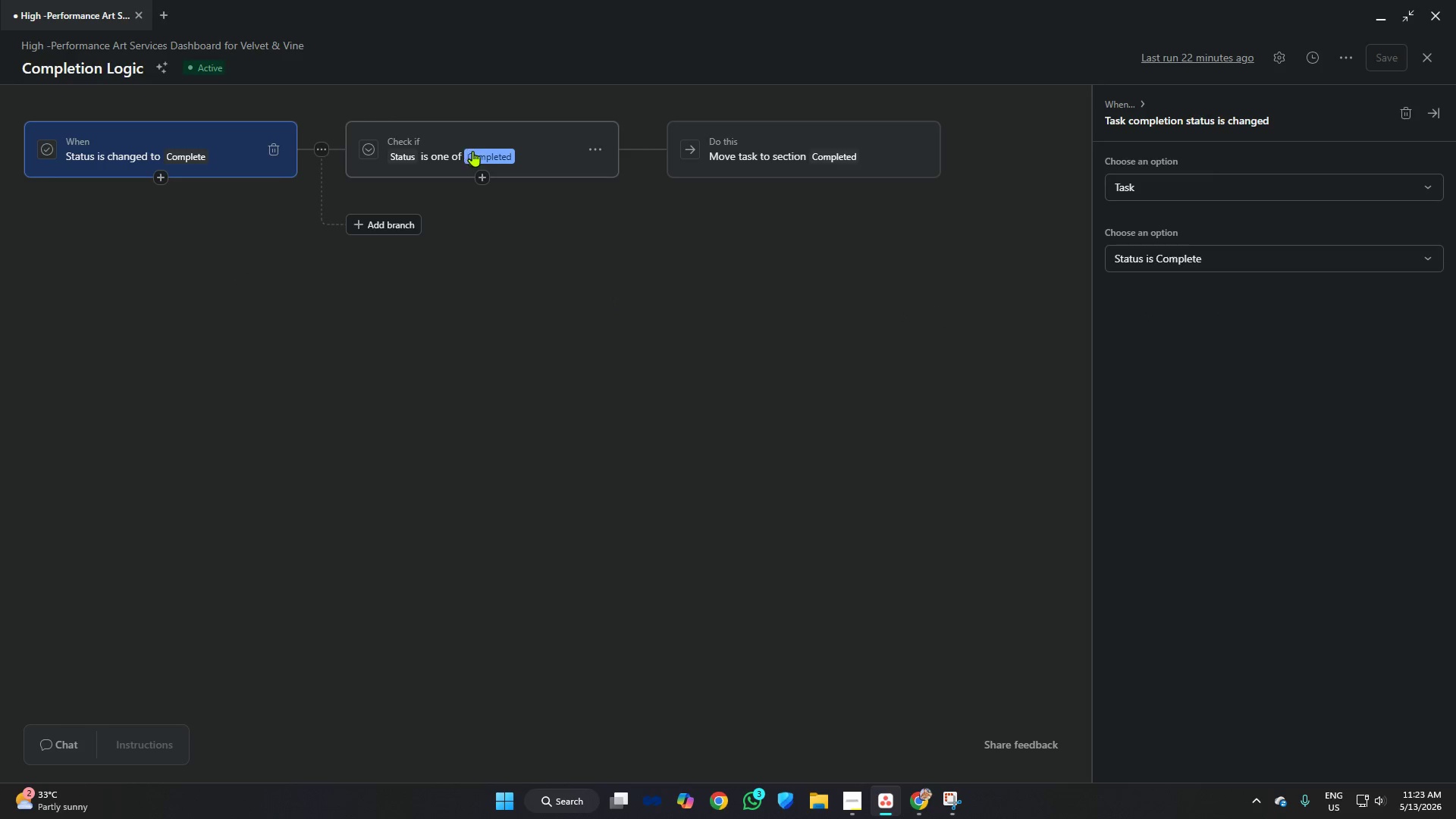 
left_click([476, 147])
 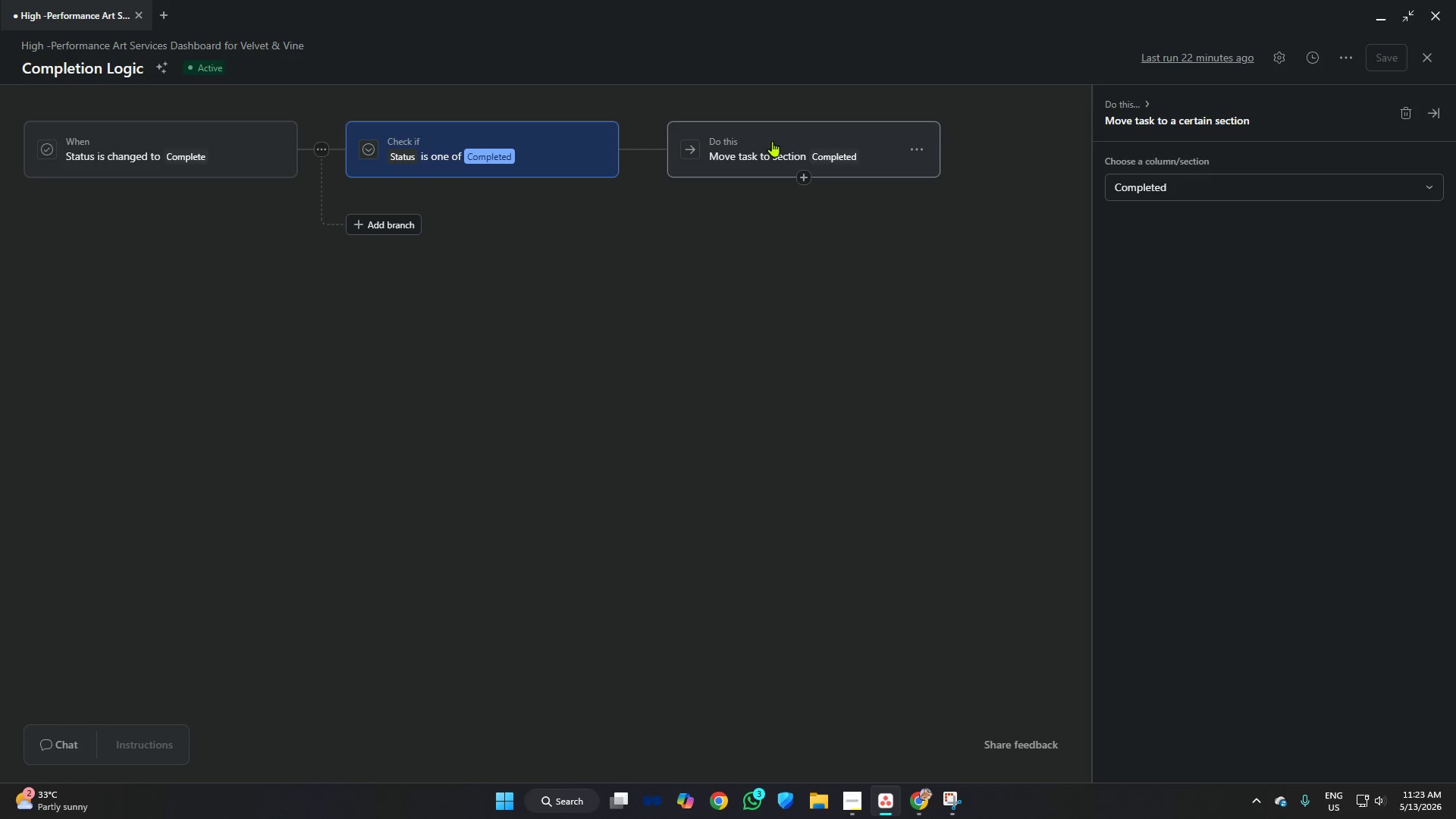 
left_click([847, 364])
 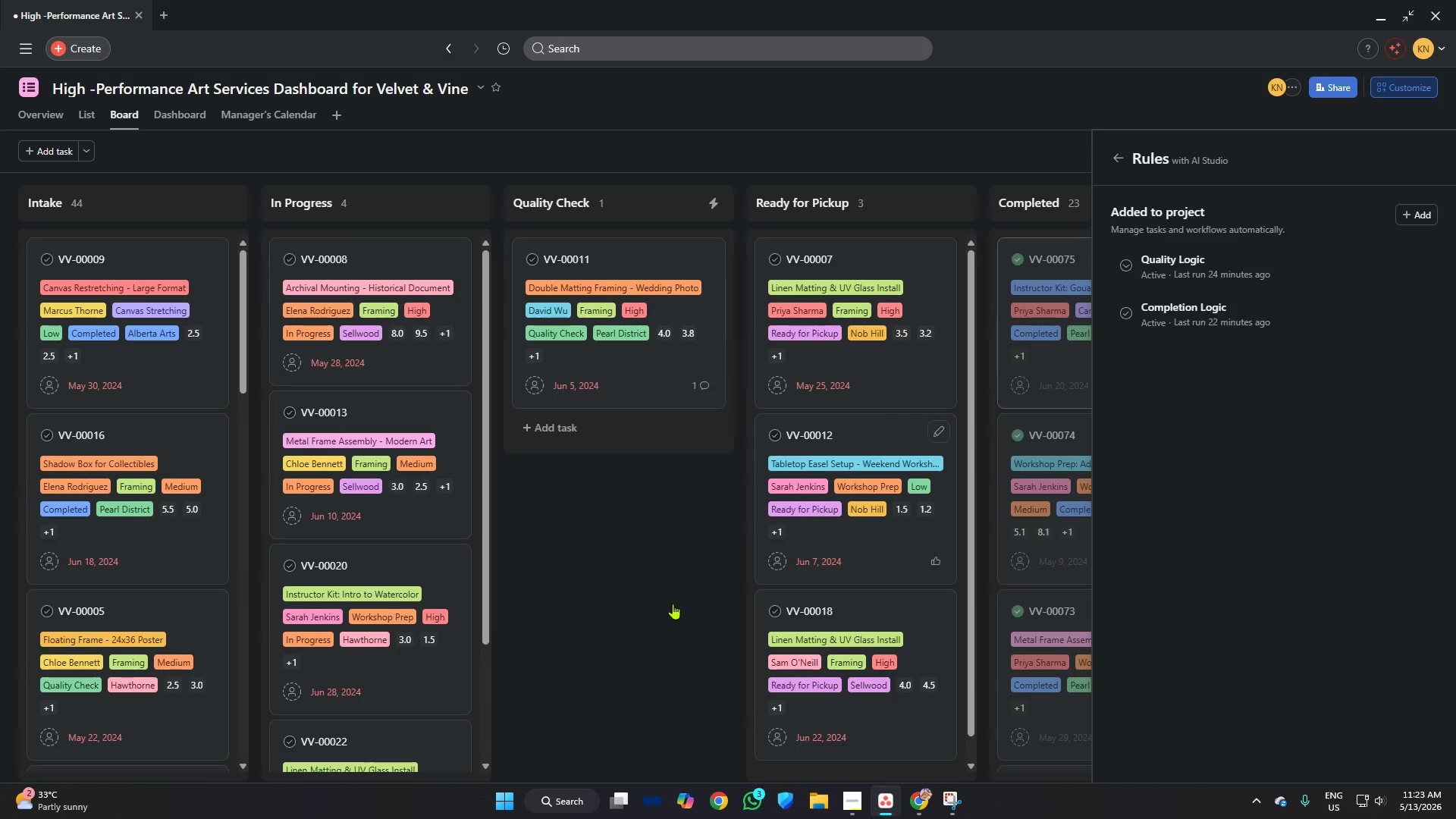 
left_click([664, 598])
 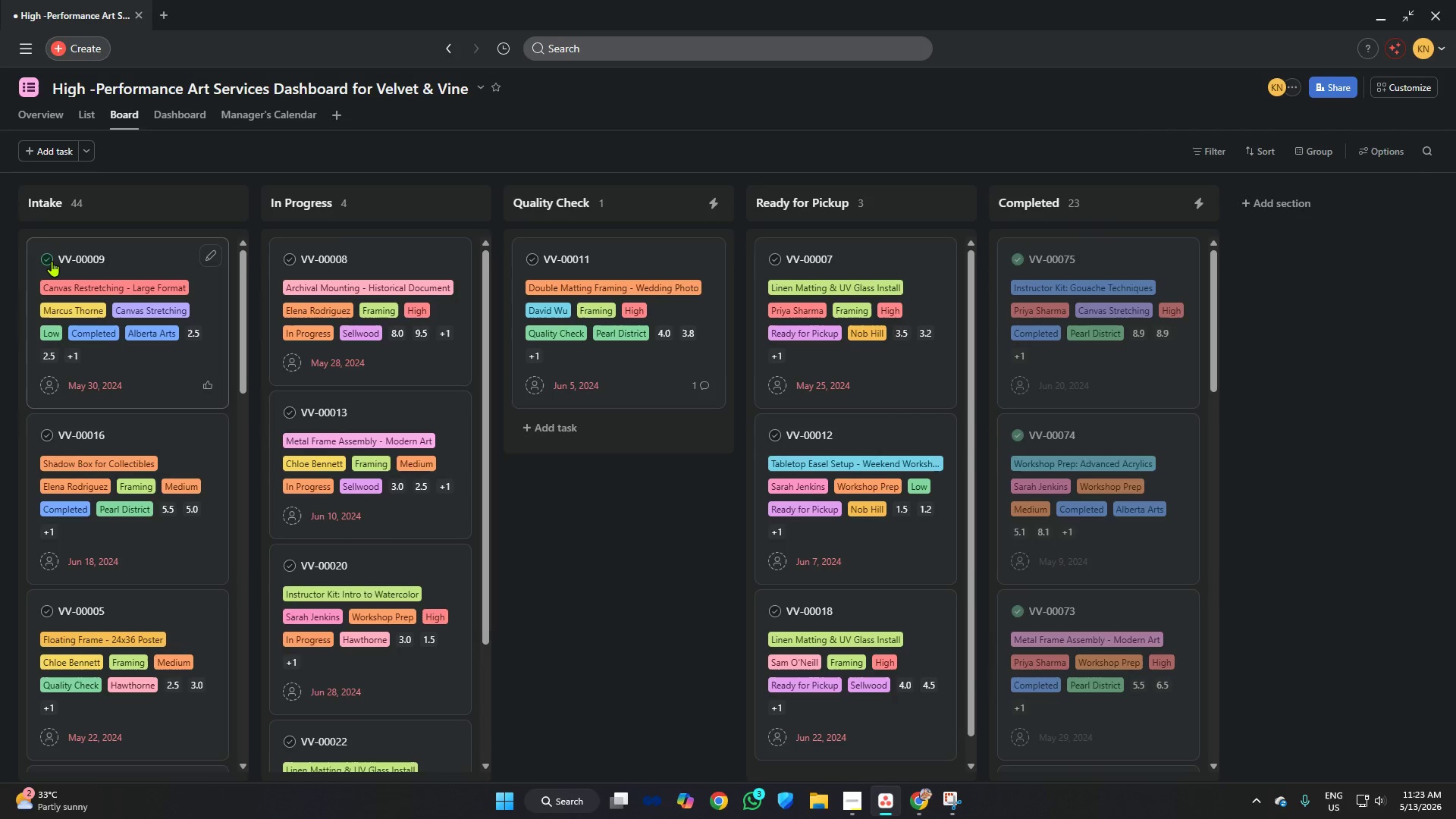 
left_click([49, 260])
 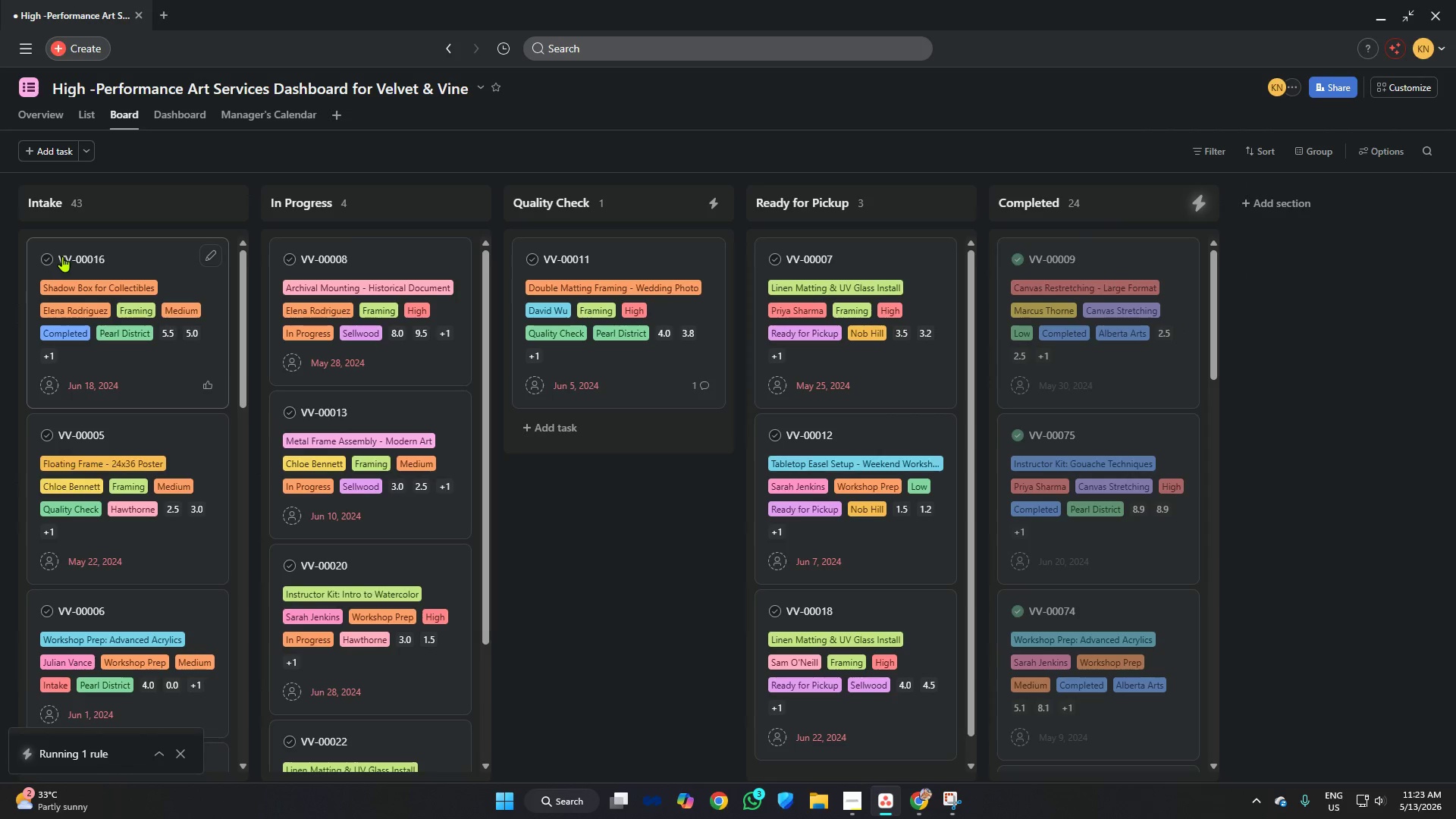 
wait(6.0)
 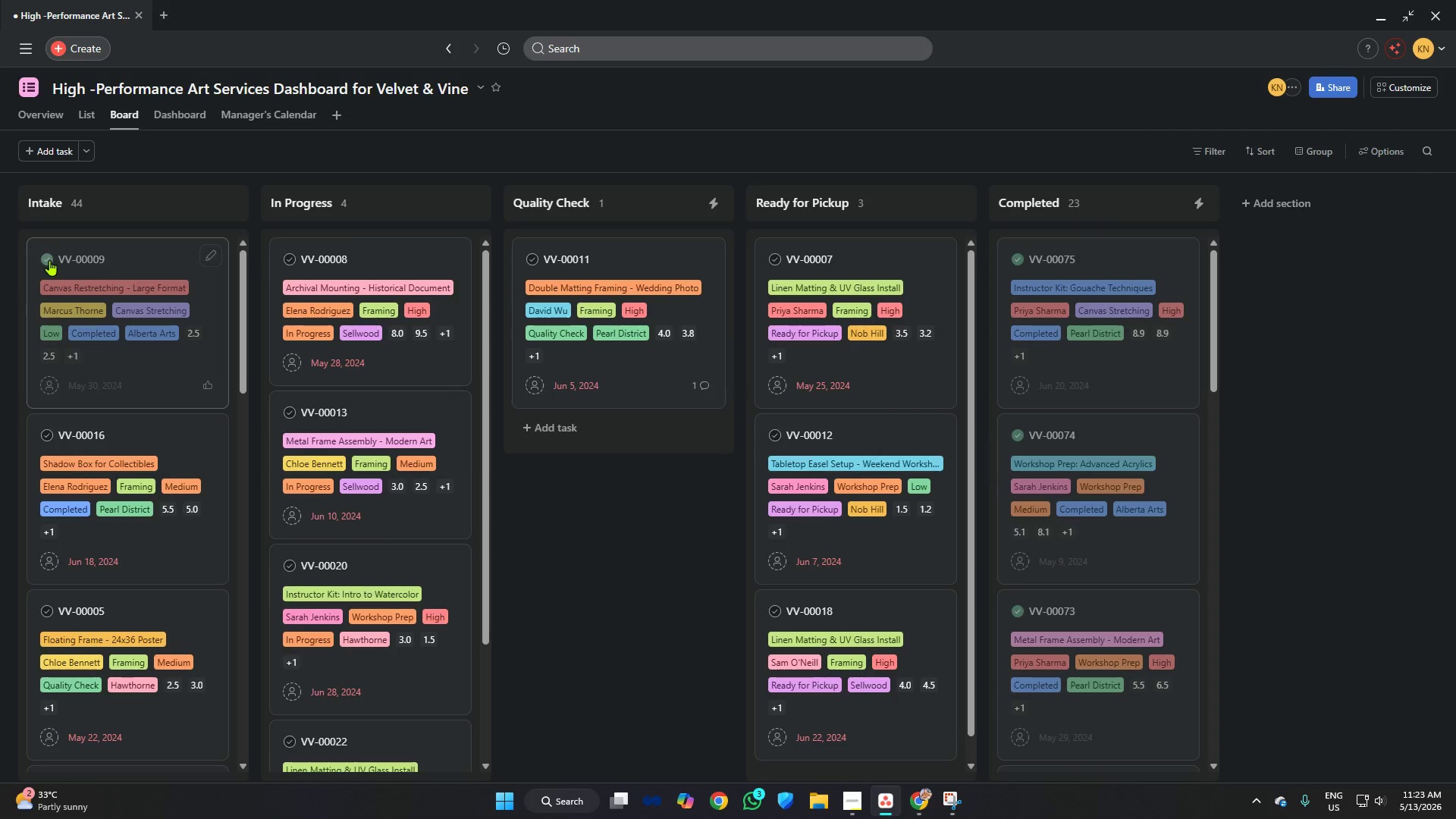 
left_click([48, 256])
 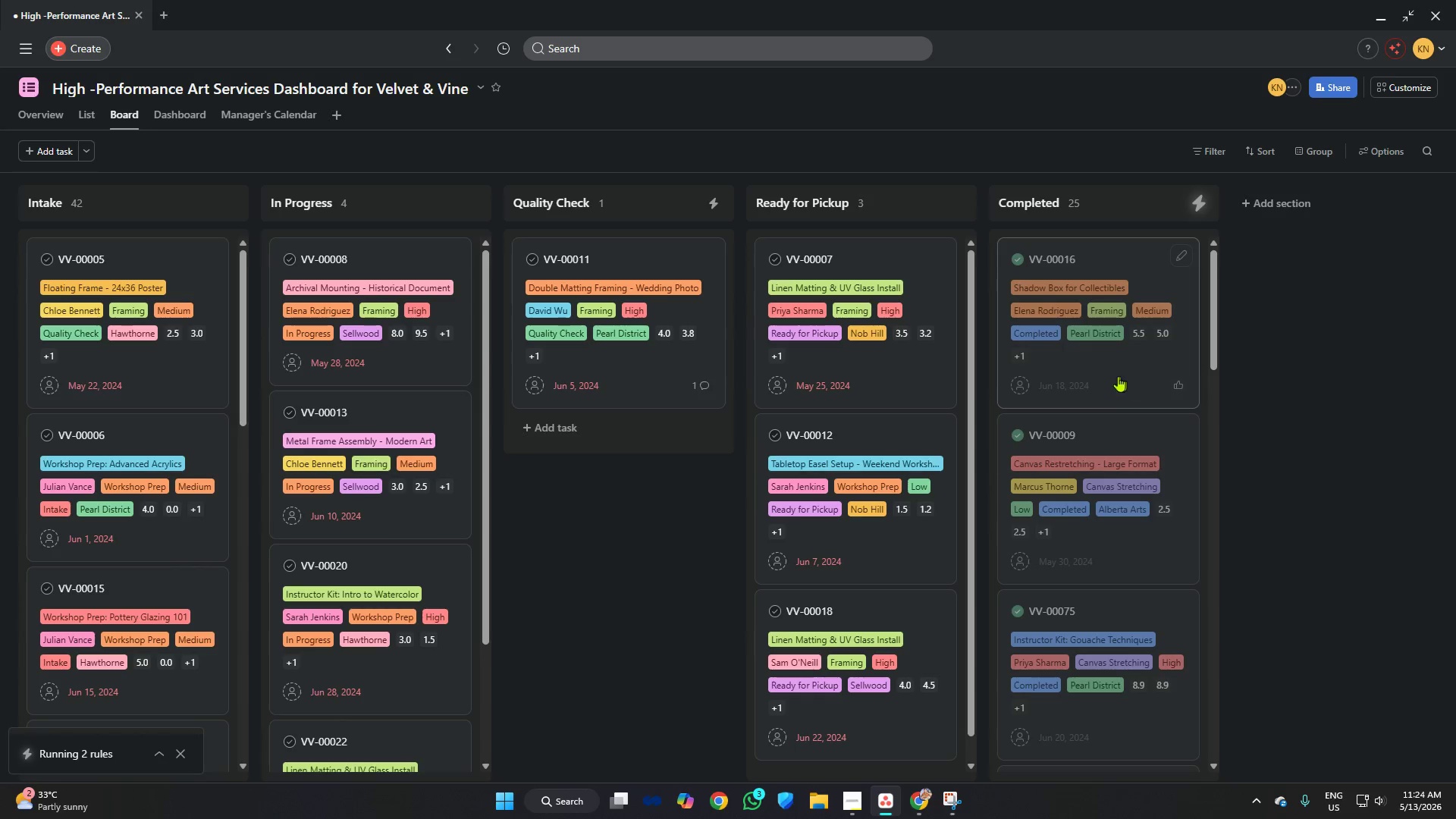 
wait(6.55)
 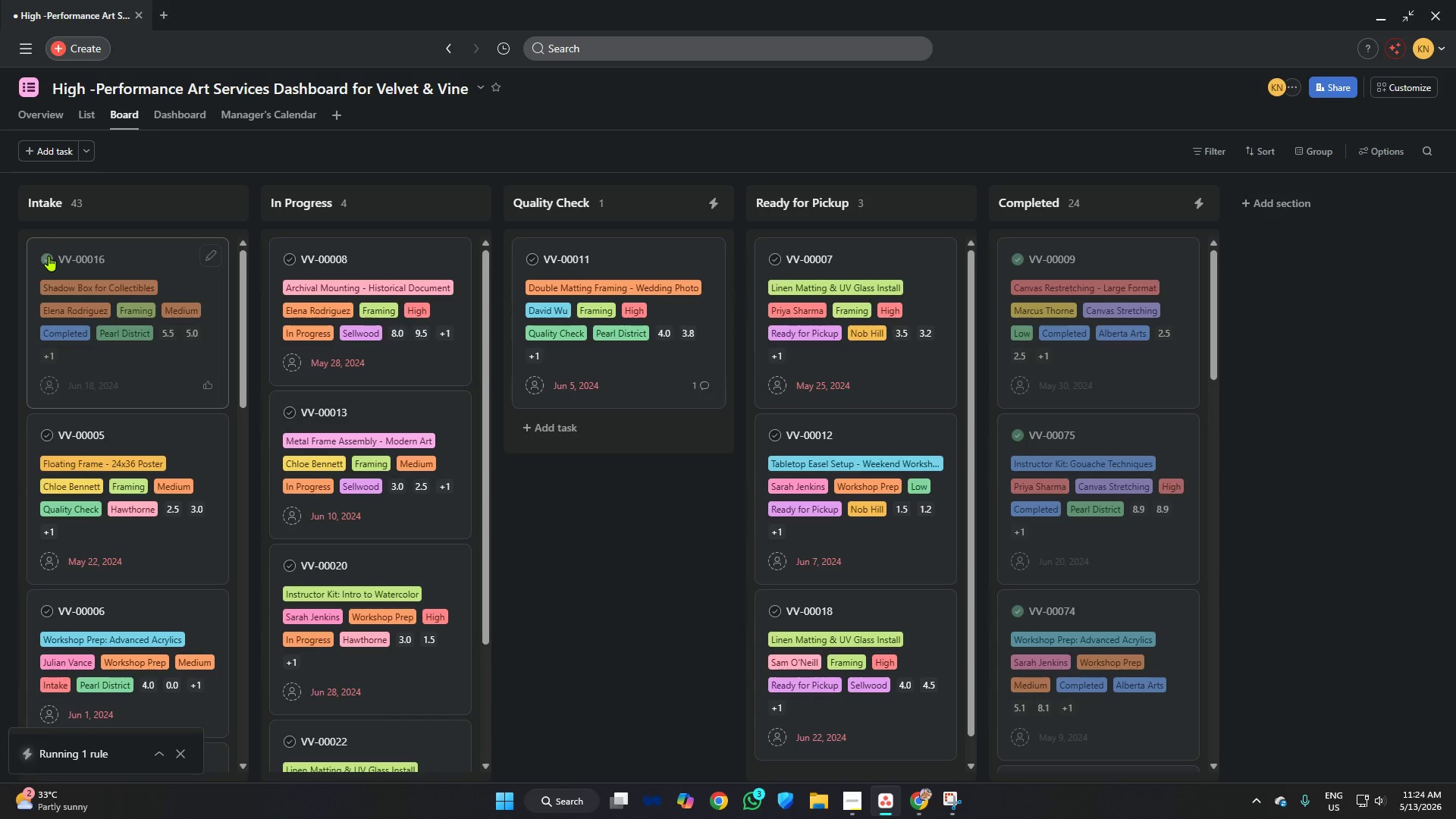 
left_click([160, 369])
 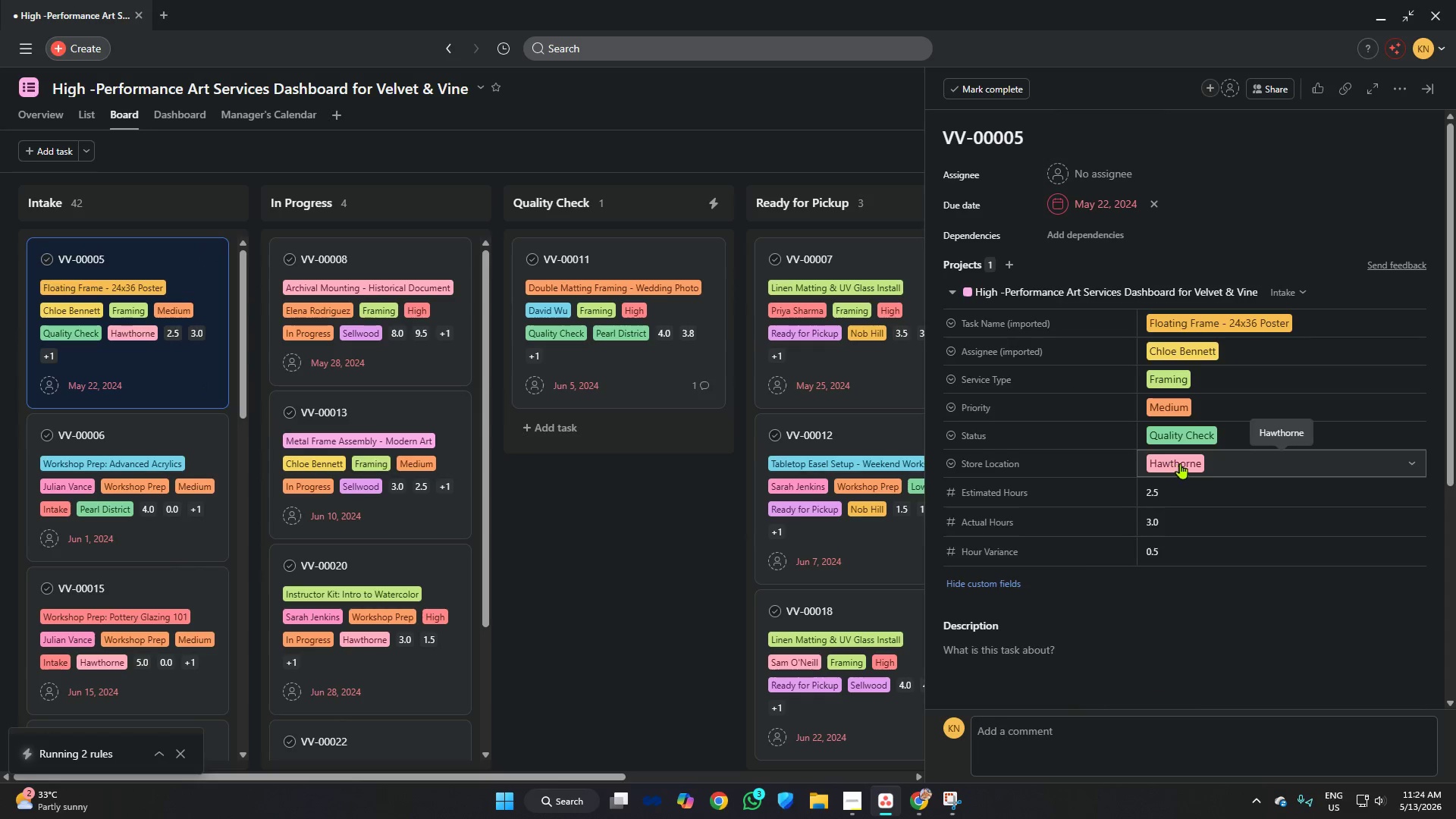 
left_click([1200, 411])
 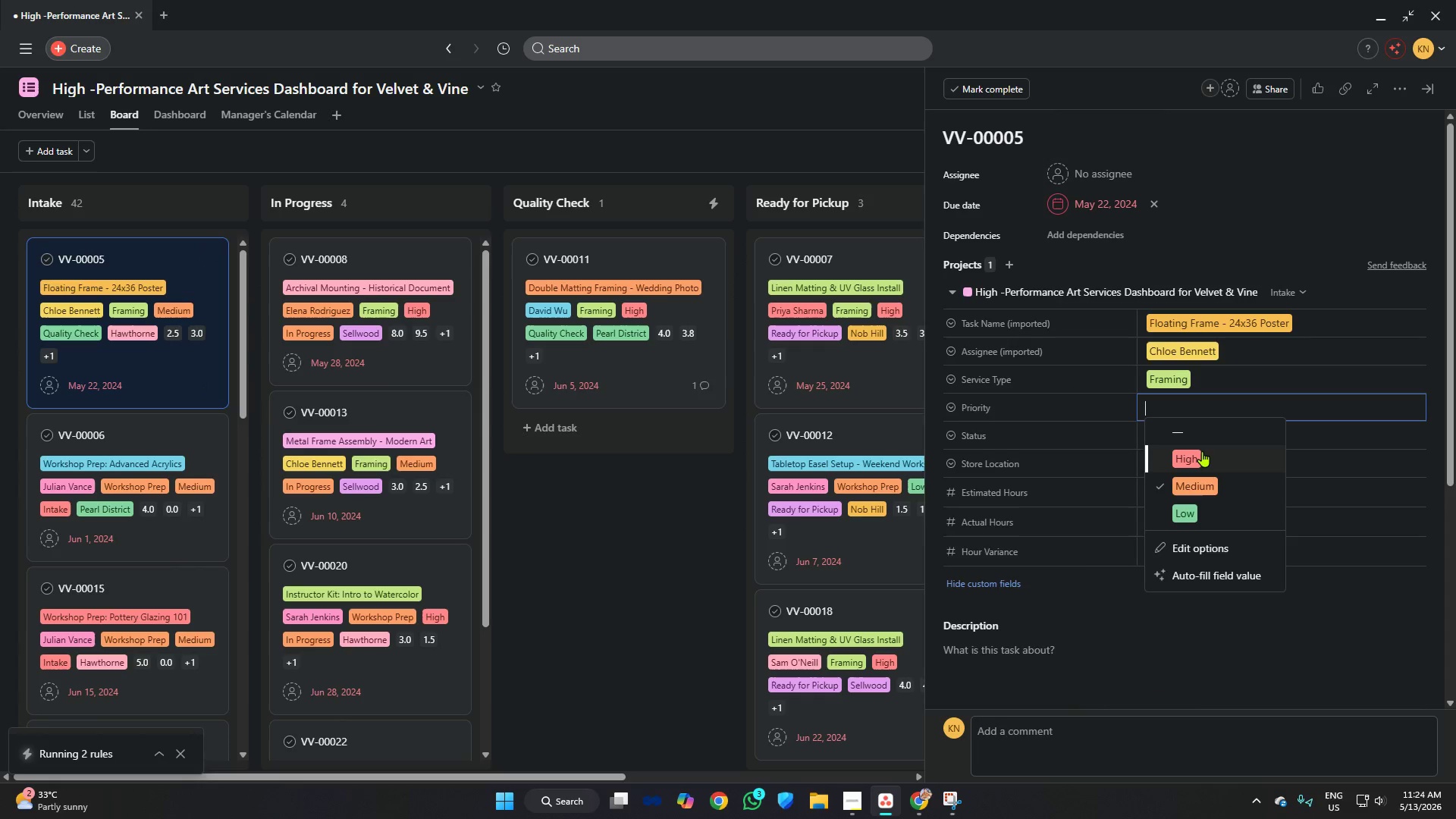 
left_click([1202, 451])
 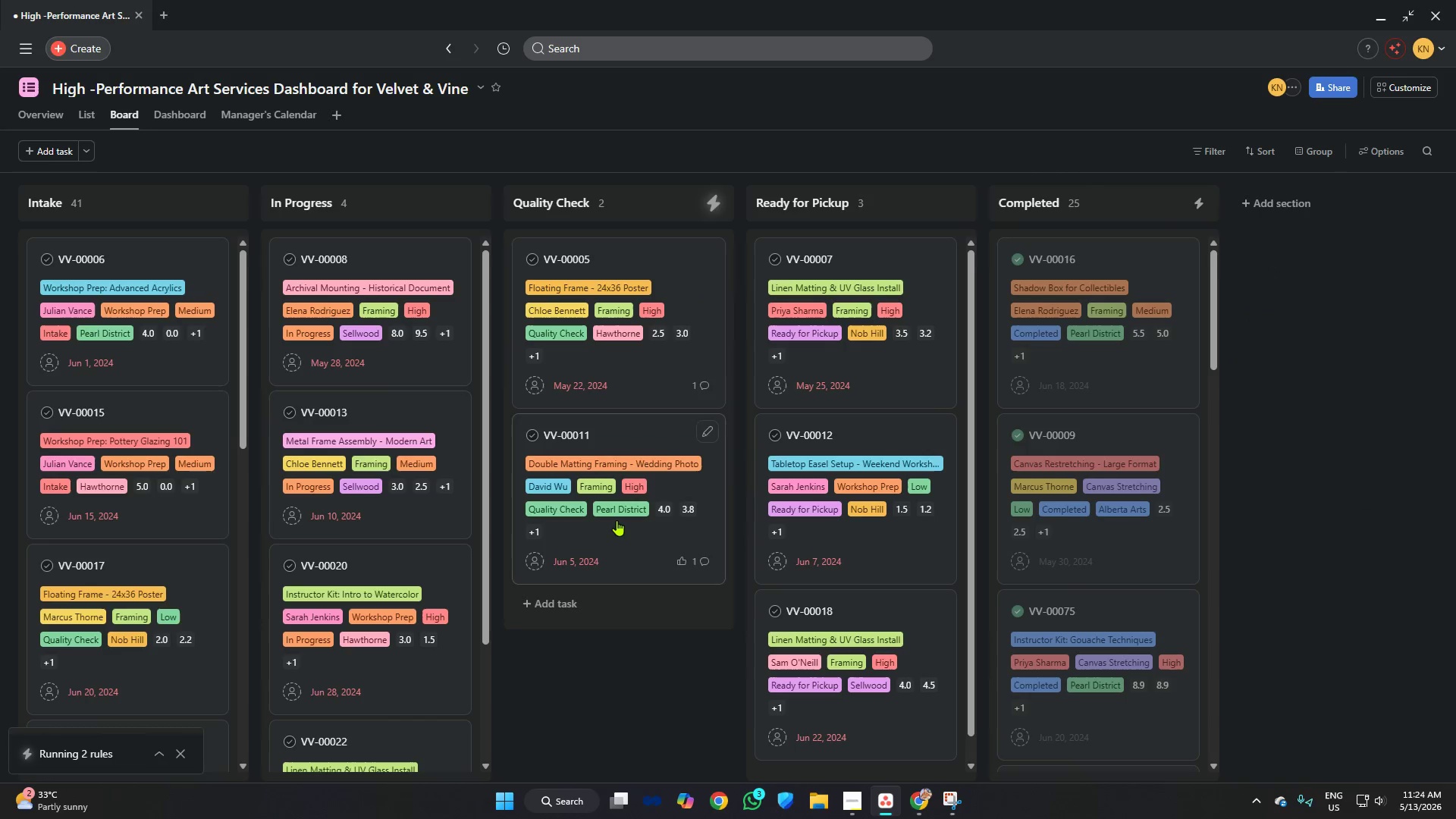 
left_click([678, 262])
 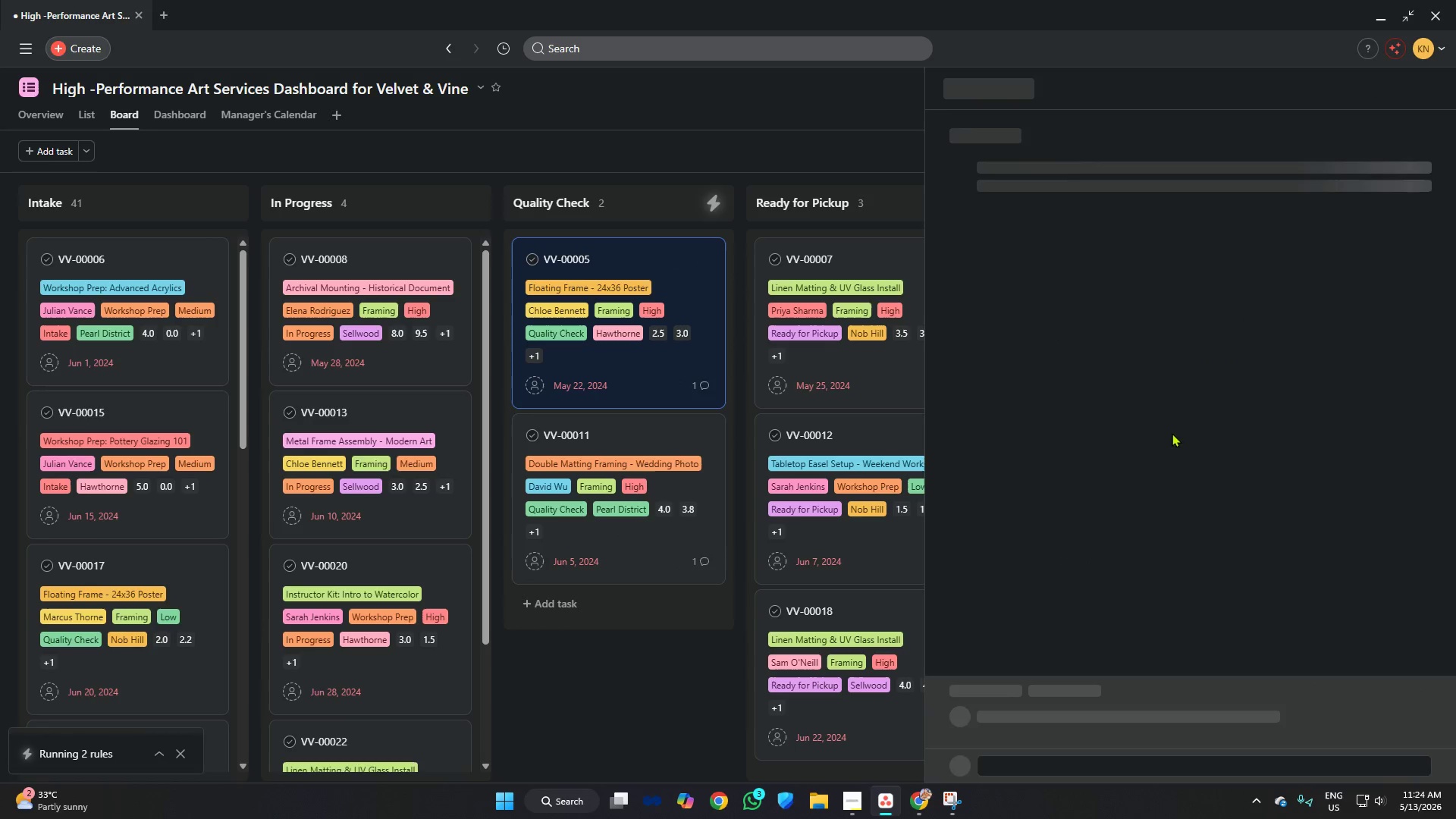 
scroll: coordinate [1162, 421], scroll_direction: down, amount: 10.0
 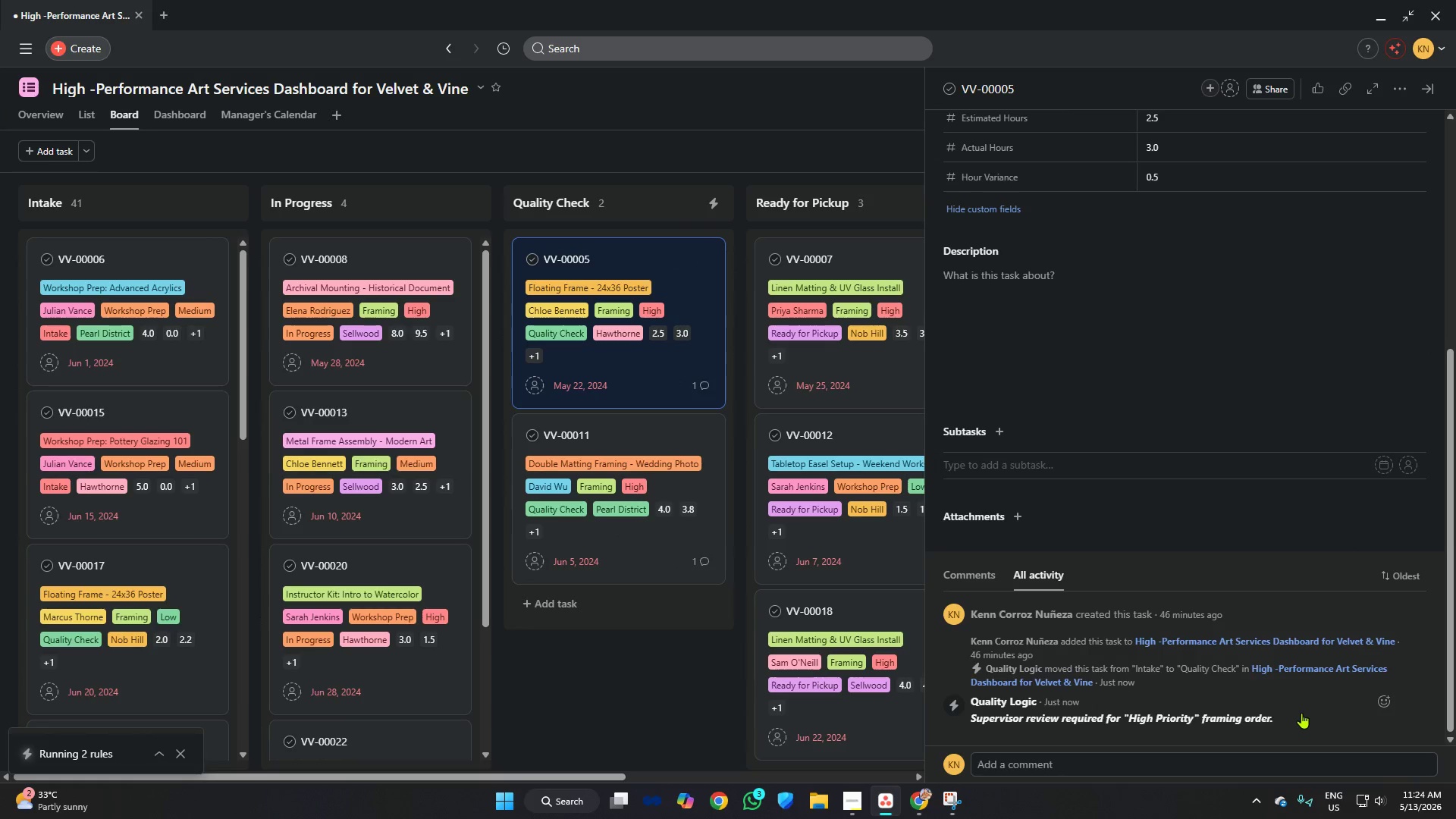 
left_click_drag(start_coordinate=[1290, 715], to_coordinate=[947, 704])
 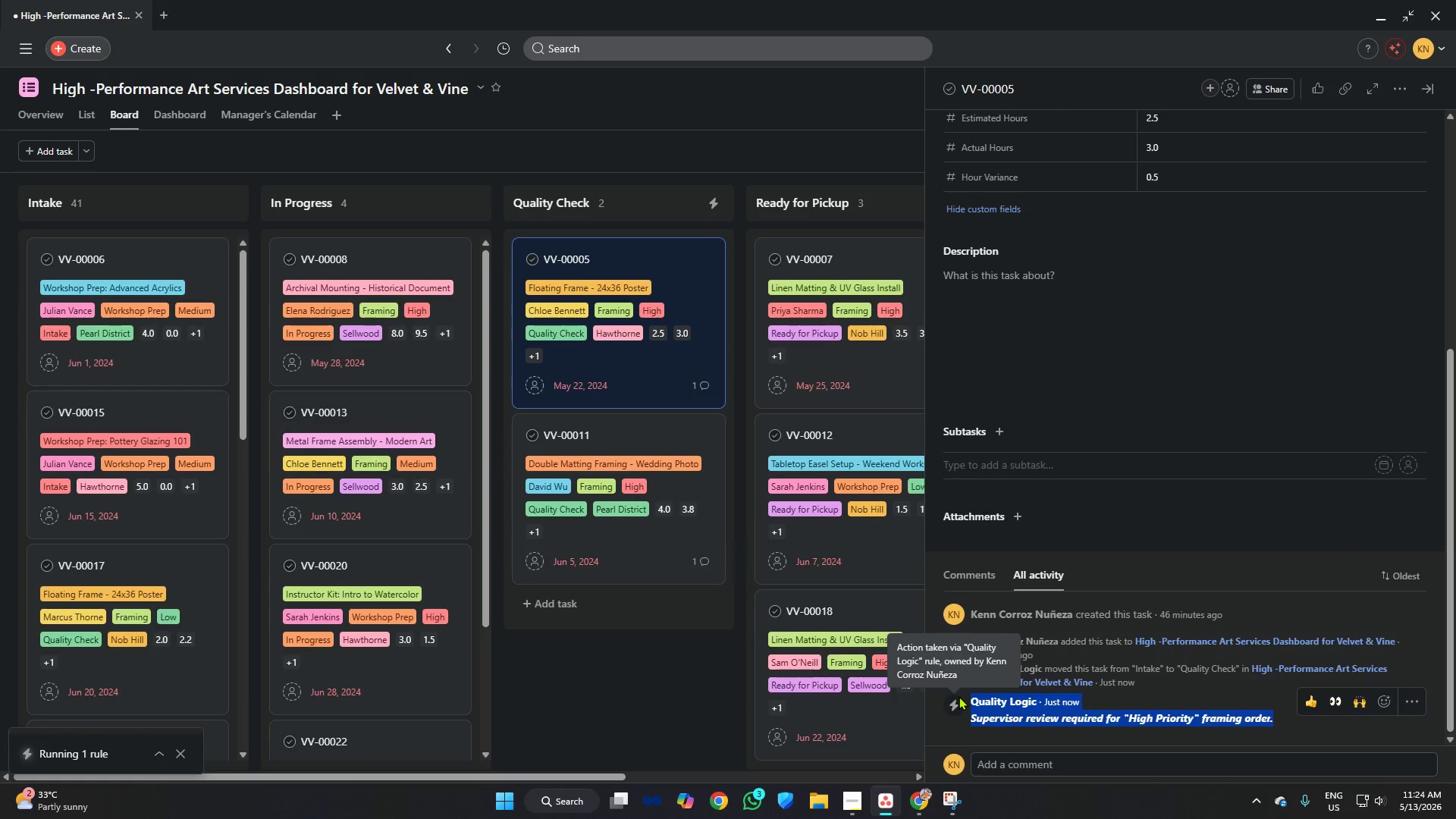 
left_click([592, 690])
 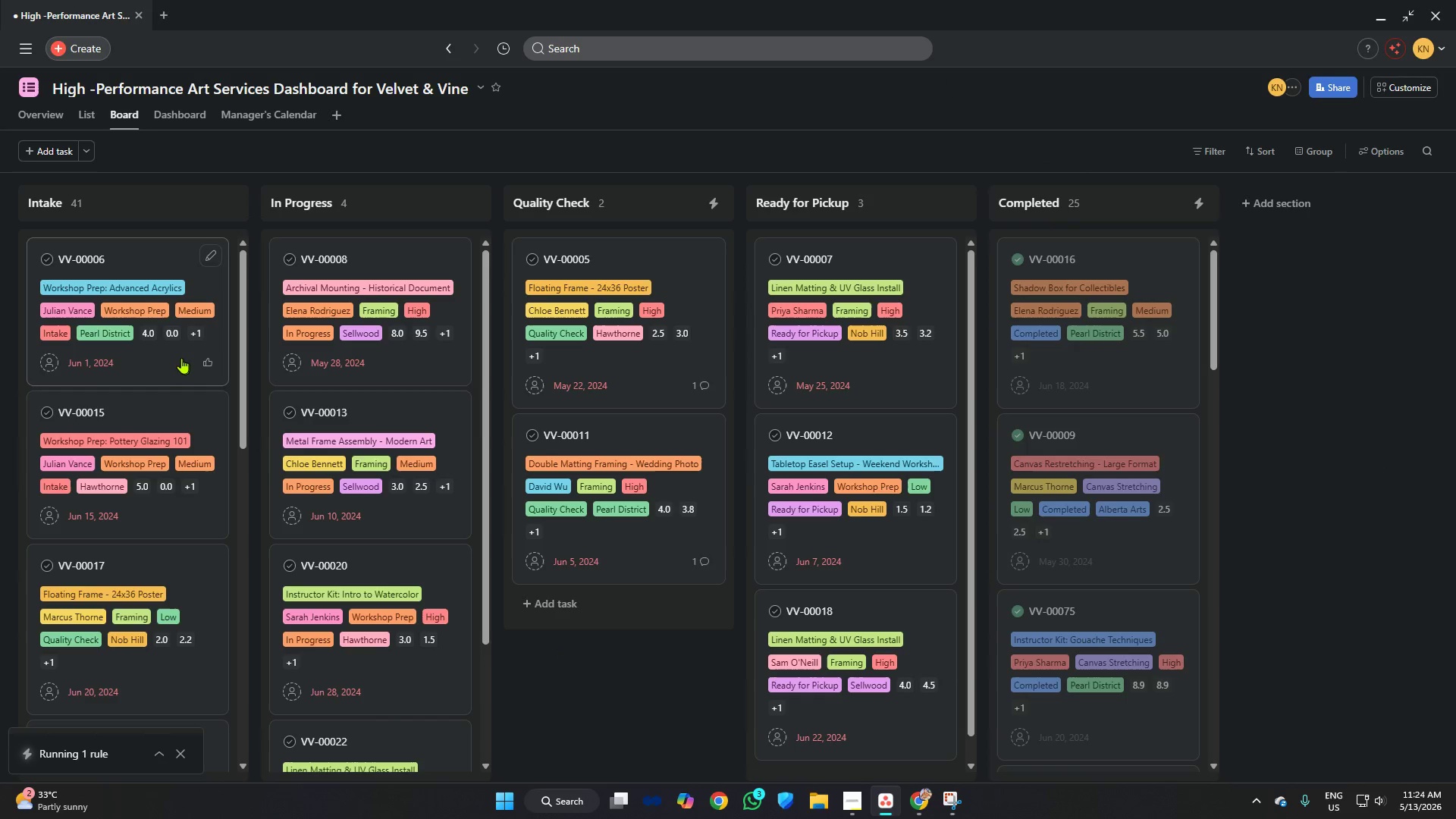 
left_click([174, 356])
 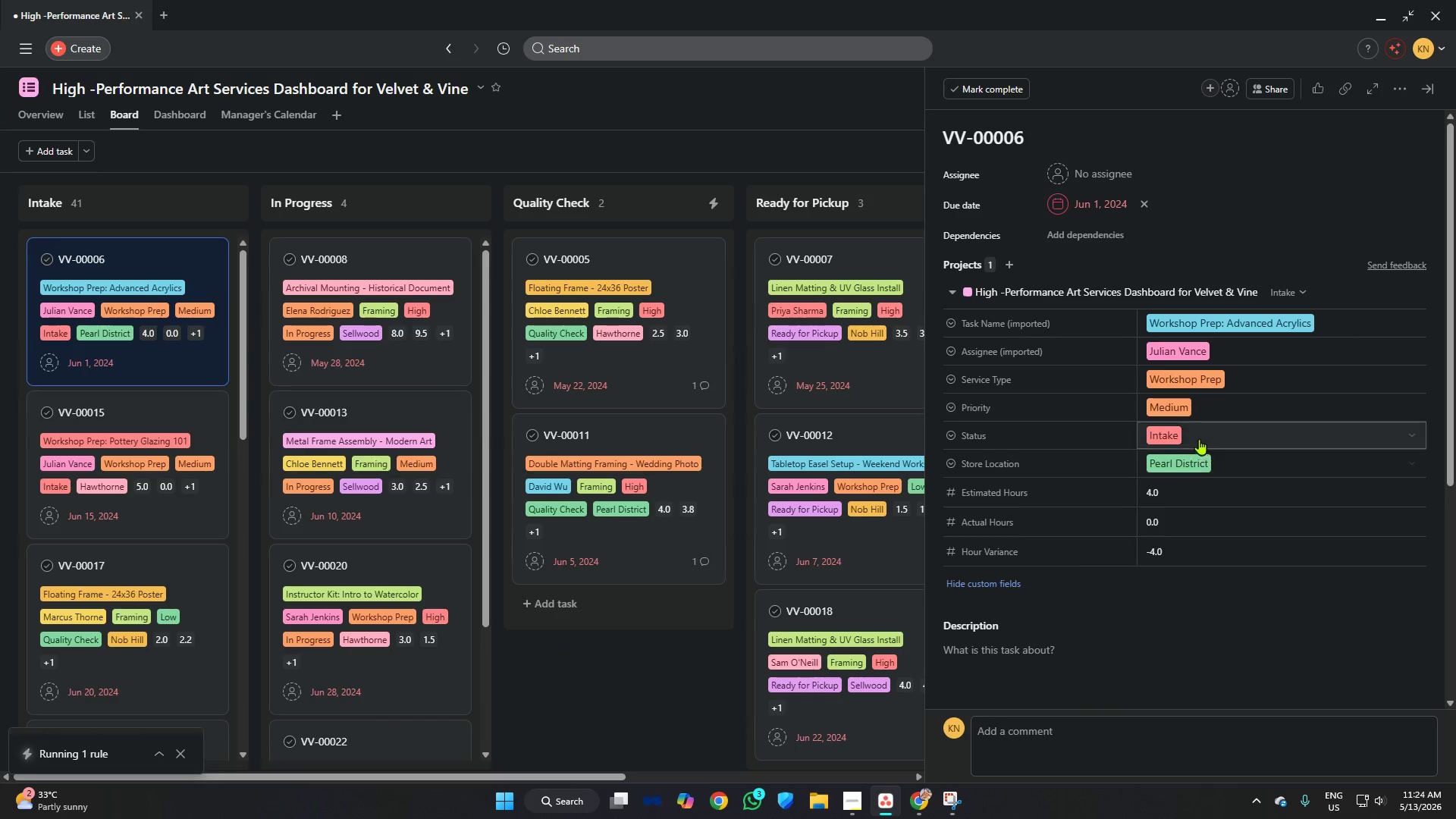 
left_click([1199, 438])
 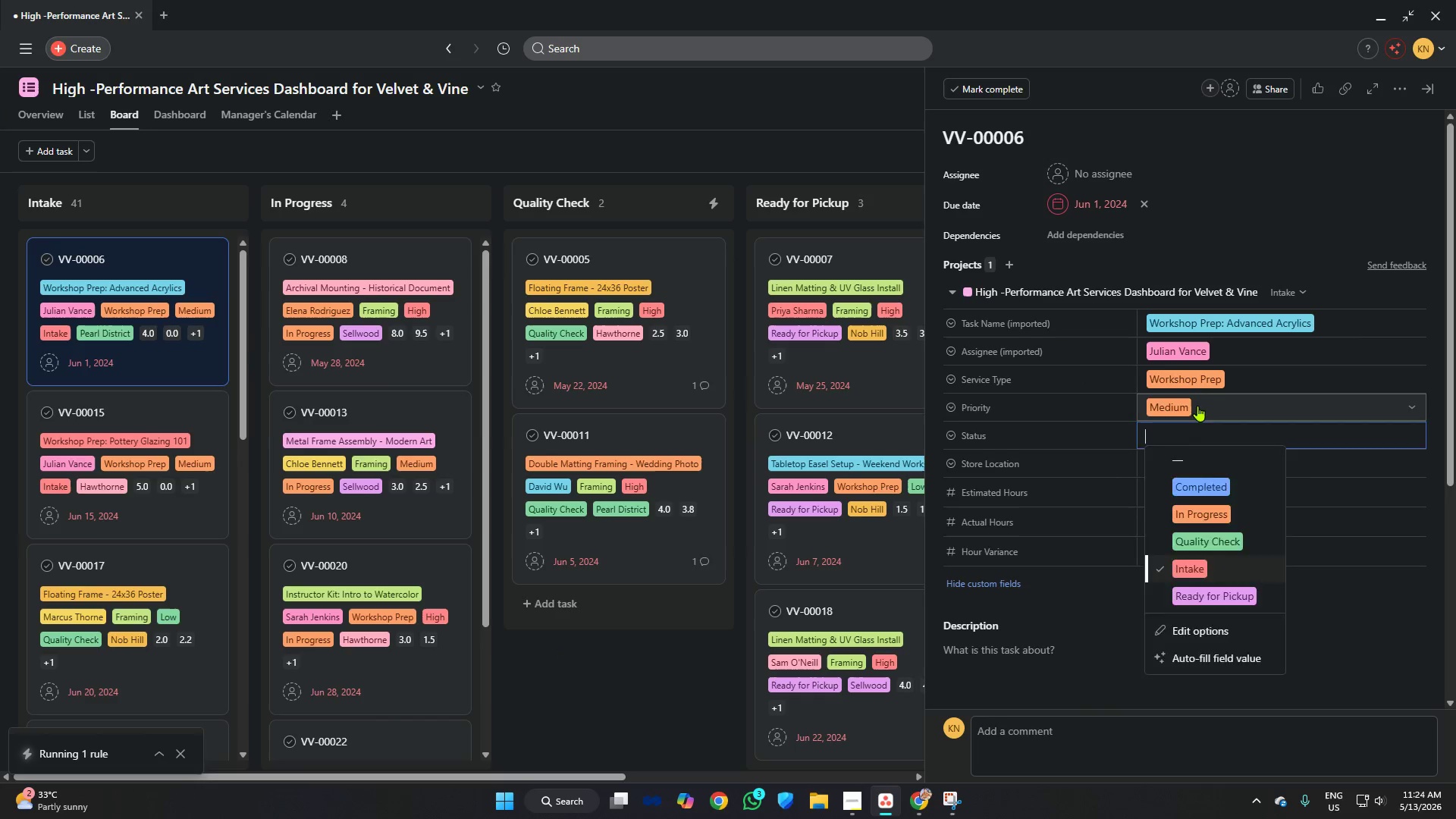 
left_click([1197, 406])
 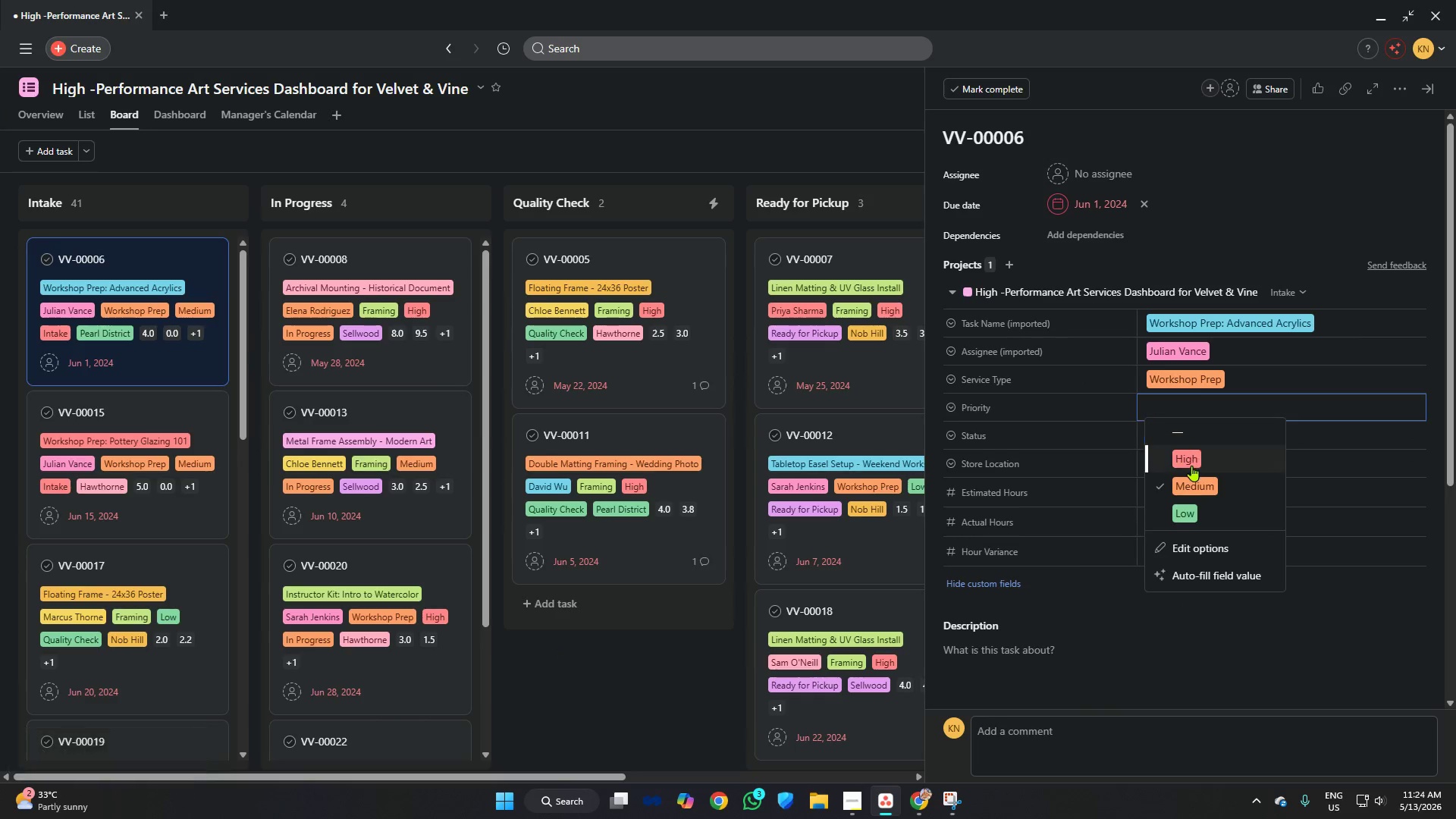 
left_click([1192, 466])
 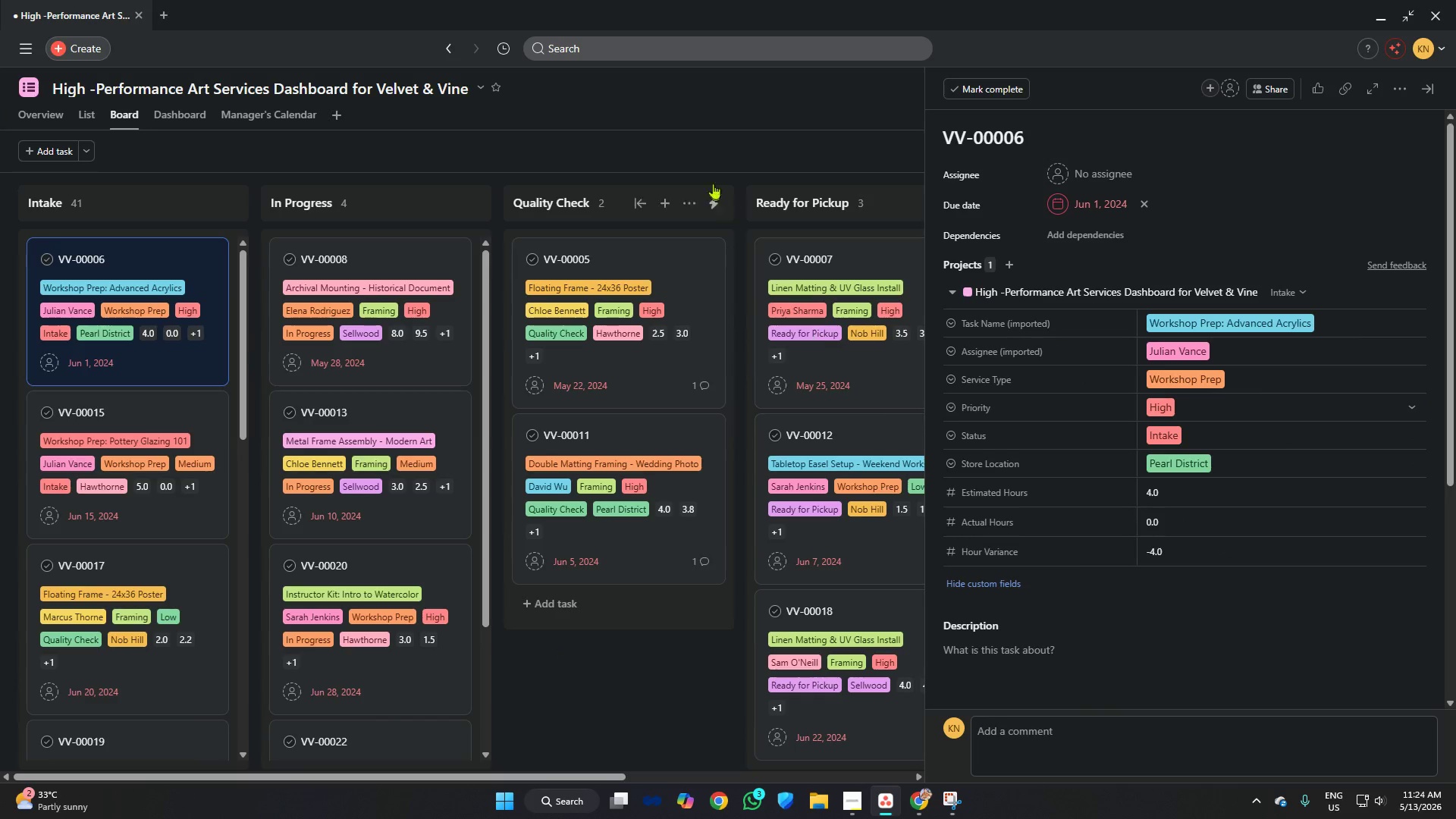 
left_click([701, 131])
 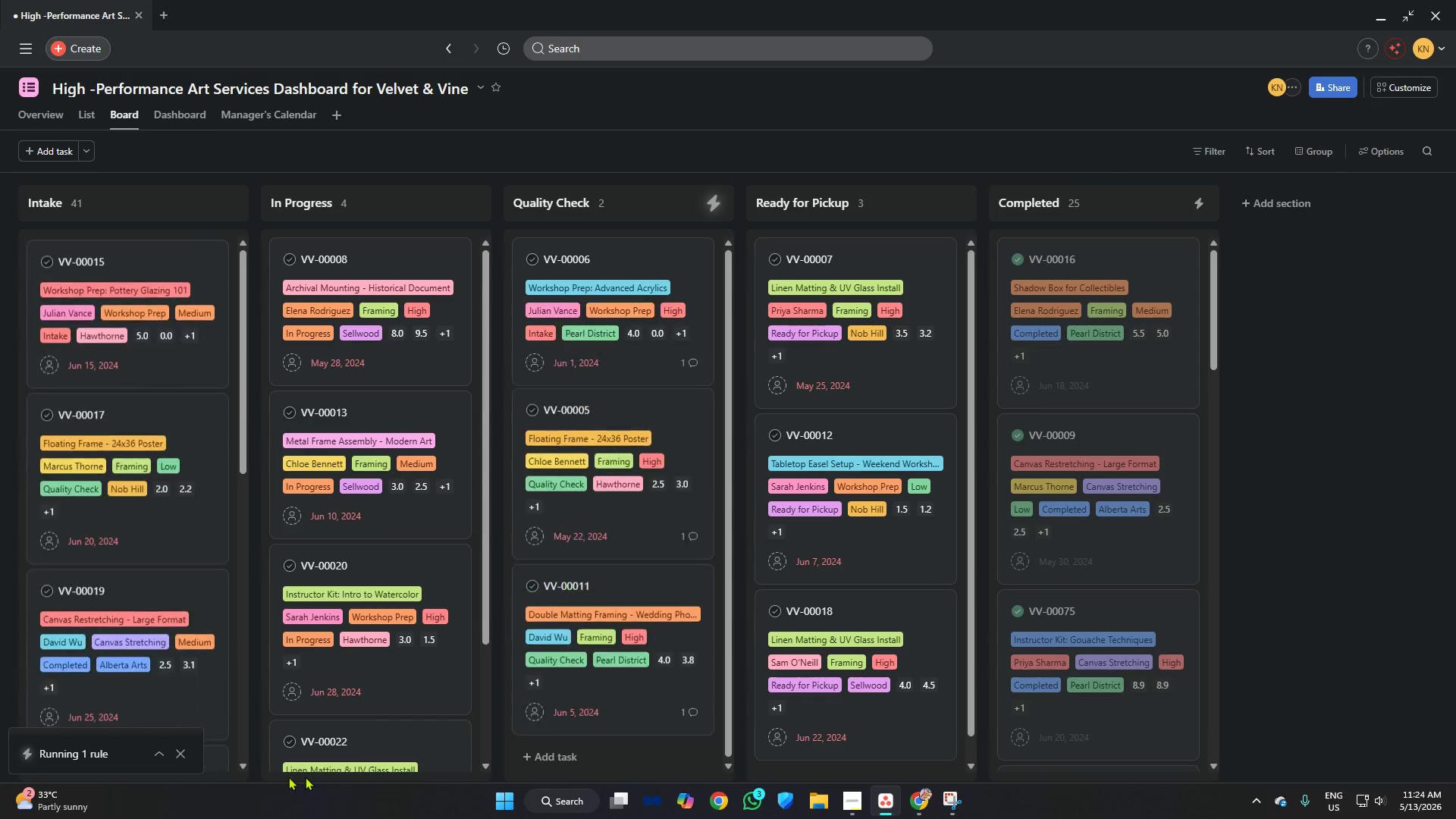 
left_click([159, 751])
 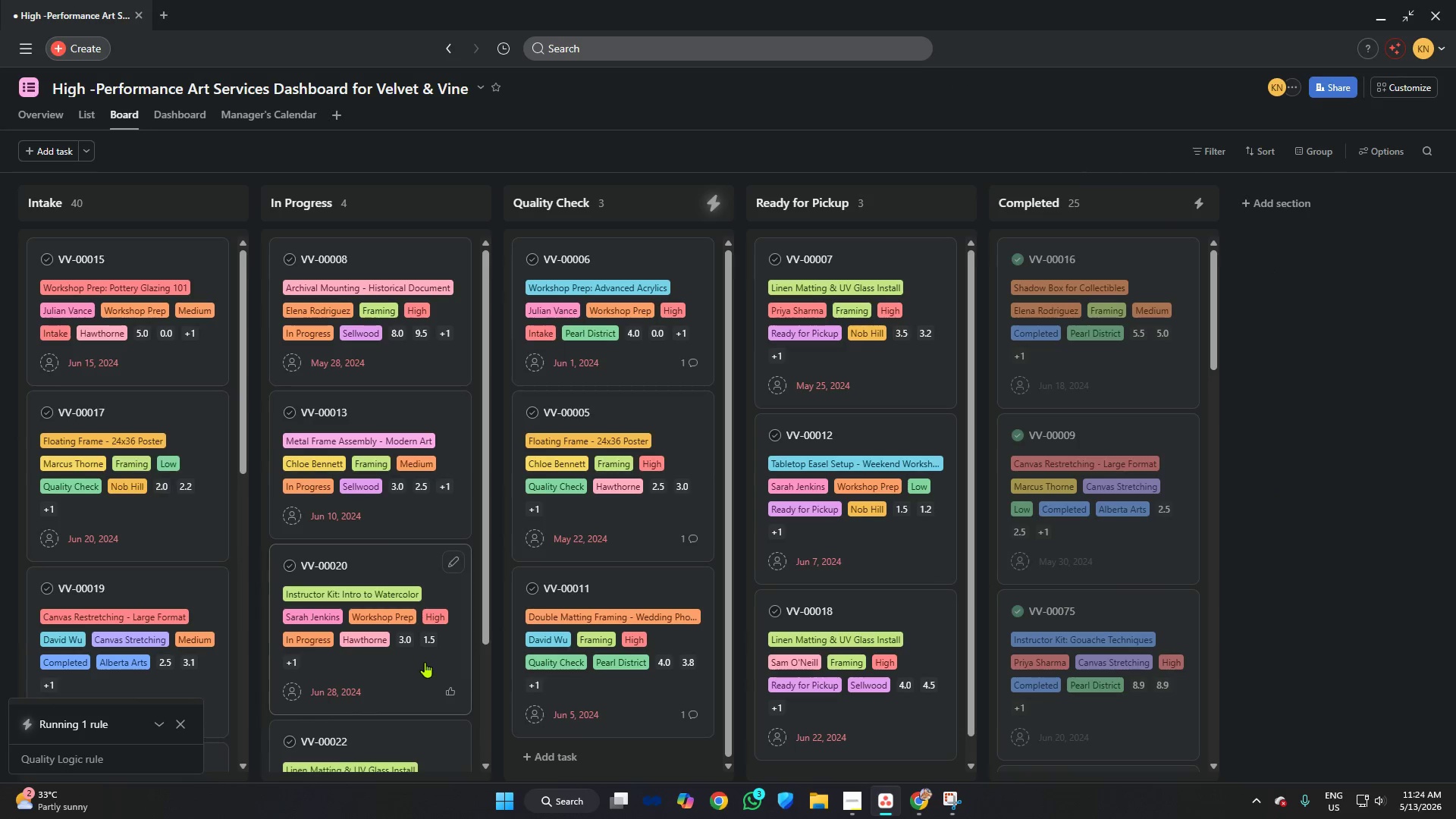 
scroll: coordinate [105, 424], scroll_direction: down, amount: 2.0
 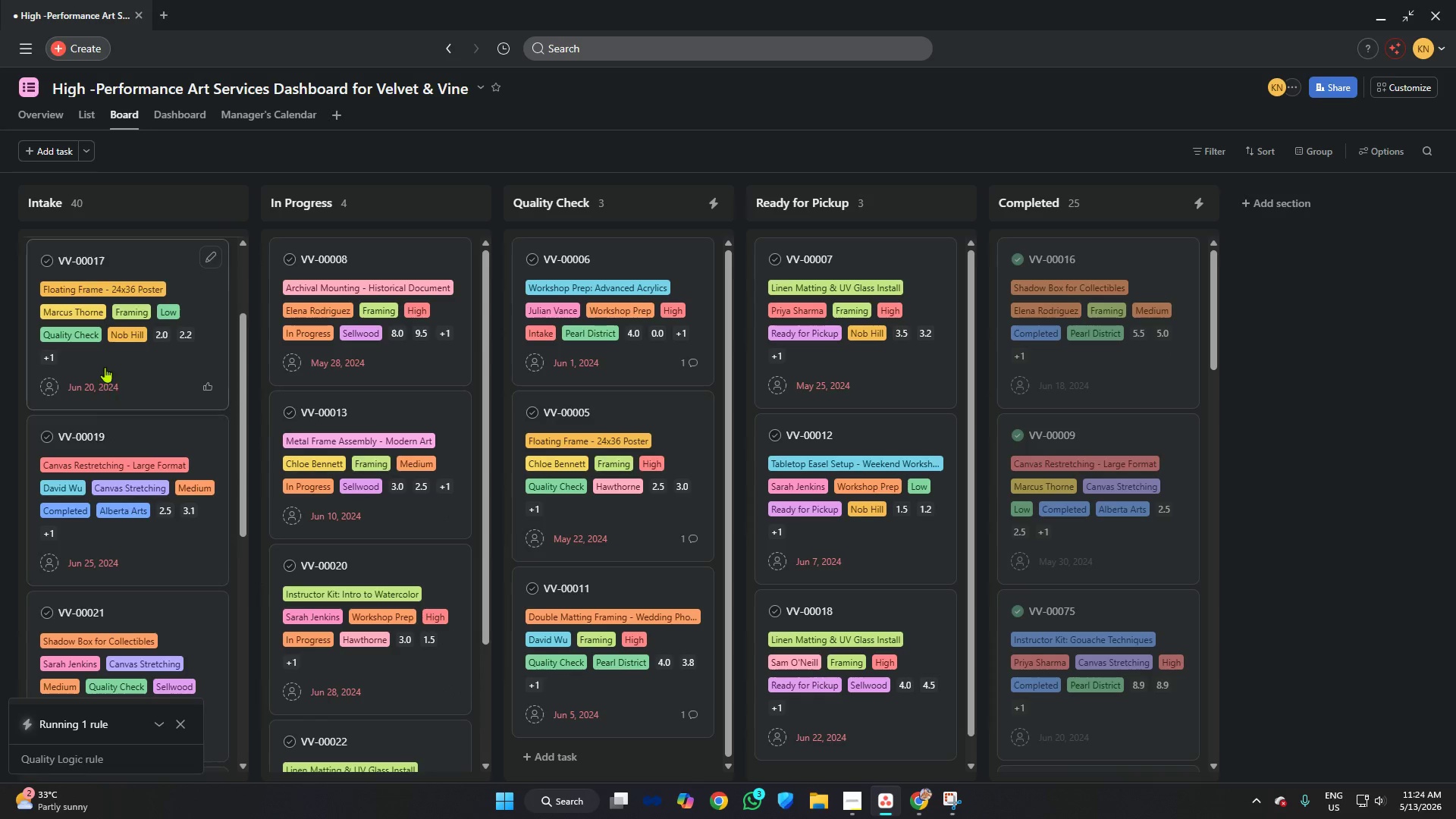 
scroll: coordinate [110, 361], scroll_direction: up, amount: 2.0
 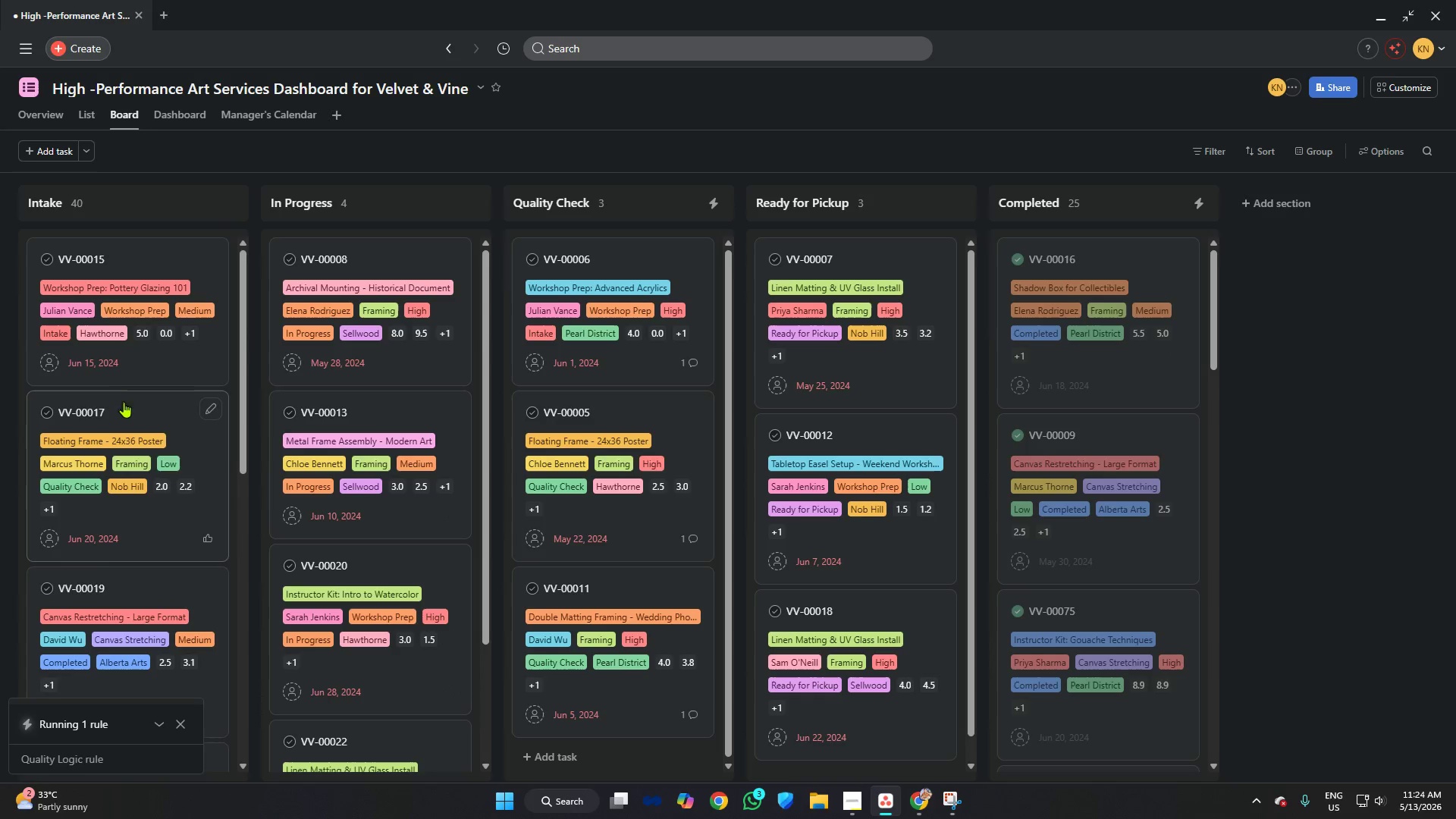 
left_click([129, 405])
 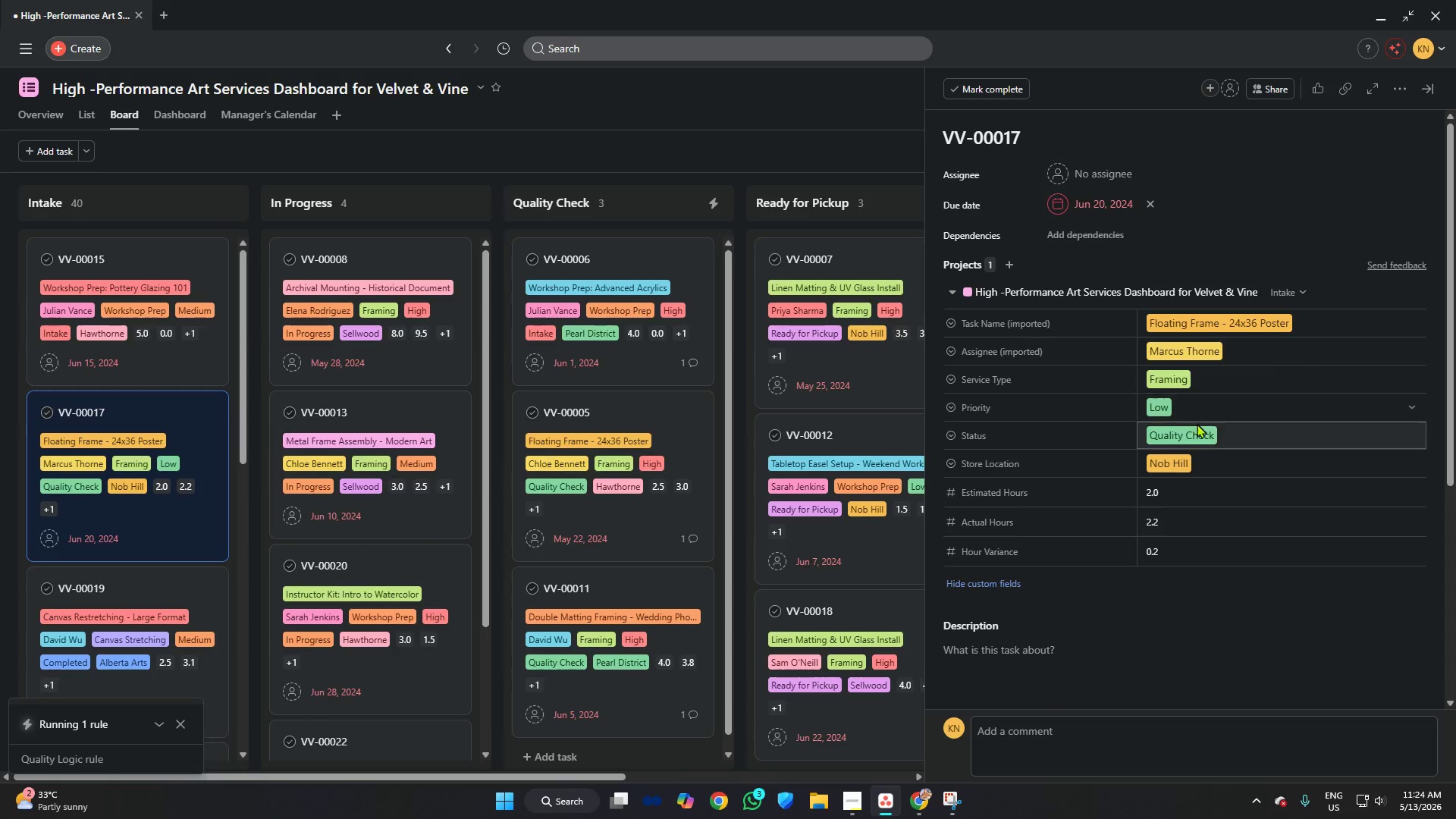 
left_click([1195, 410])
 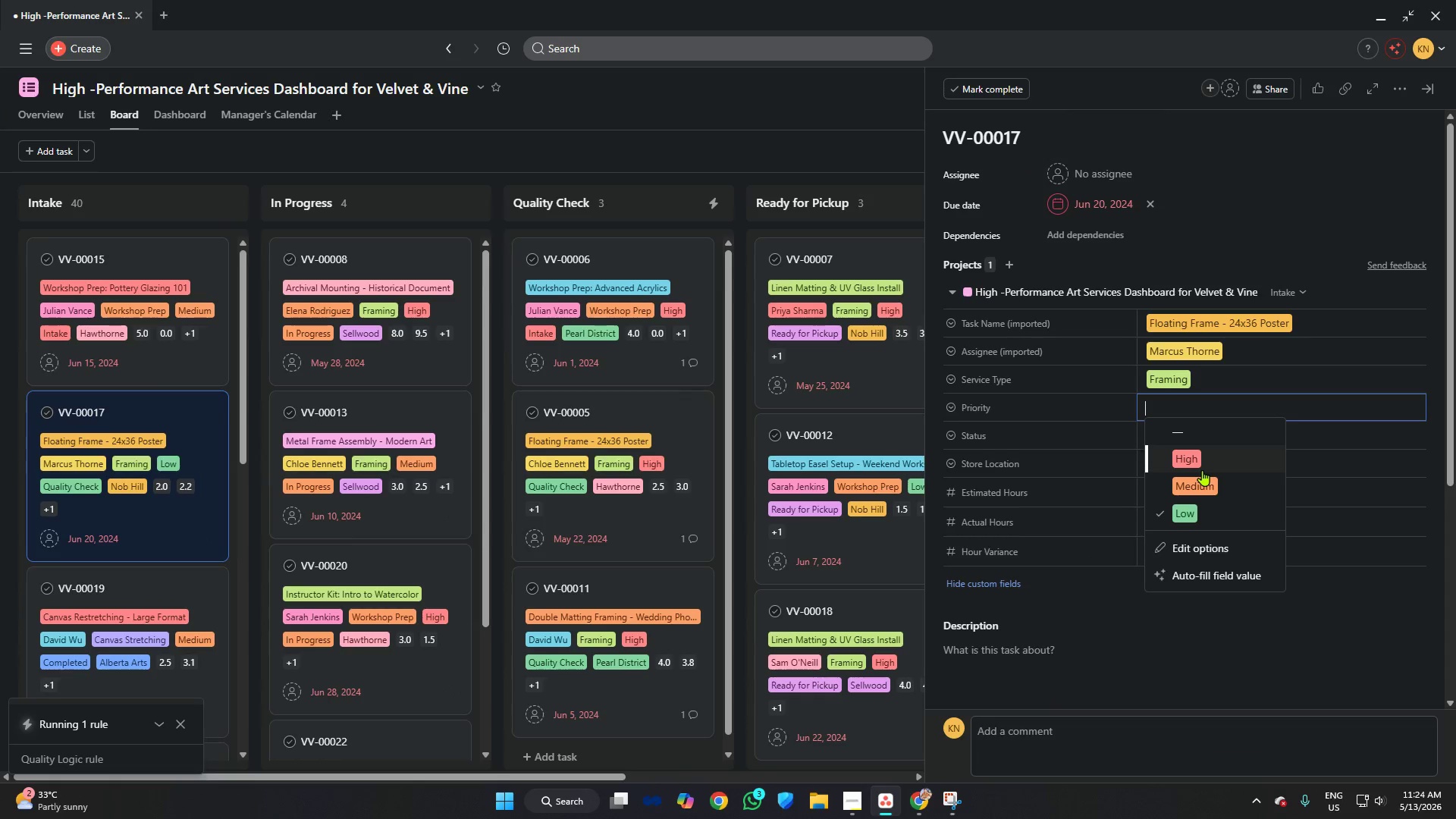 
left_click([1202, 470])
 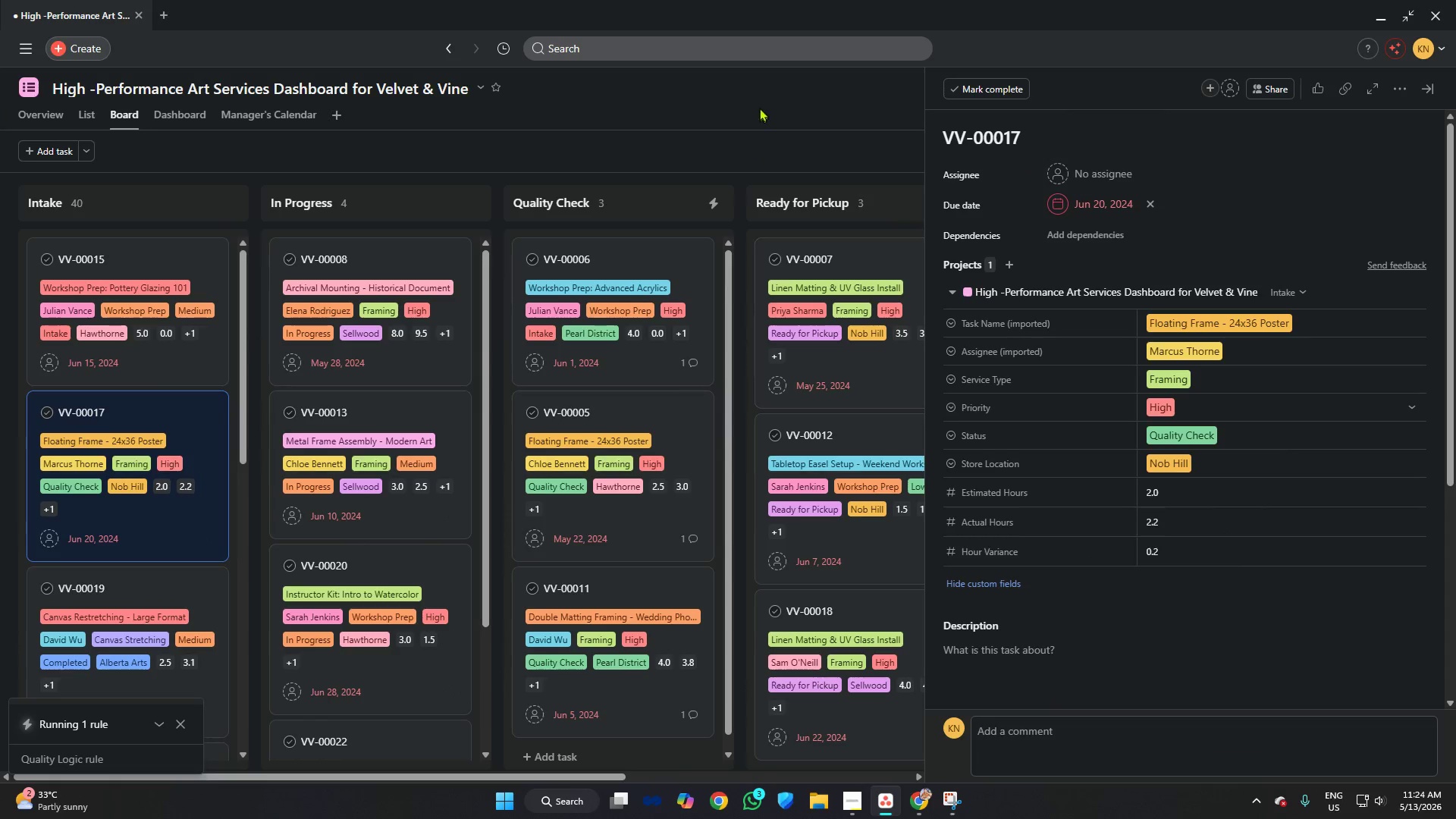 
left_click([759, 105])
 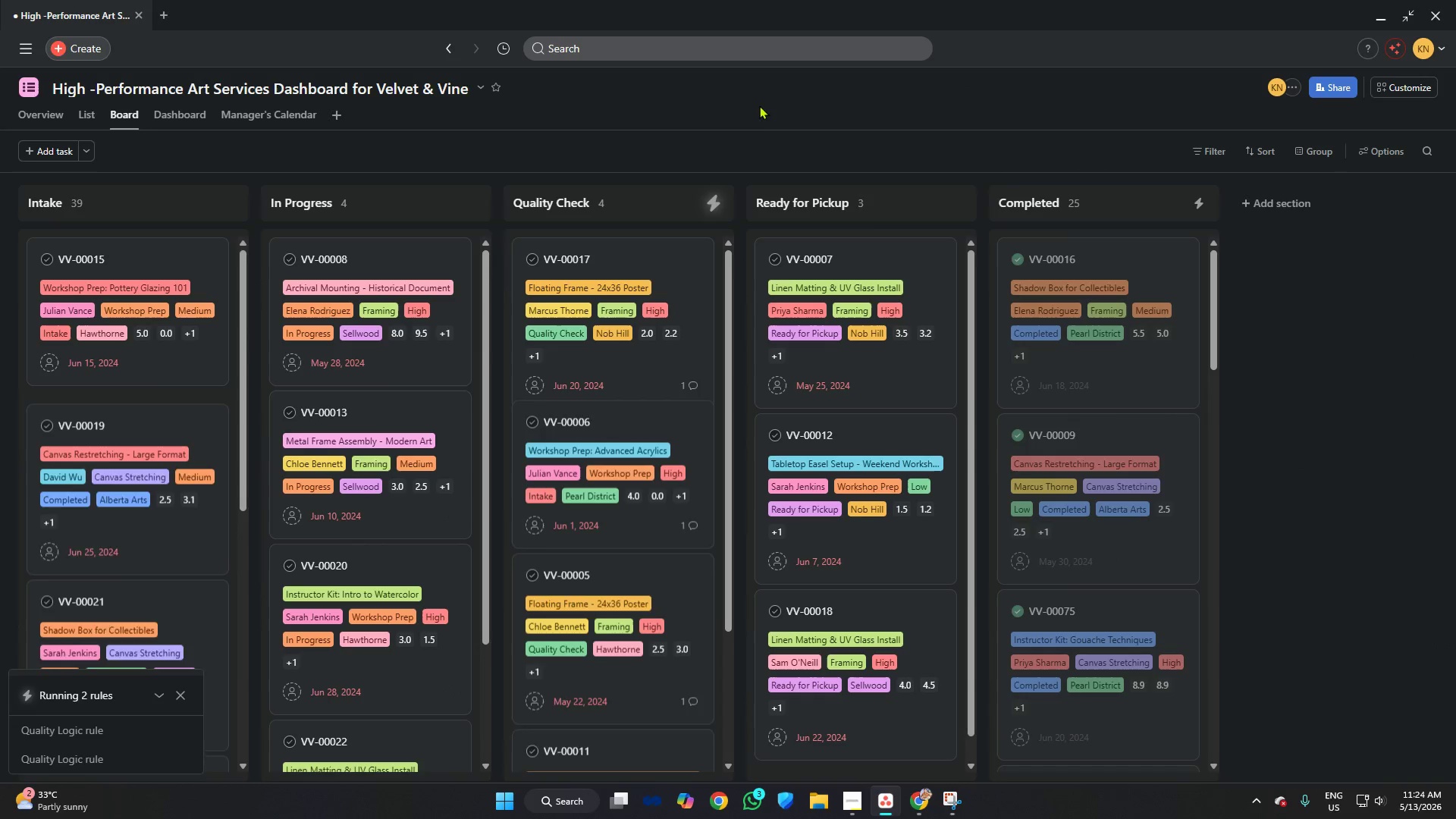 
left_click([679, 262])
 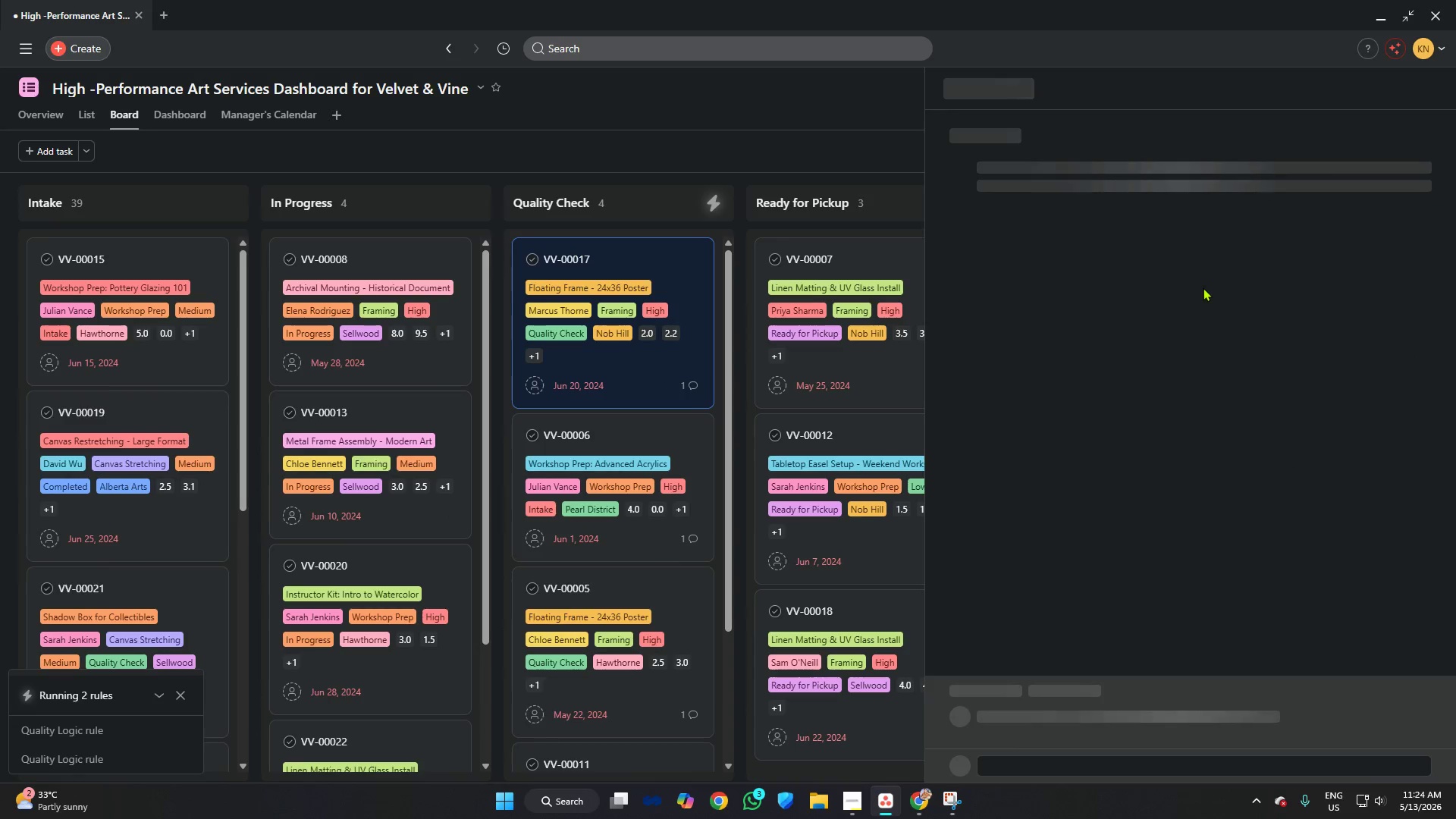 
scroll: coordinate [1177, 510], scroll_direction: down, amount: 15.0
 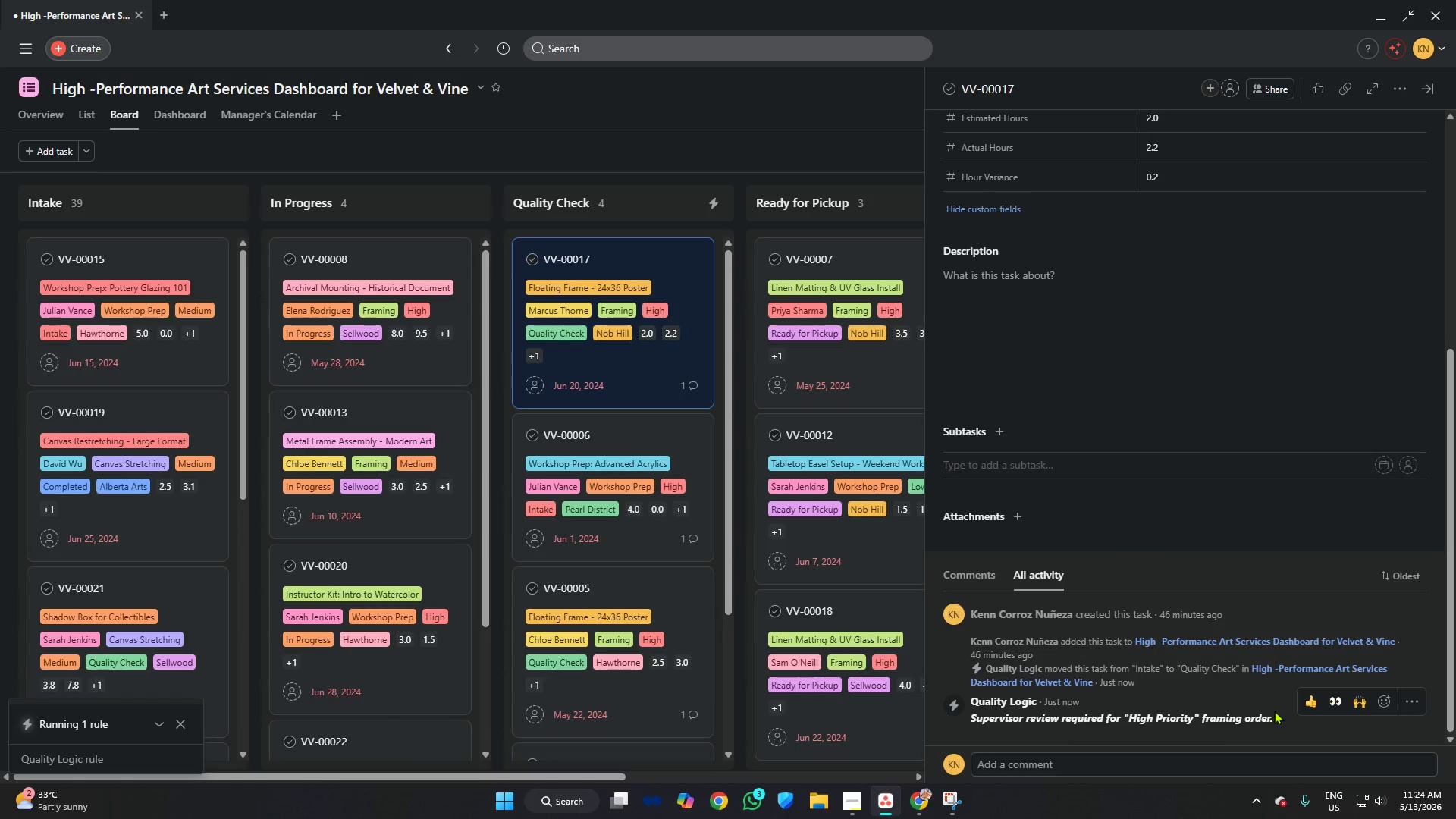 
left_click_drag(start_coordinate=[1275, 718], to_coordinate=[962, 717])
 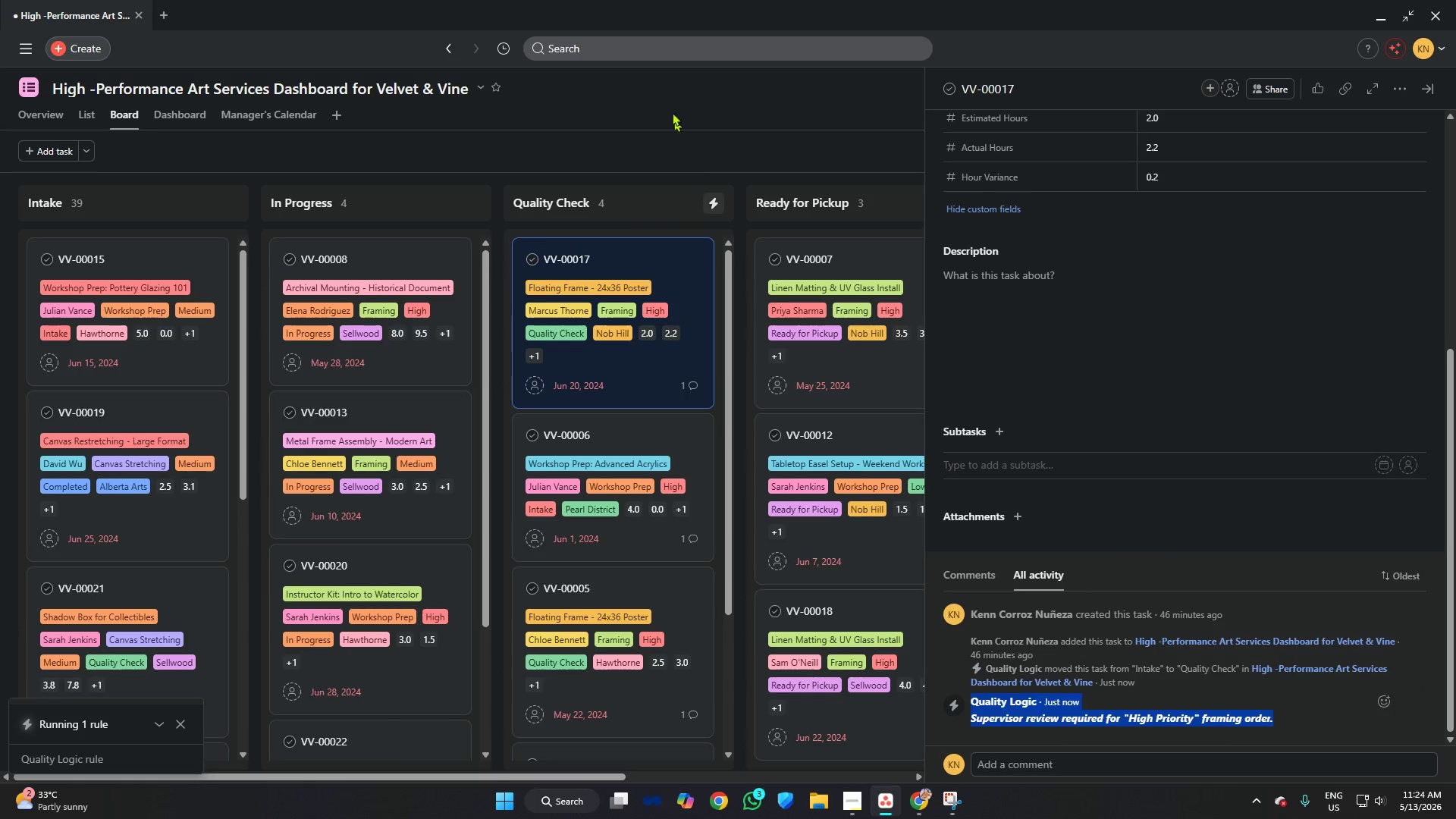 
left_click([670, 108])
 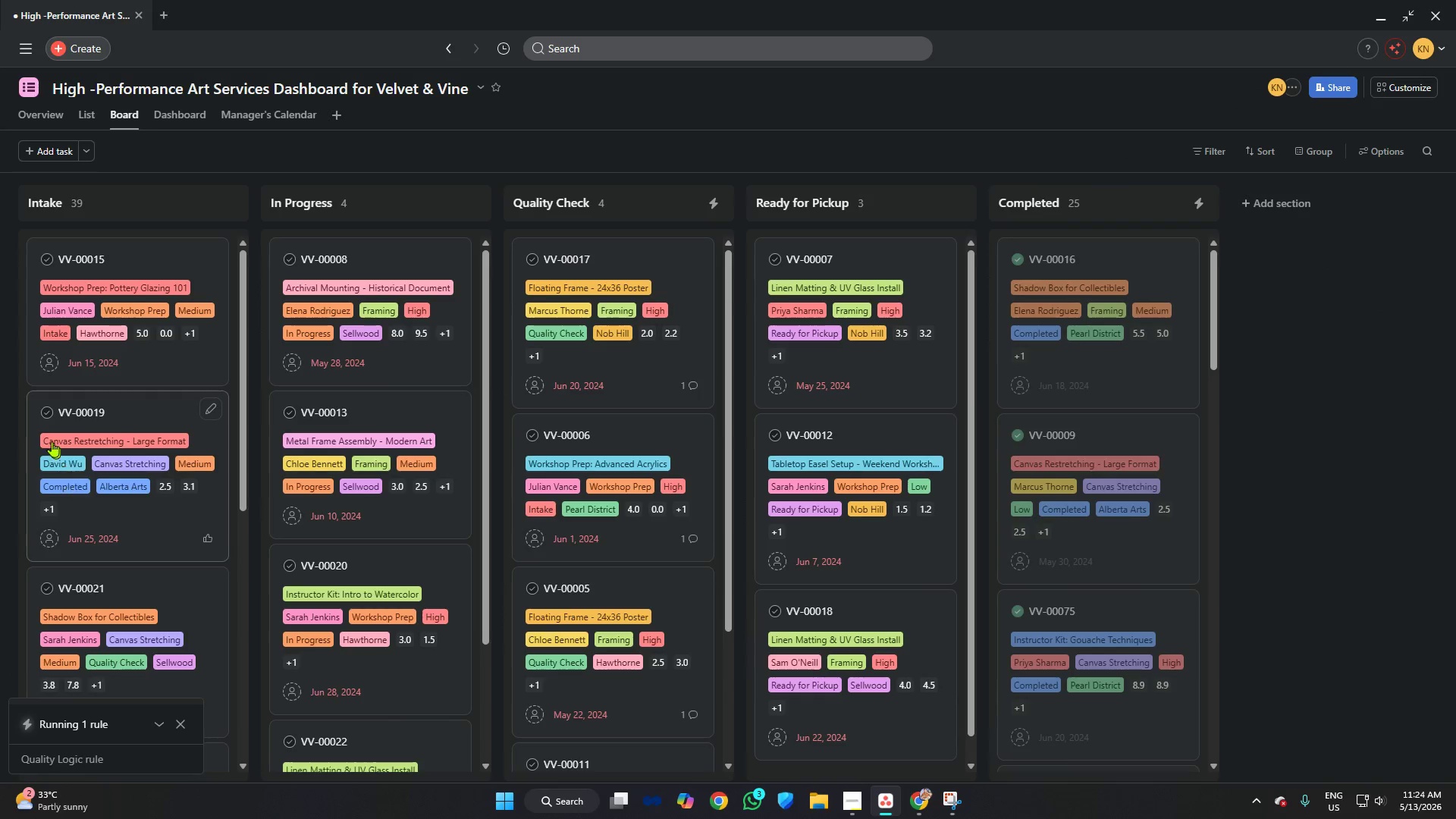 
left_click([48, 413])
 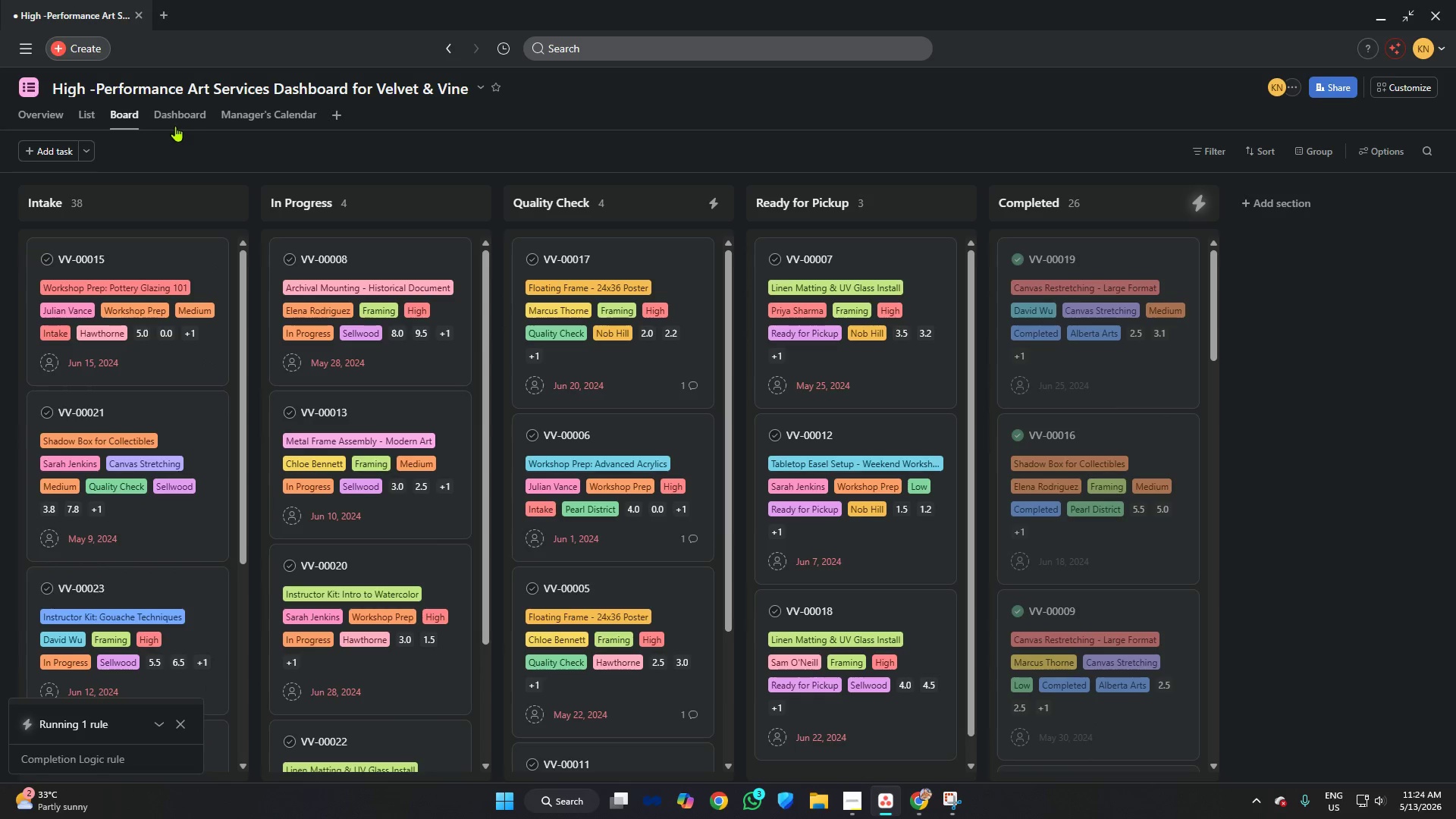 
wait(5.42)
 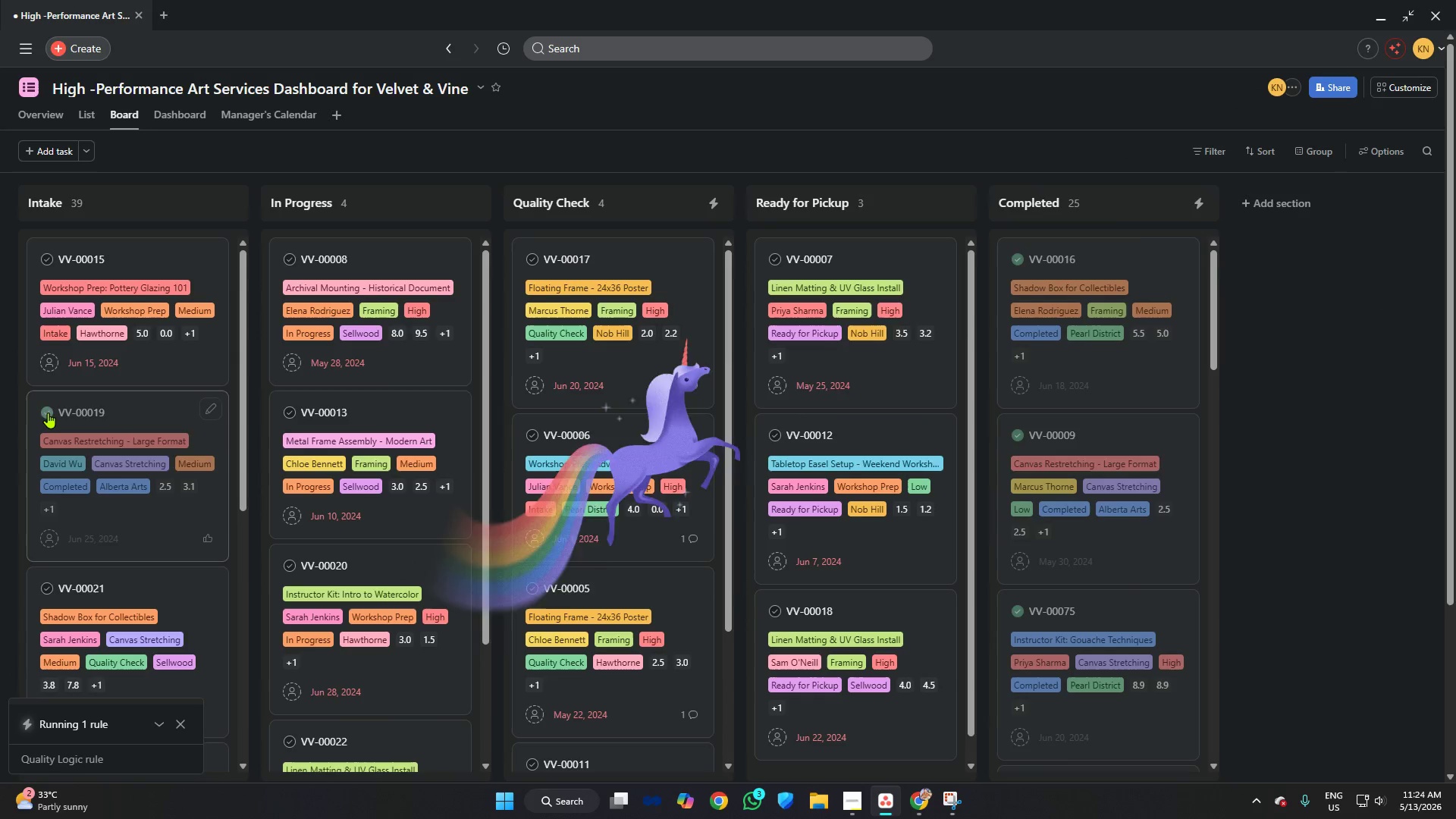 
left_click([90, 111])
 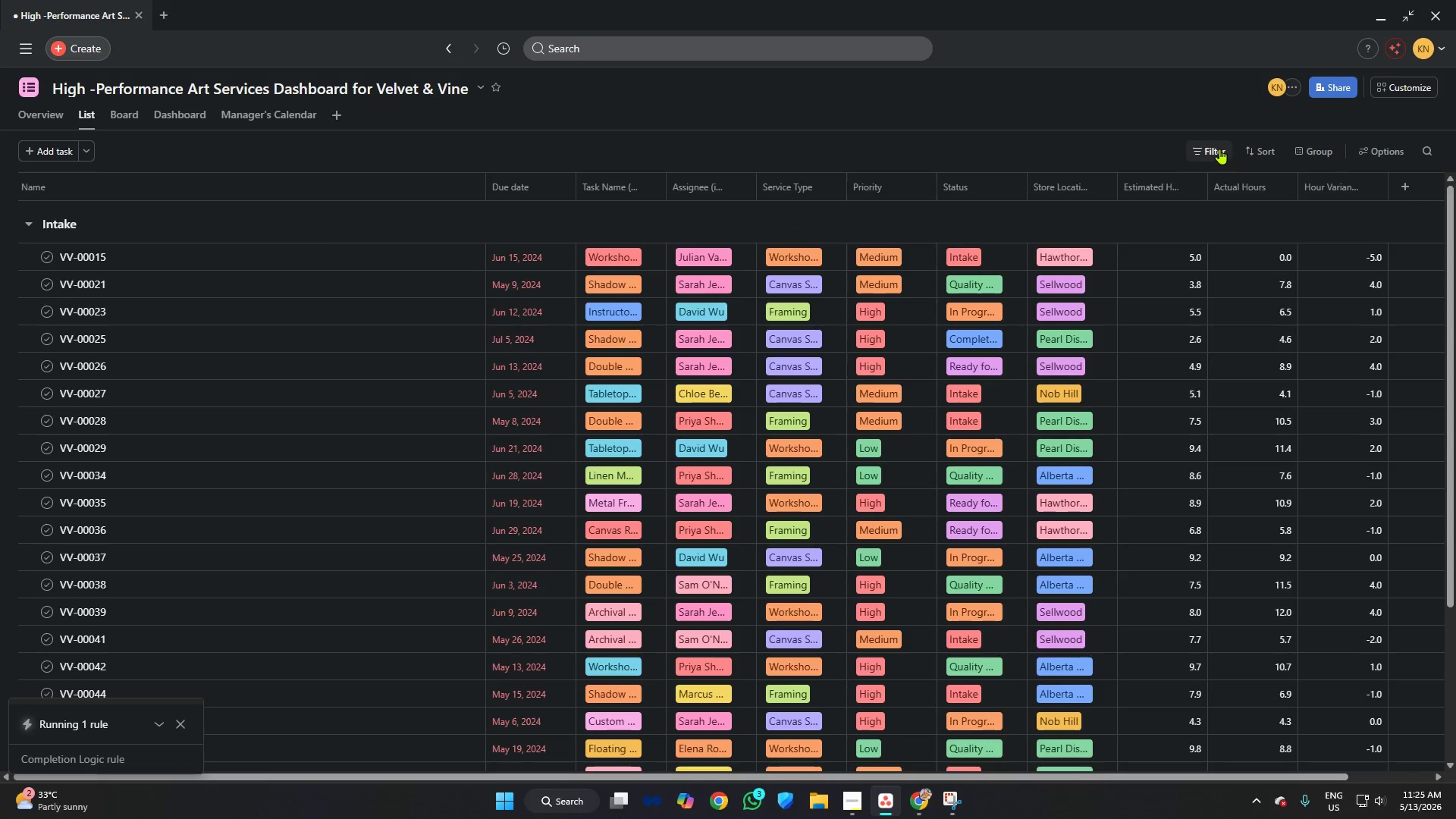 
wait(6.52)
 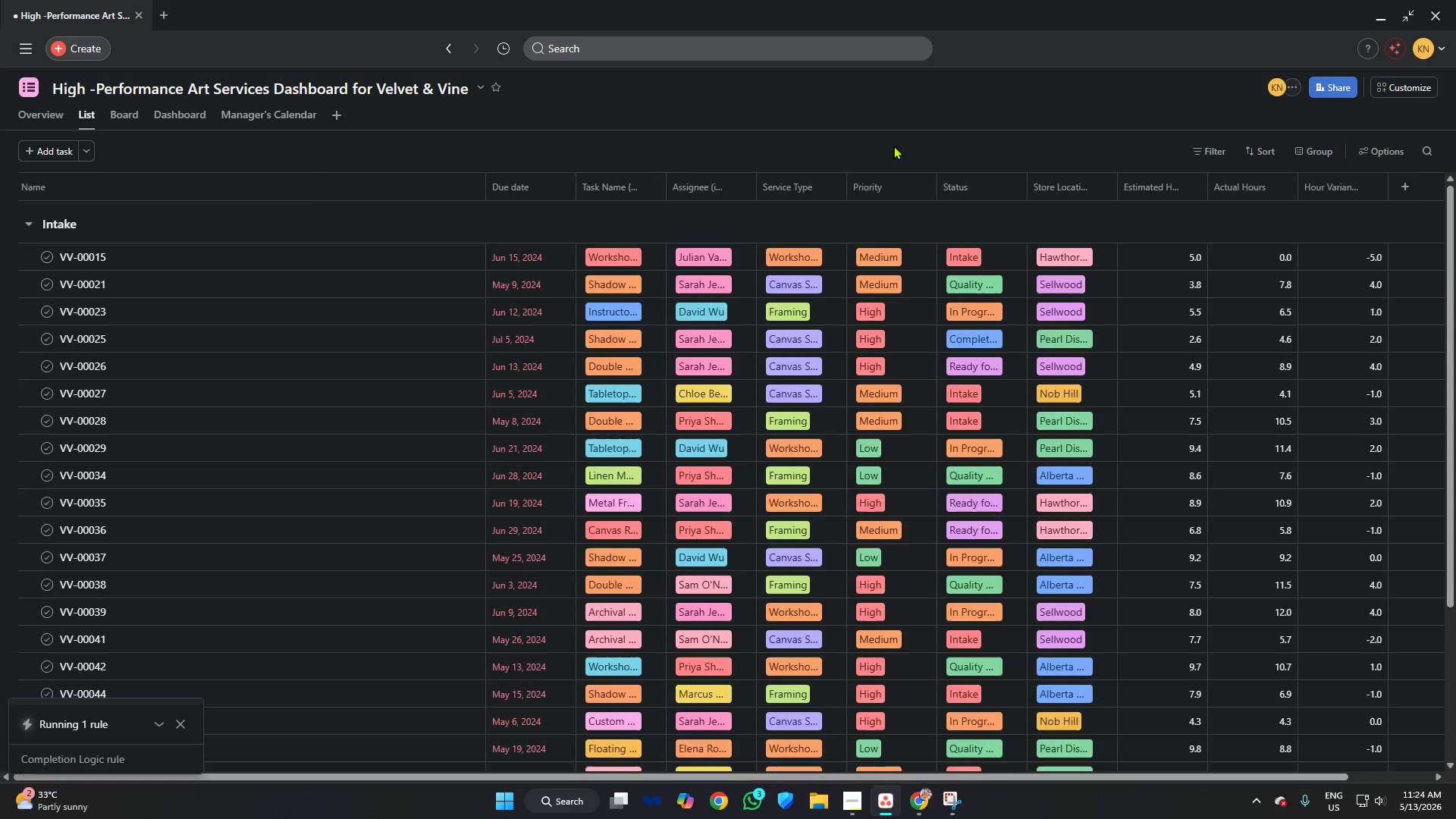 
left_click([1221, 146])
 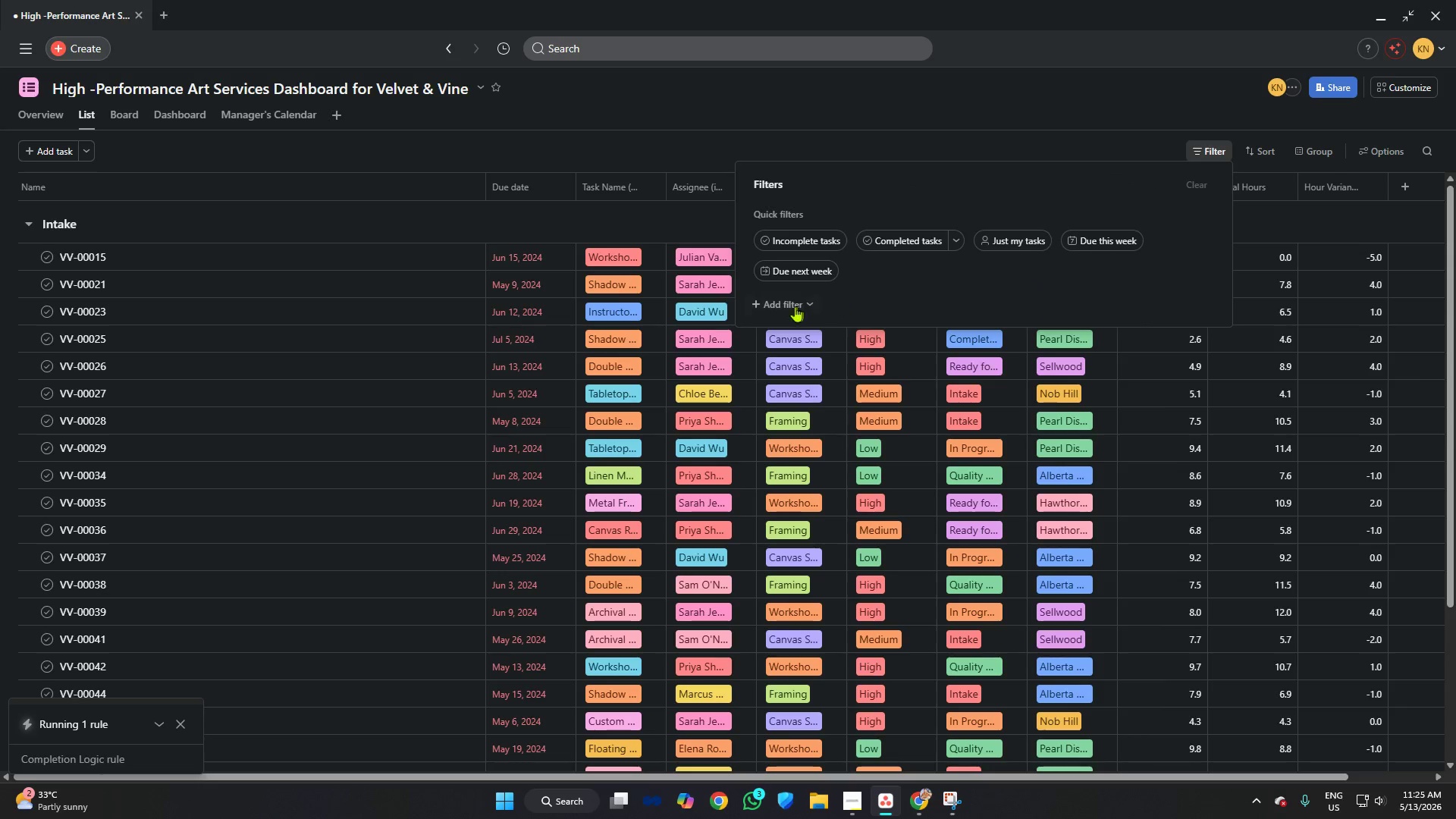 
left_click([780, 301])
 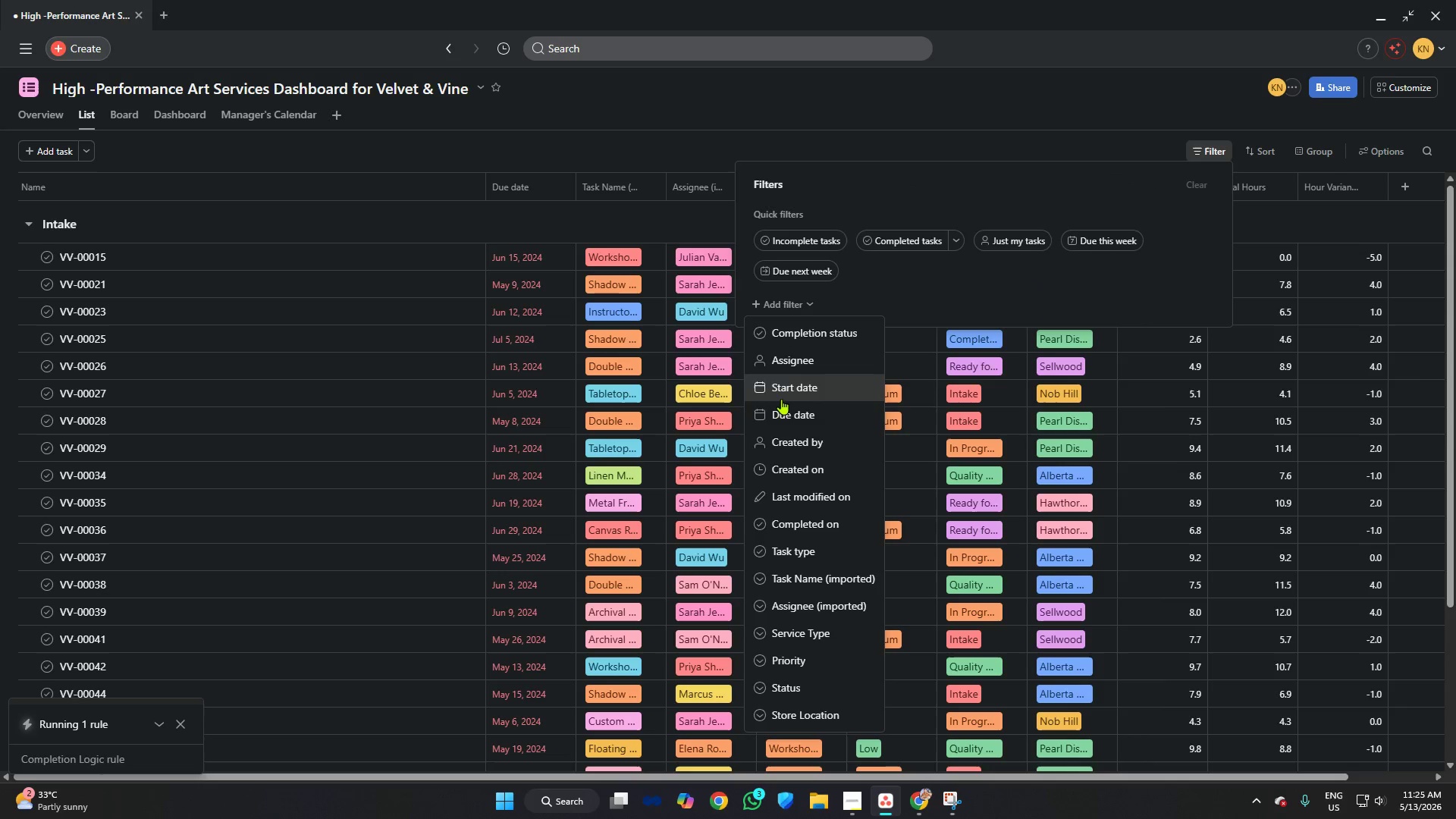 
scroll: coordinate [808, 439], scroll_direction: down, amount: 4.0
 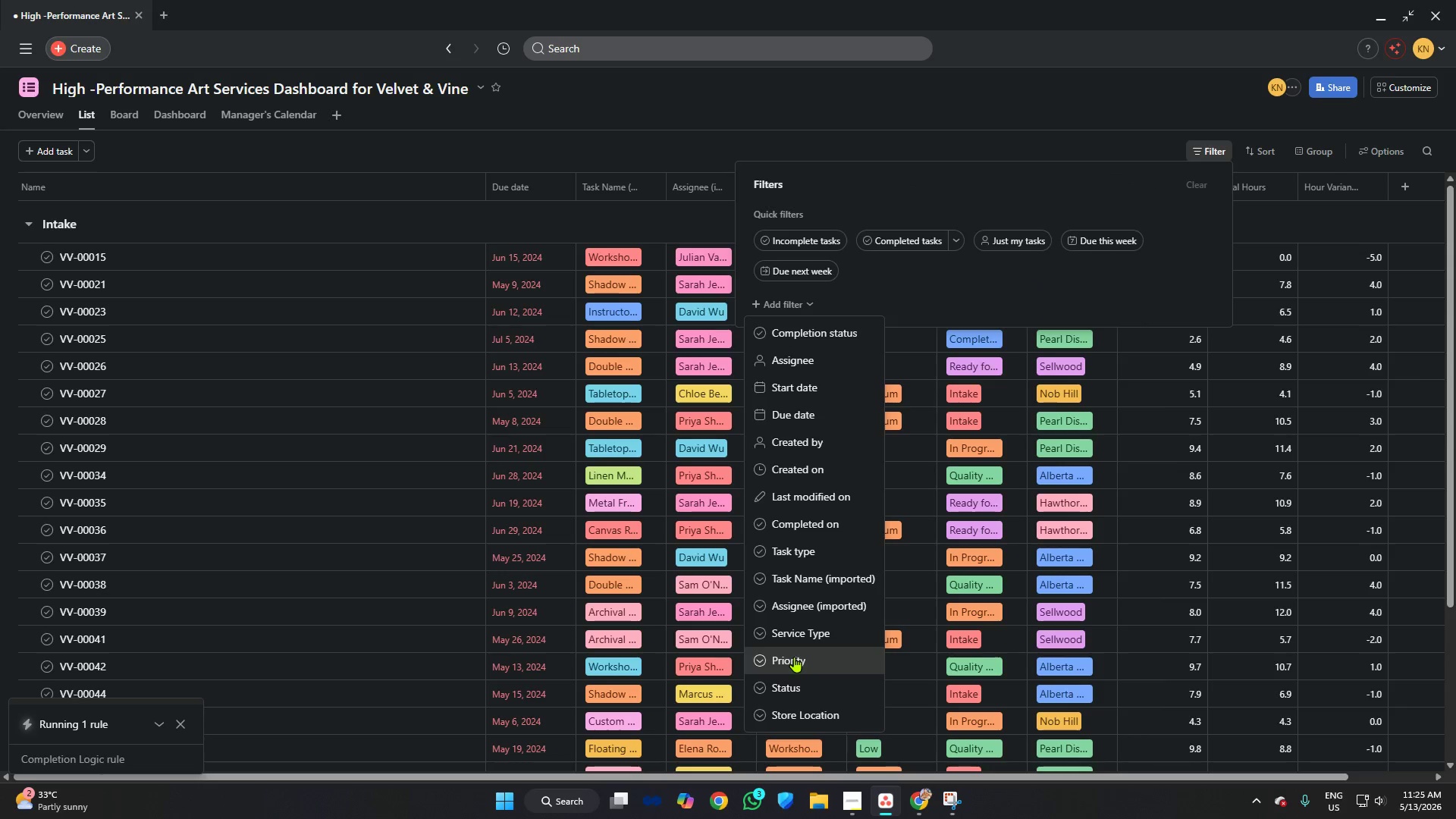 
left_click([794, 657])
 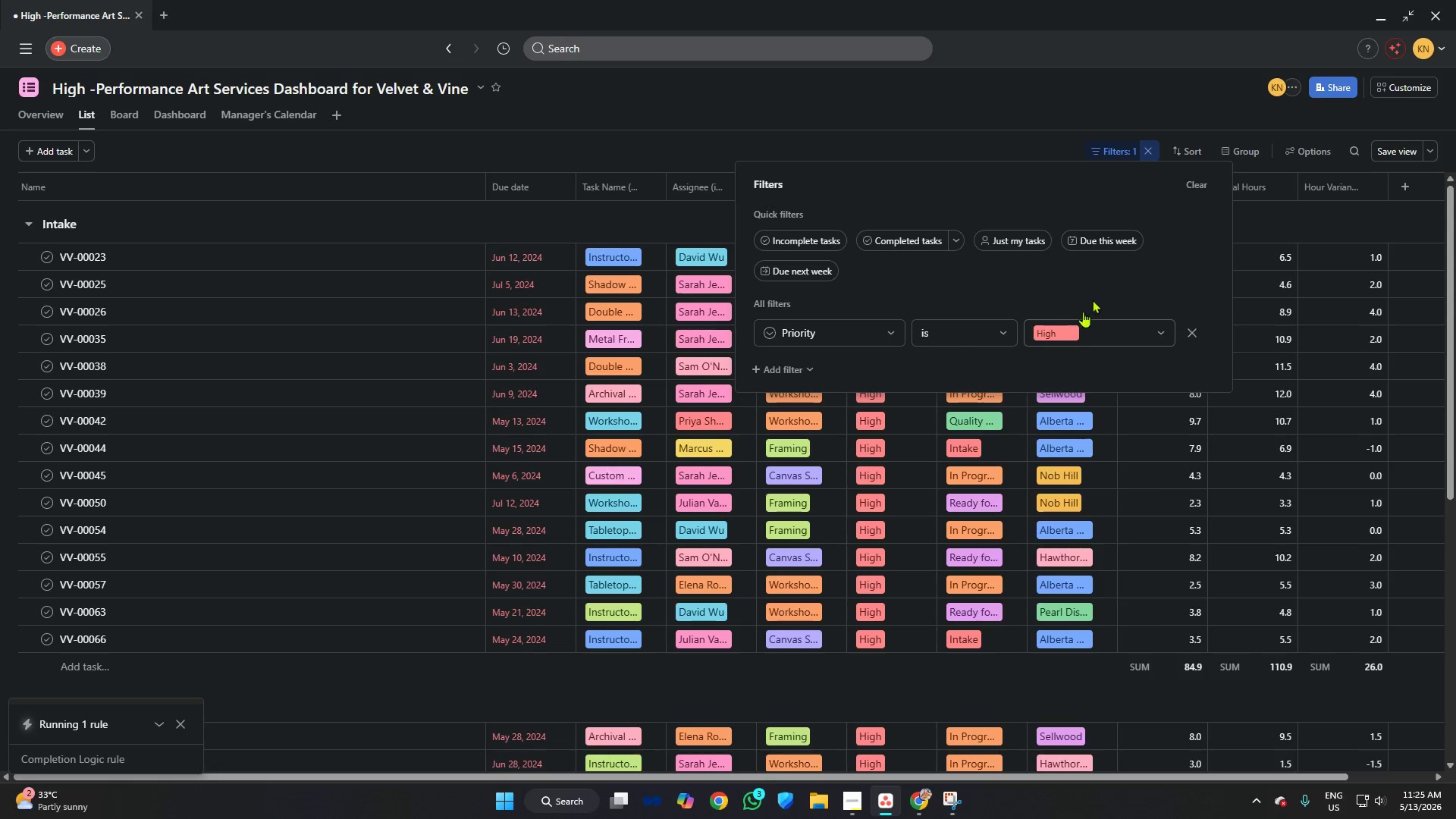 
left_click([1000, 101])
 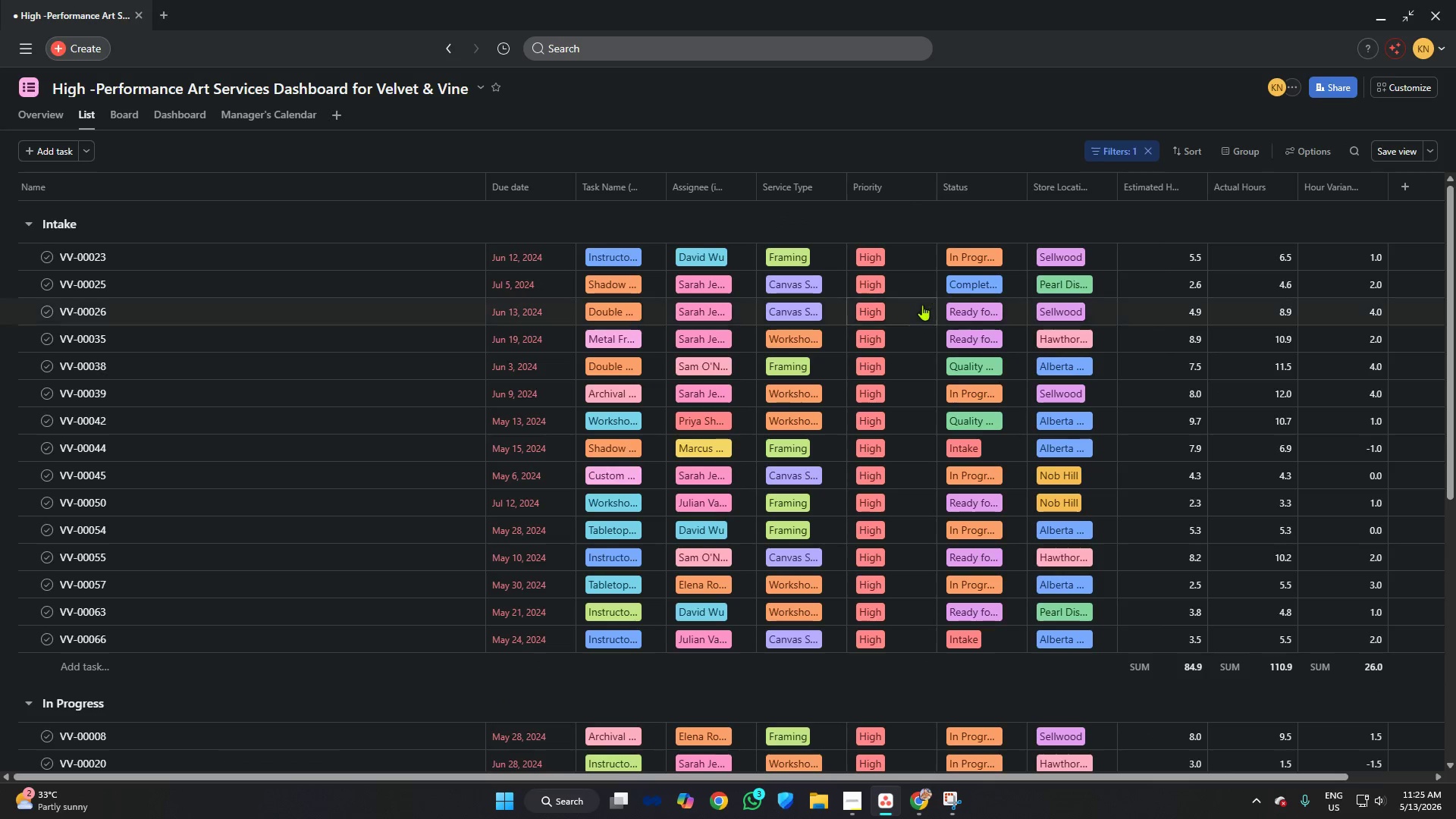 
scroll: coordinate [969, 377], scroll_direction: down, amount: 19.0
 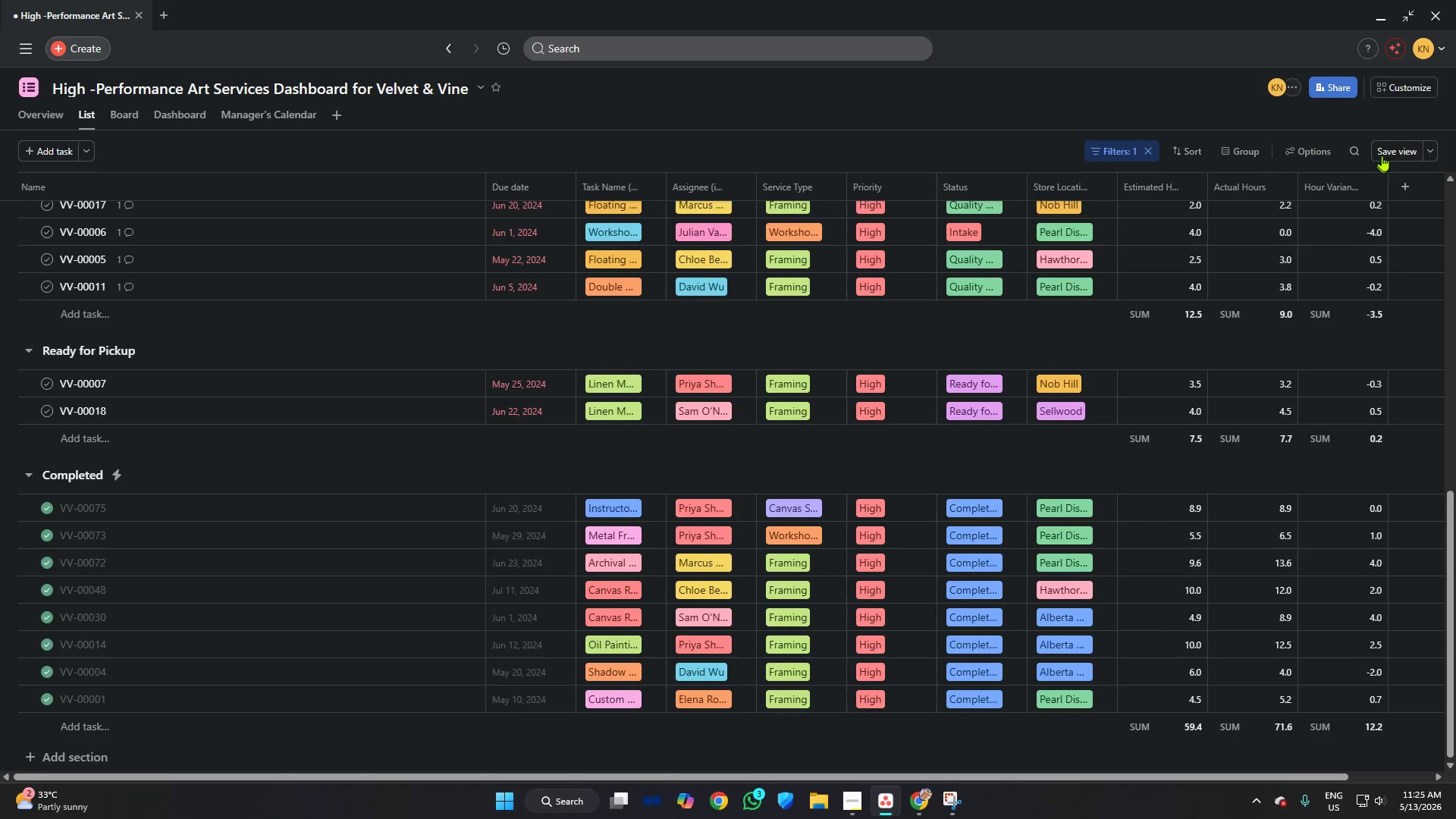 
left_click([1386, 150])
 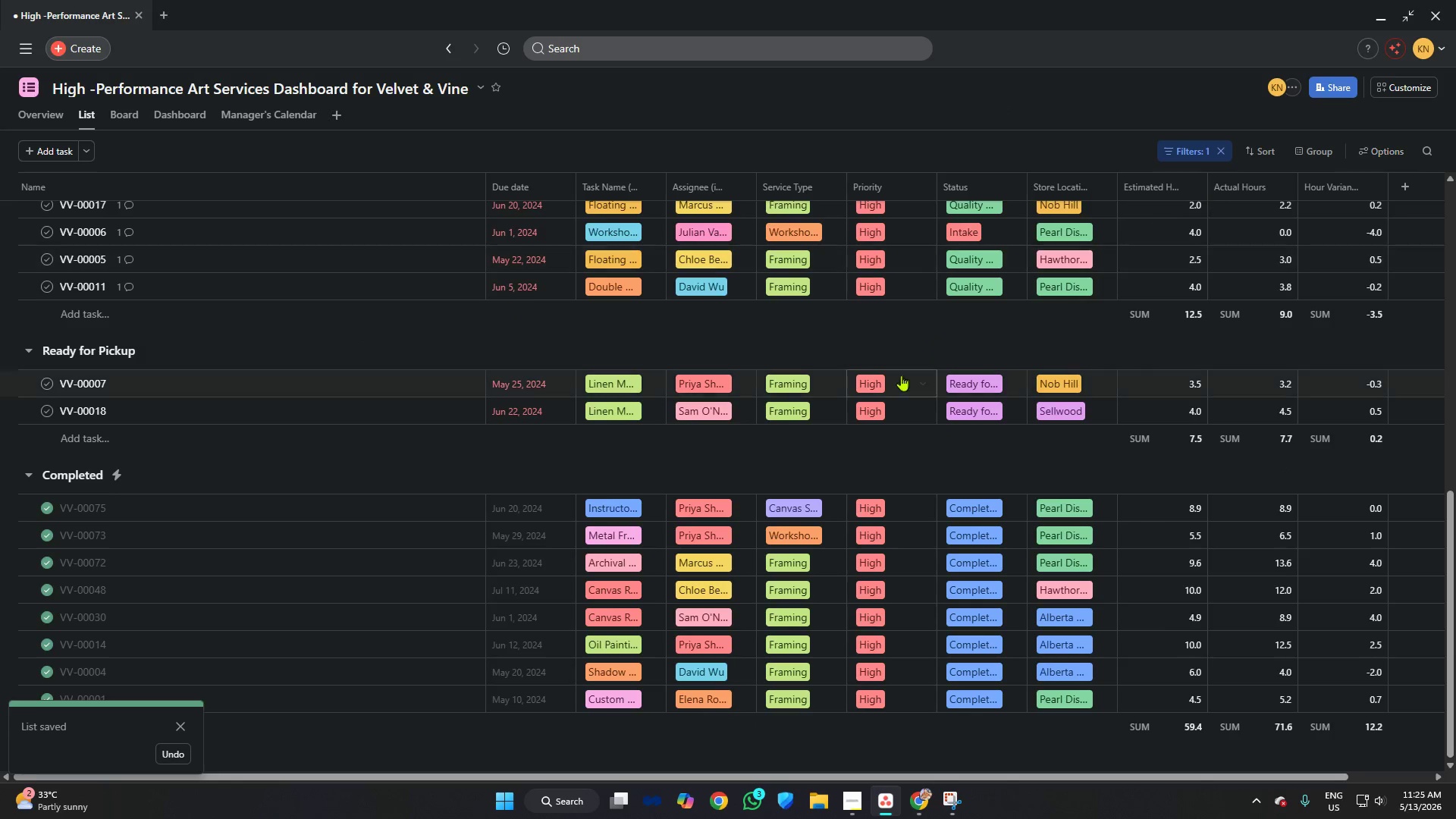 
scroll: coordinate [927, 316], scroll_direction: up, amount: 16.0
 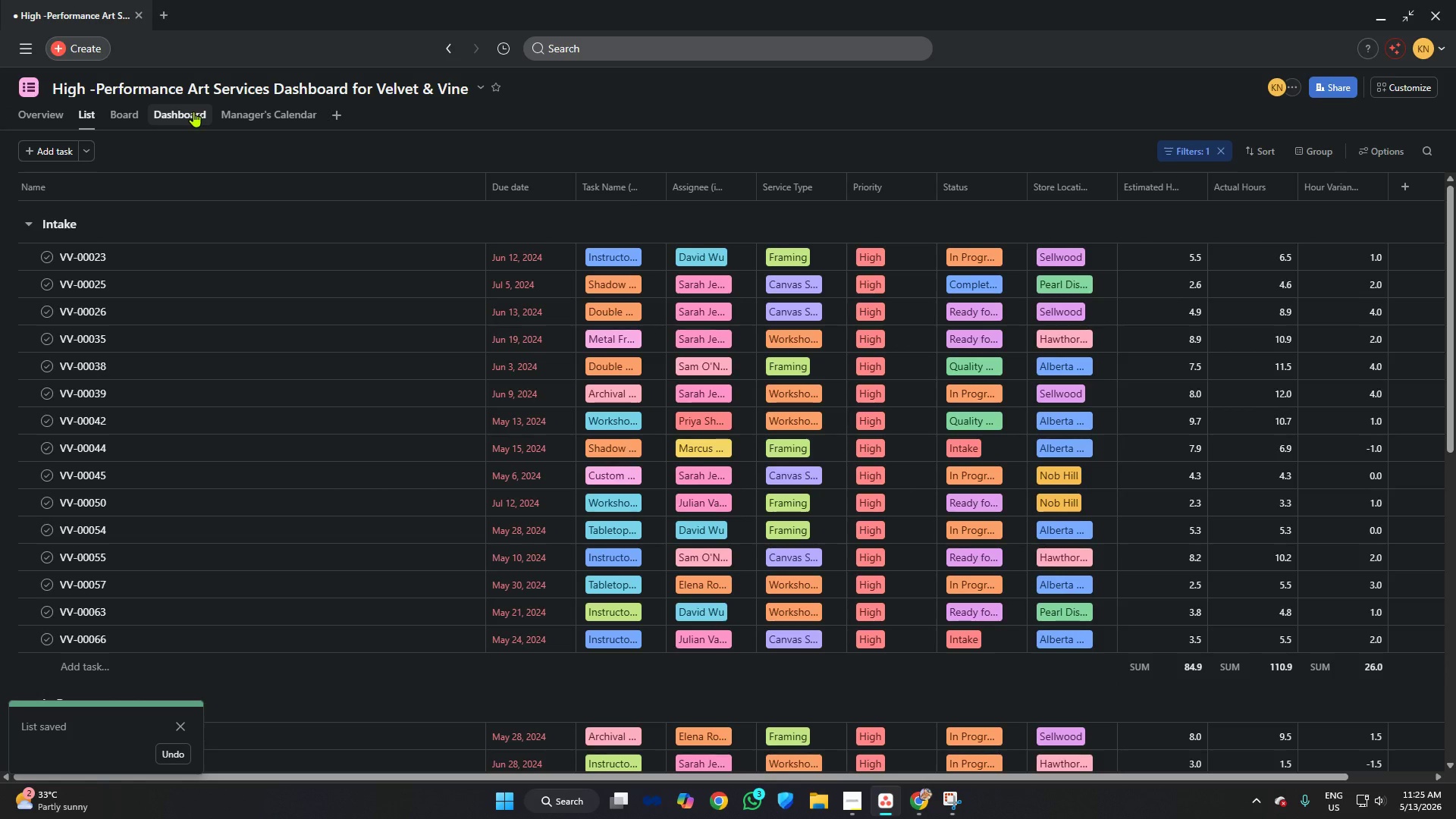 
left_click([239, 113])
 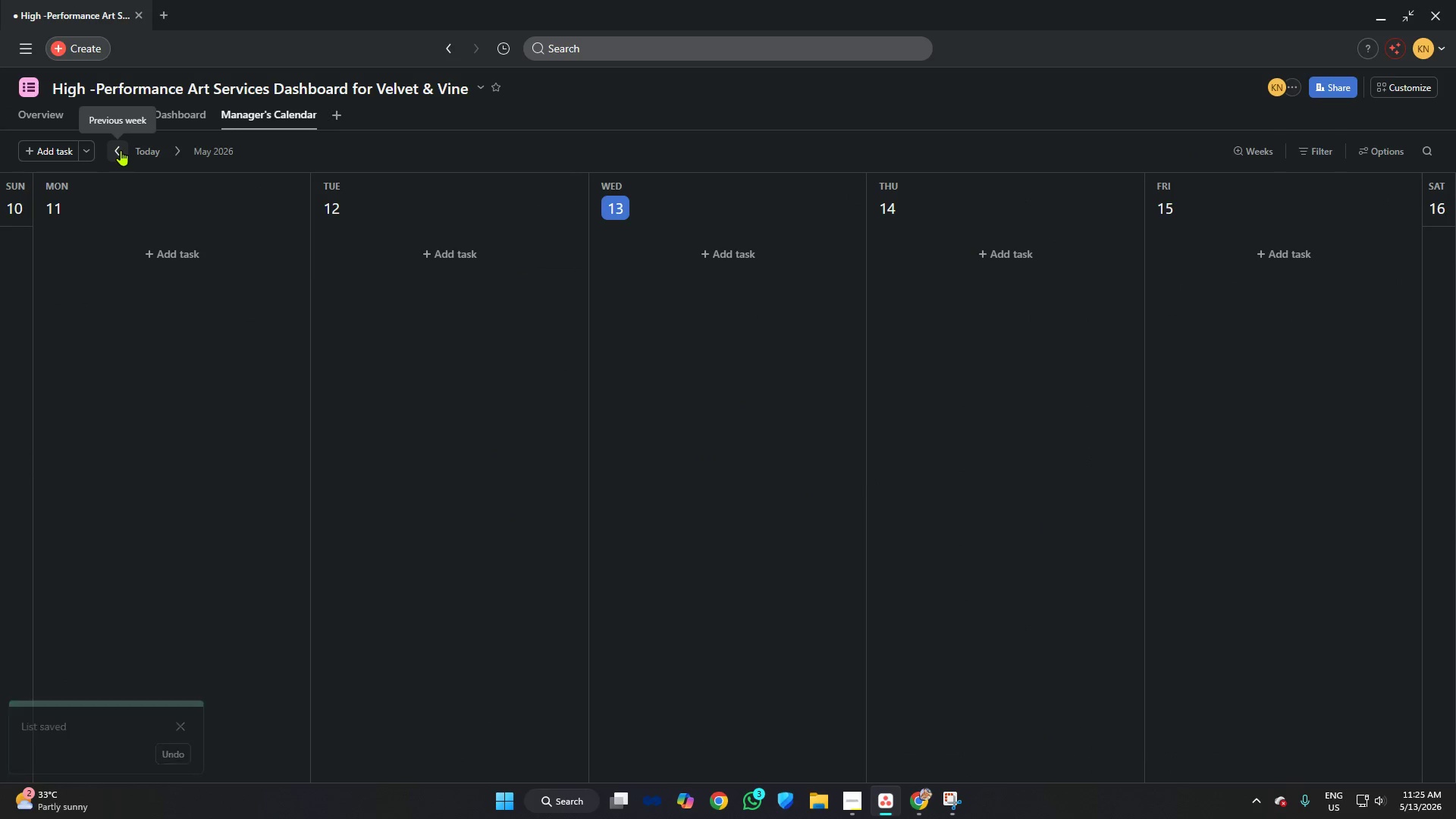 
left_click([1239, 151])
 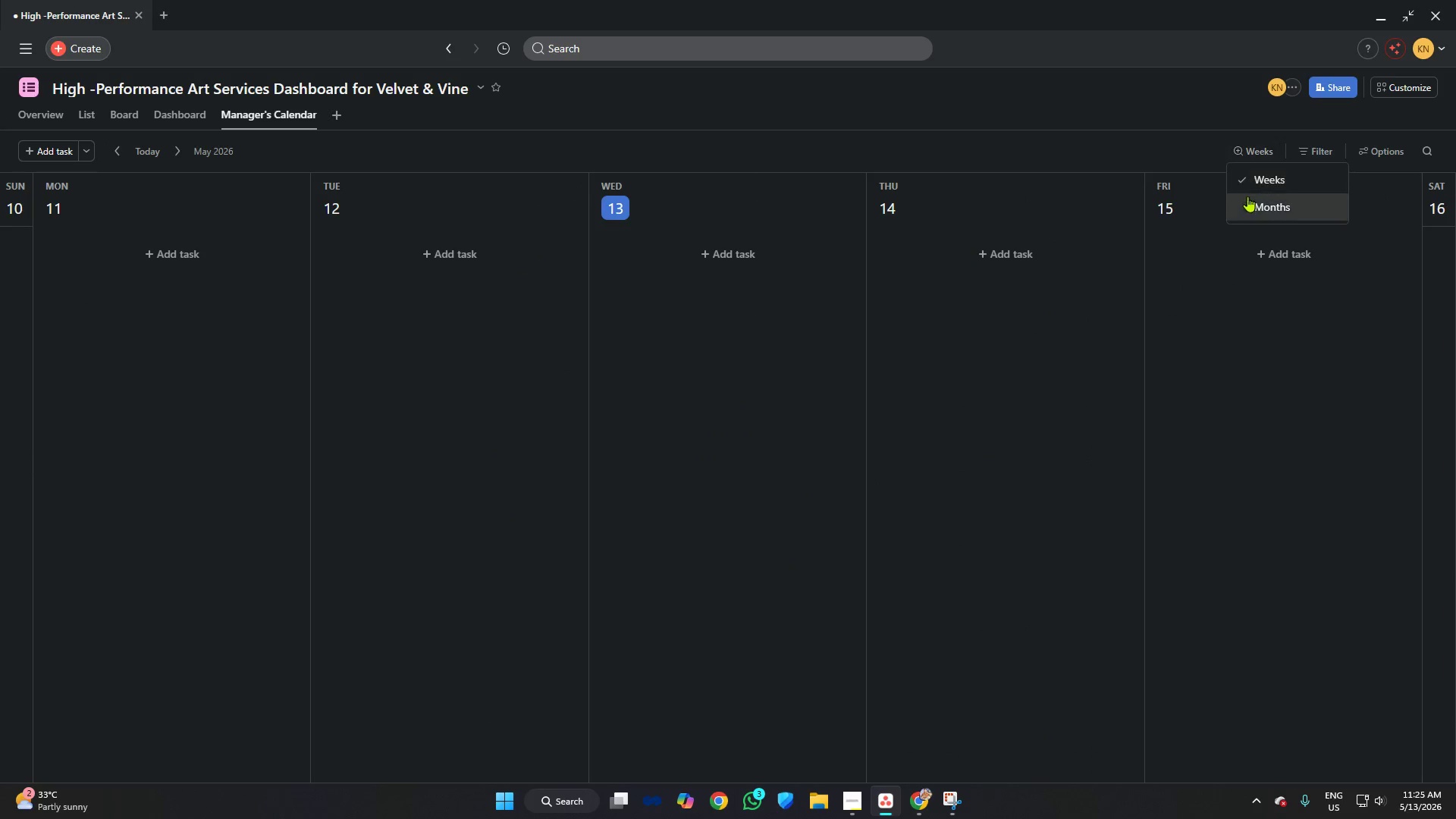 
left_click([1254, 204])
 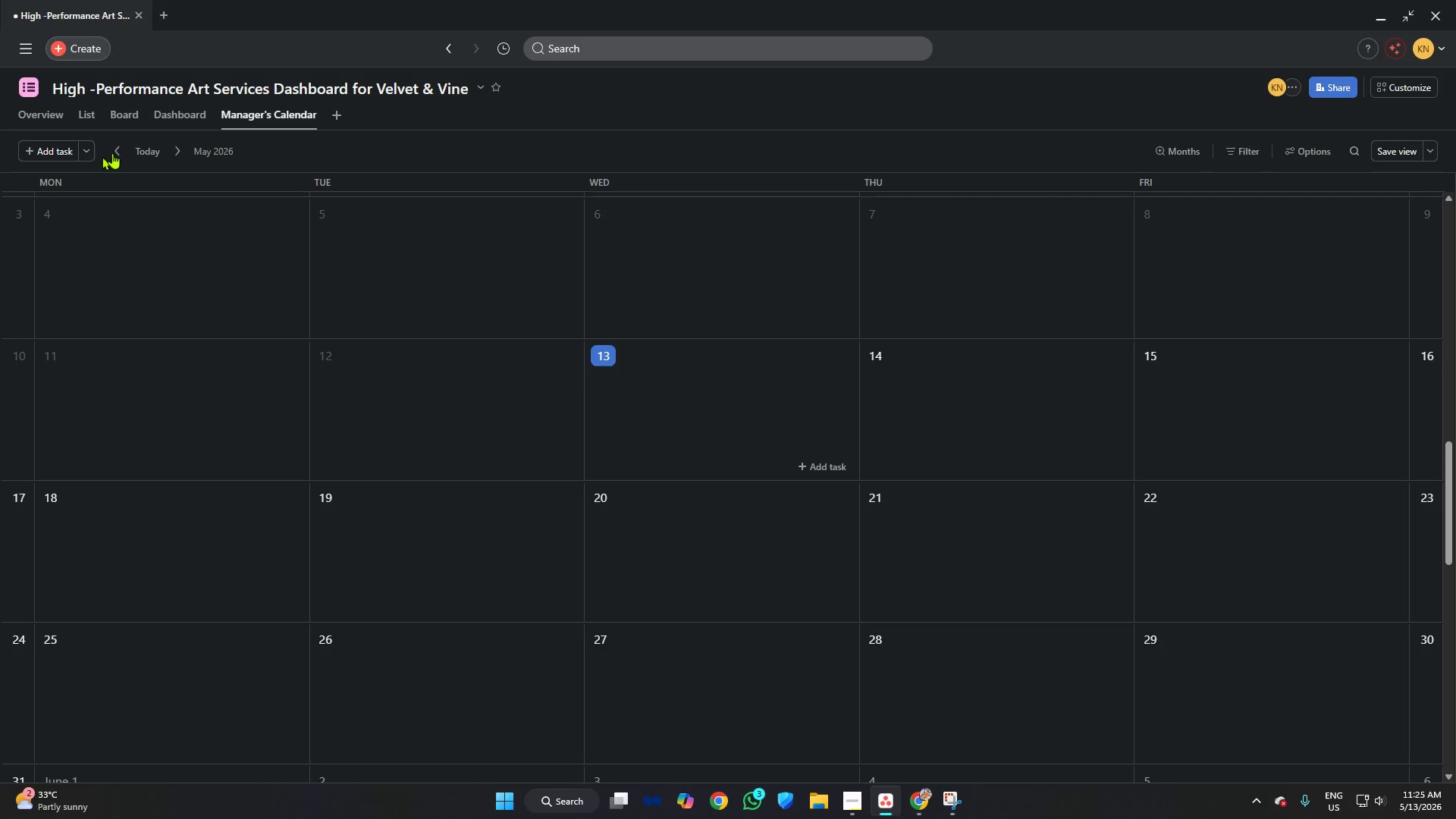 
double_click([124, 149])
 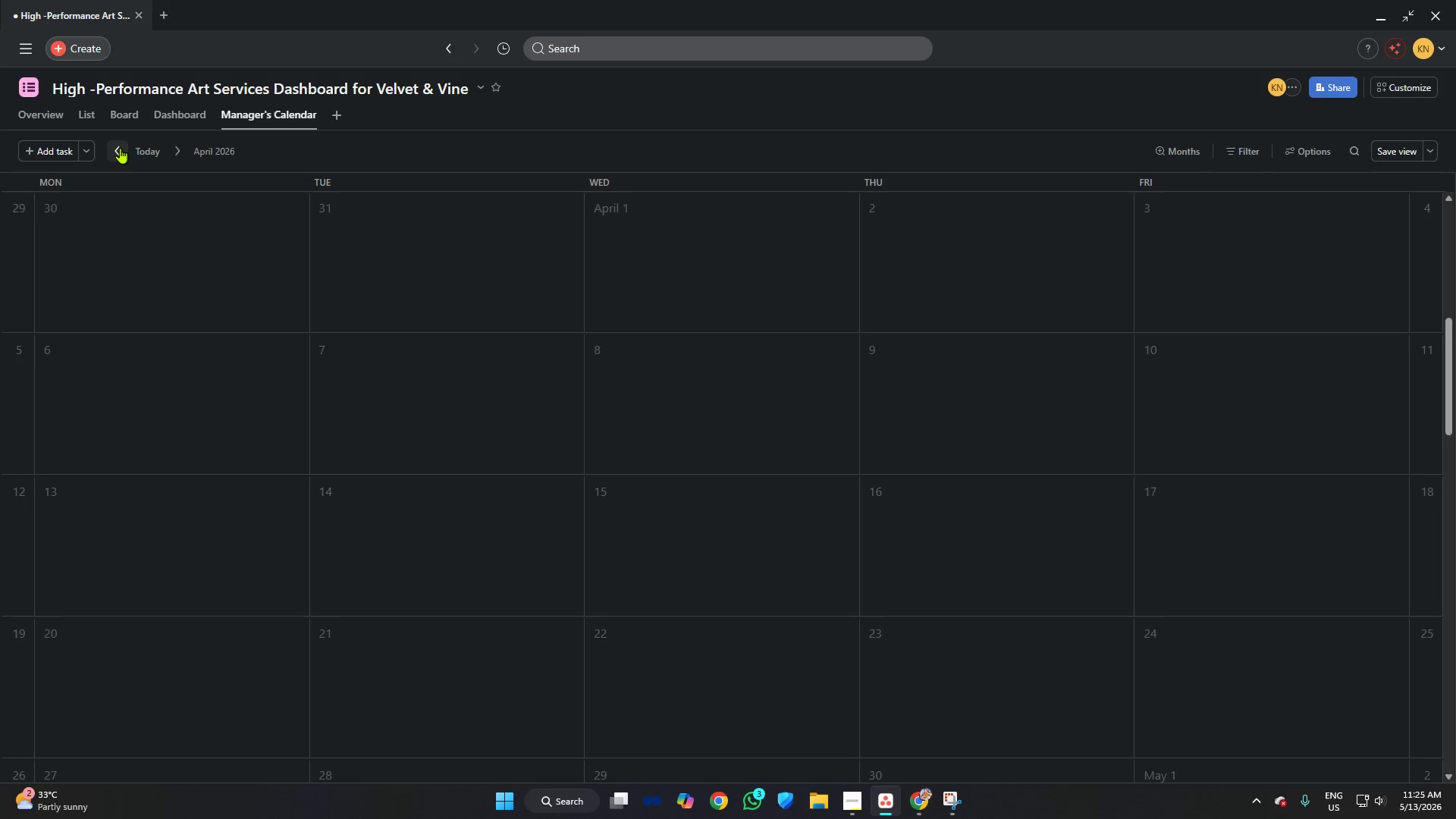 
triple_click([120, 148])
 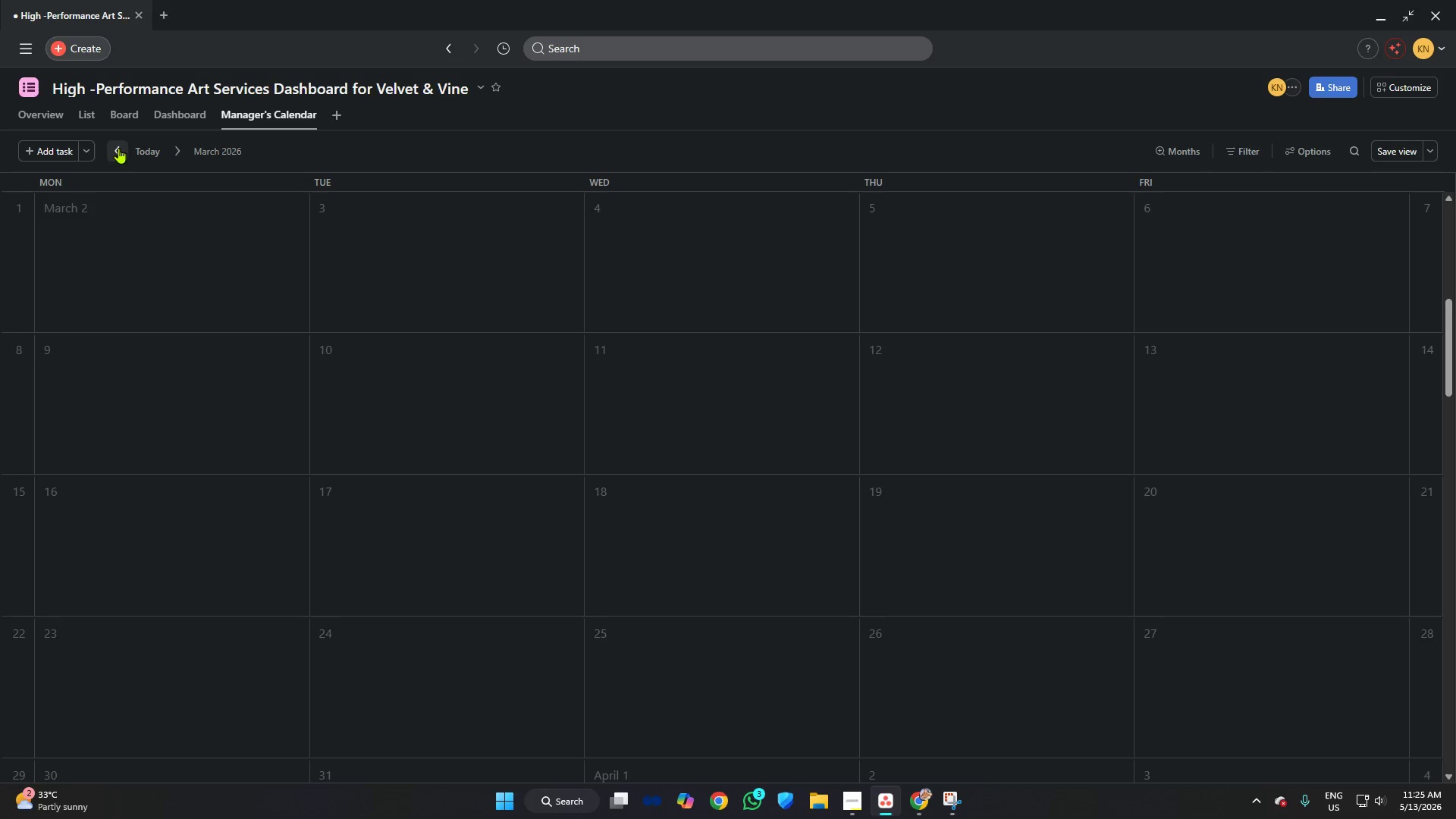 
triple_click([118, 148])
 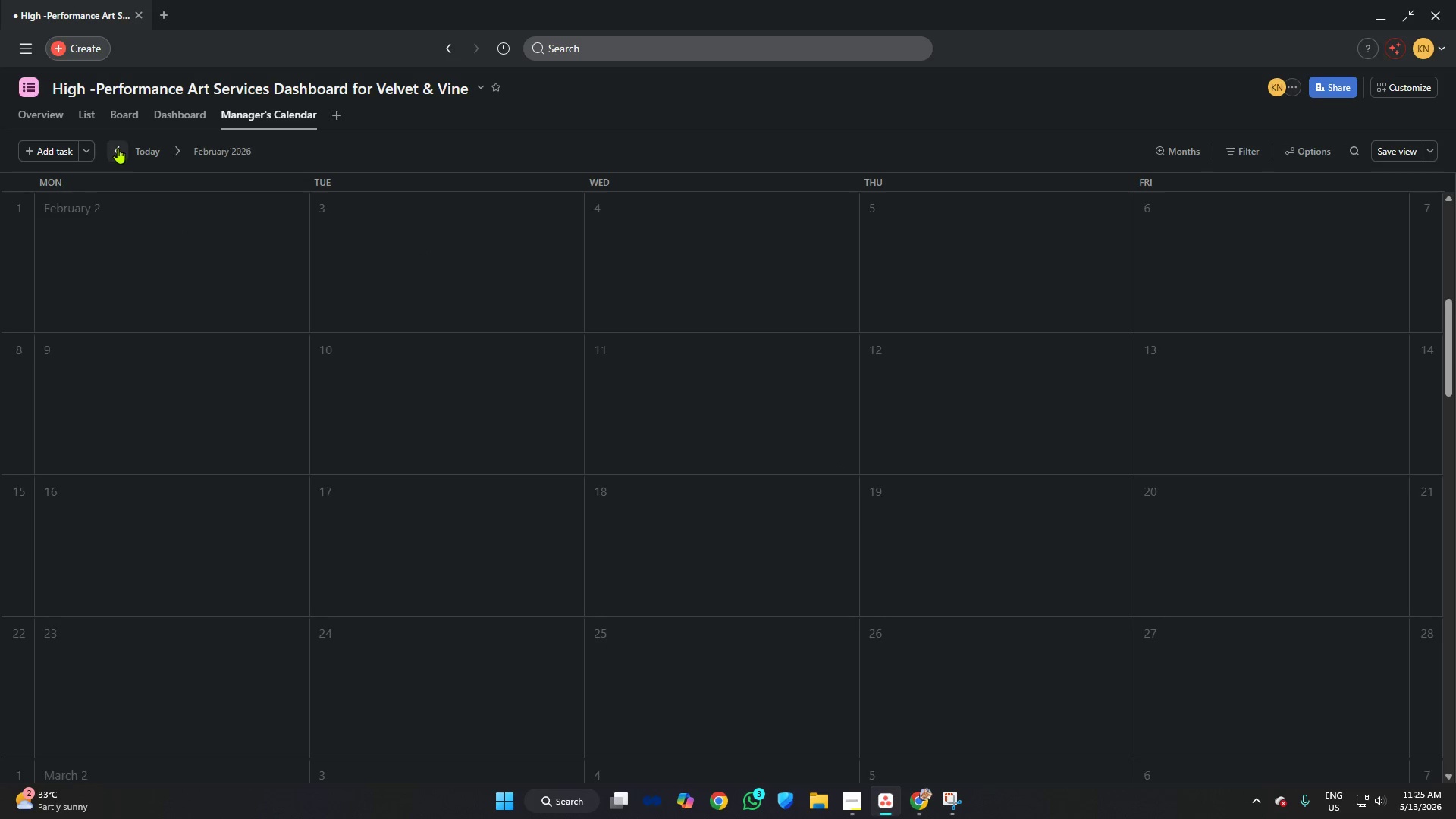 
triple_click([118, 148])
 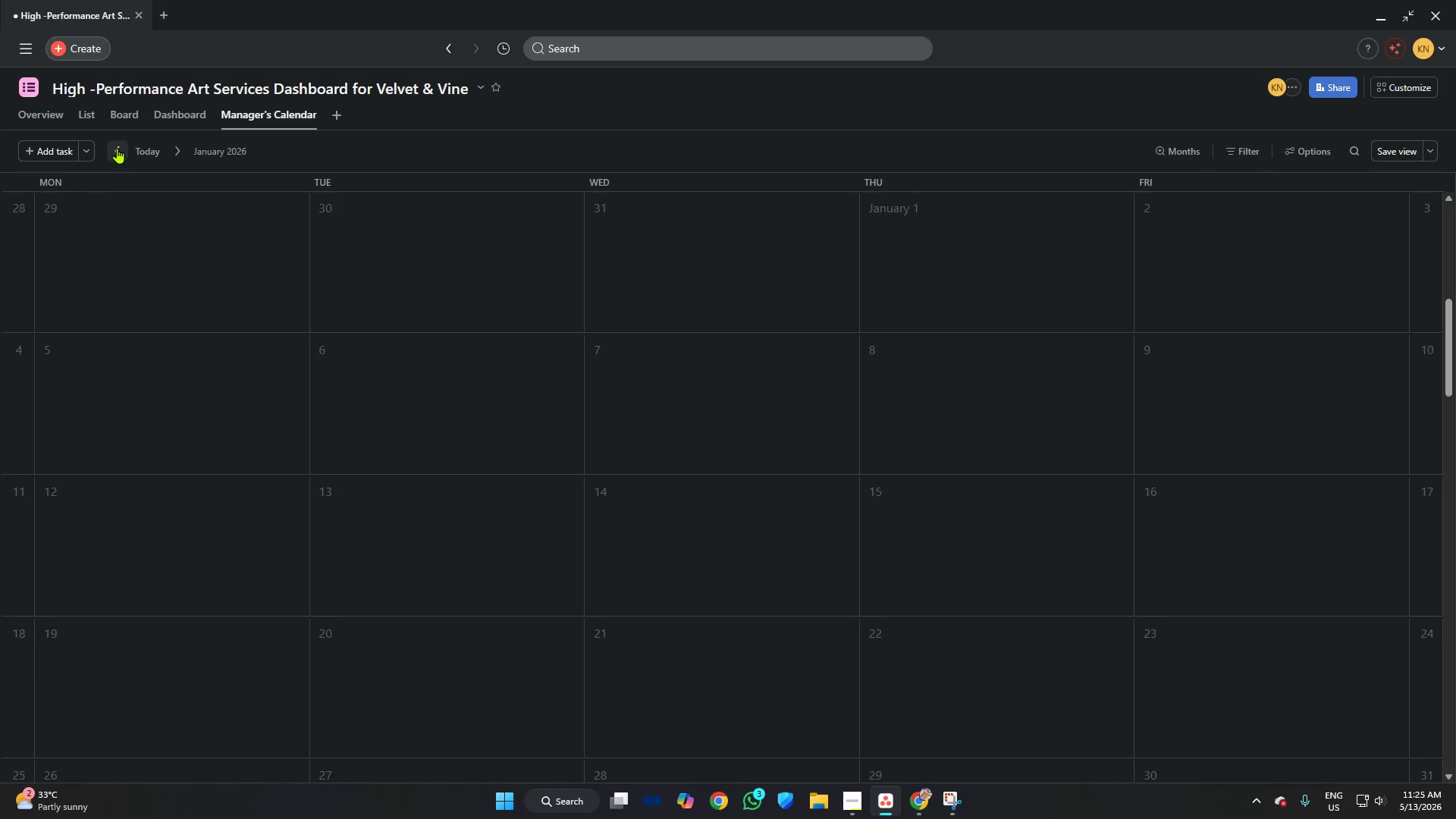 
triple_click([117, 148])
 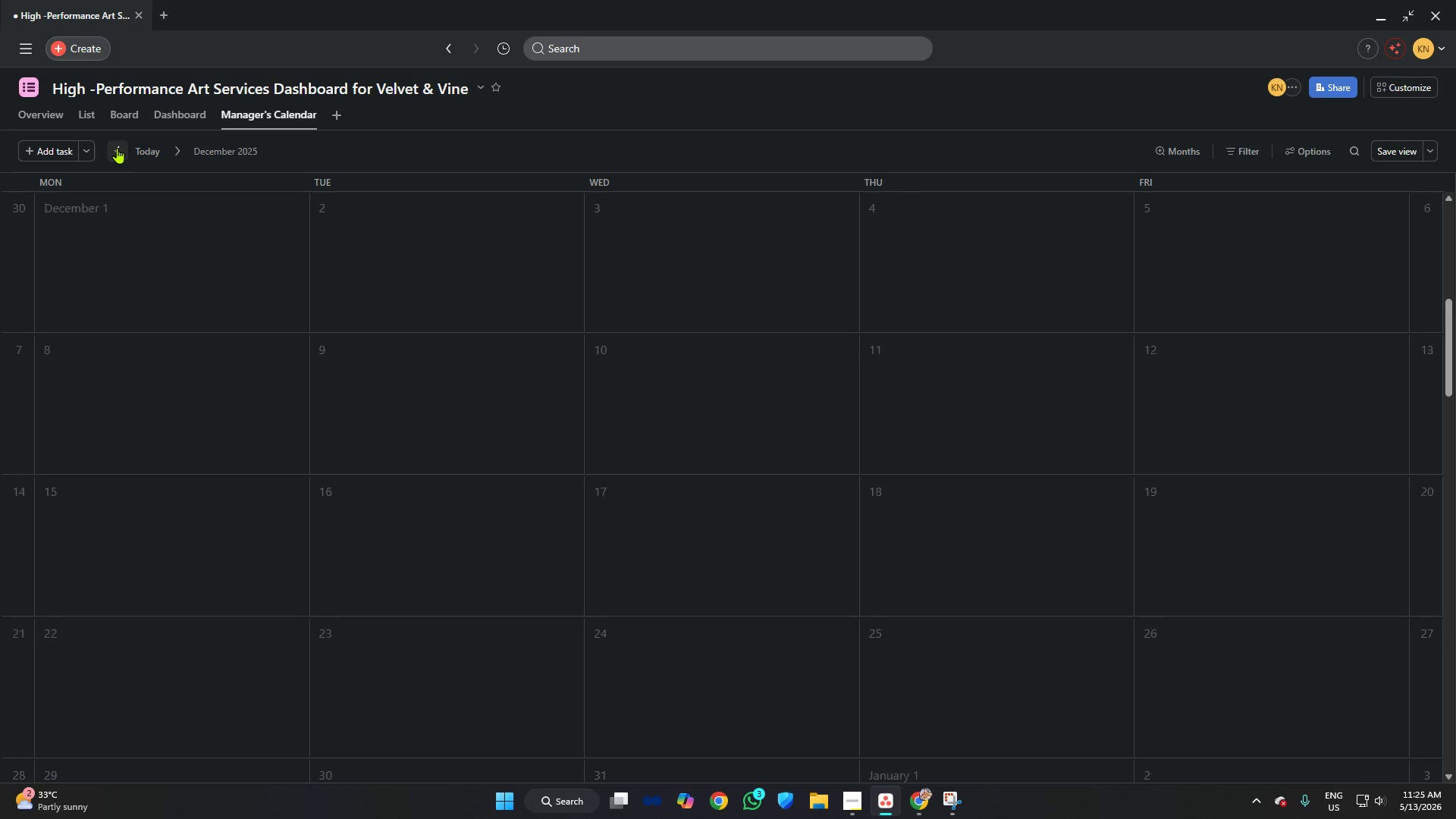 
triple_click([117, 148])
 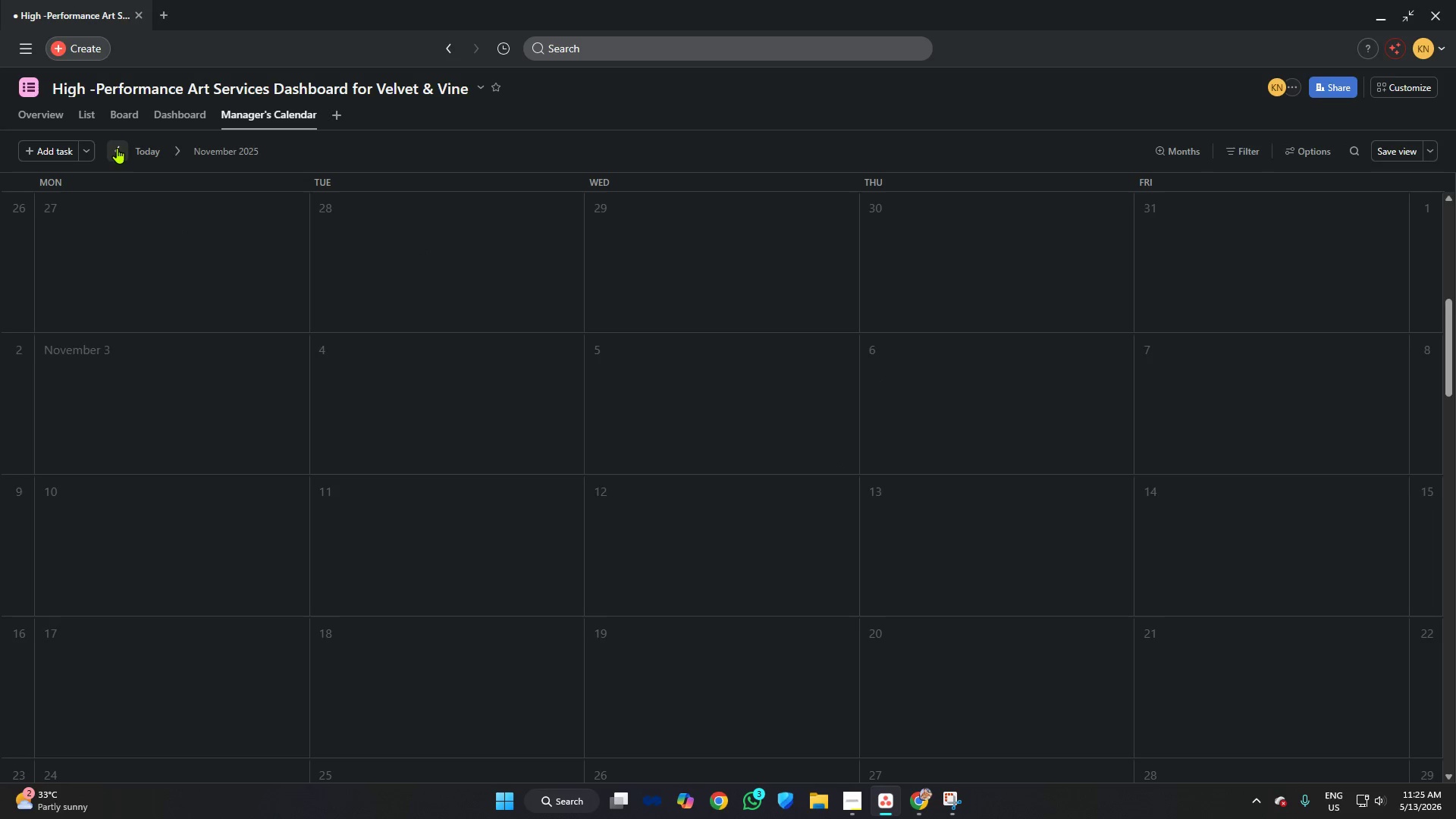 
triple_click([117, 148])
 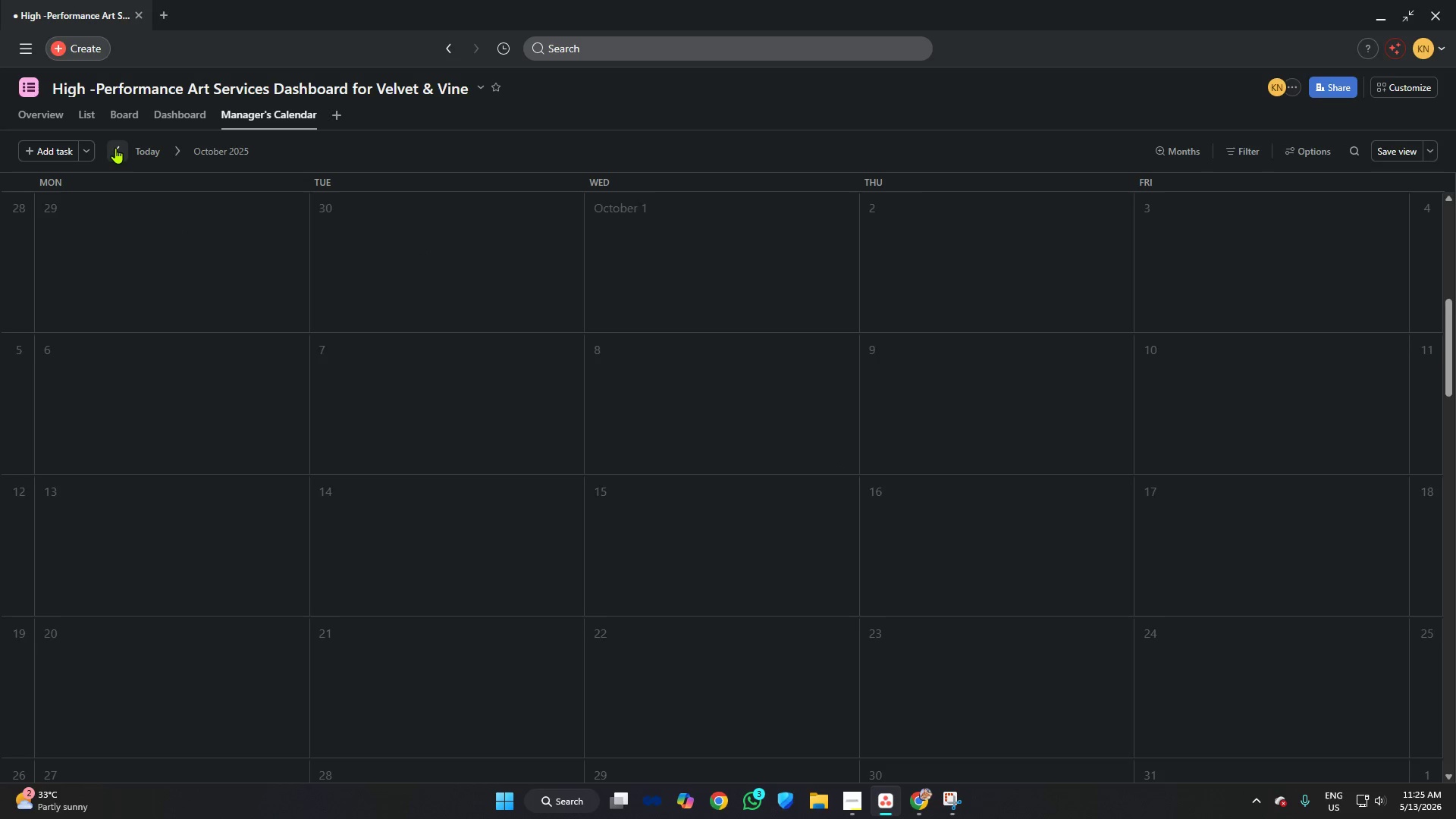 
triple_click([115, 148])
 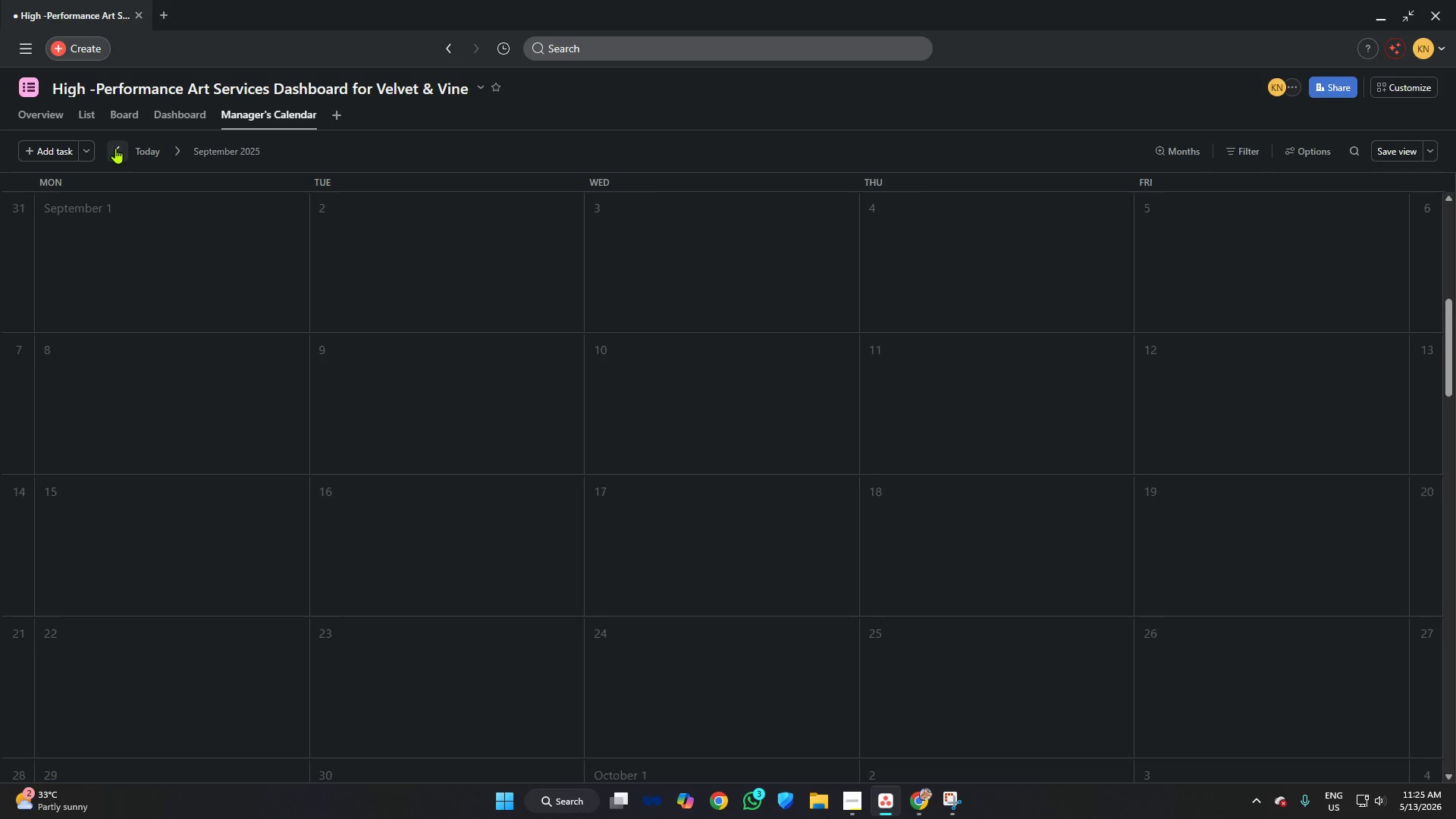 
triple_click([115, 148])
 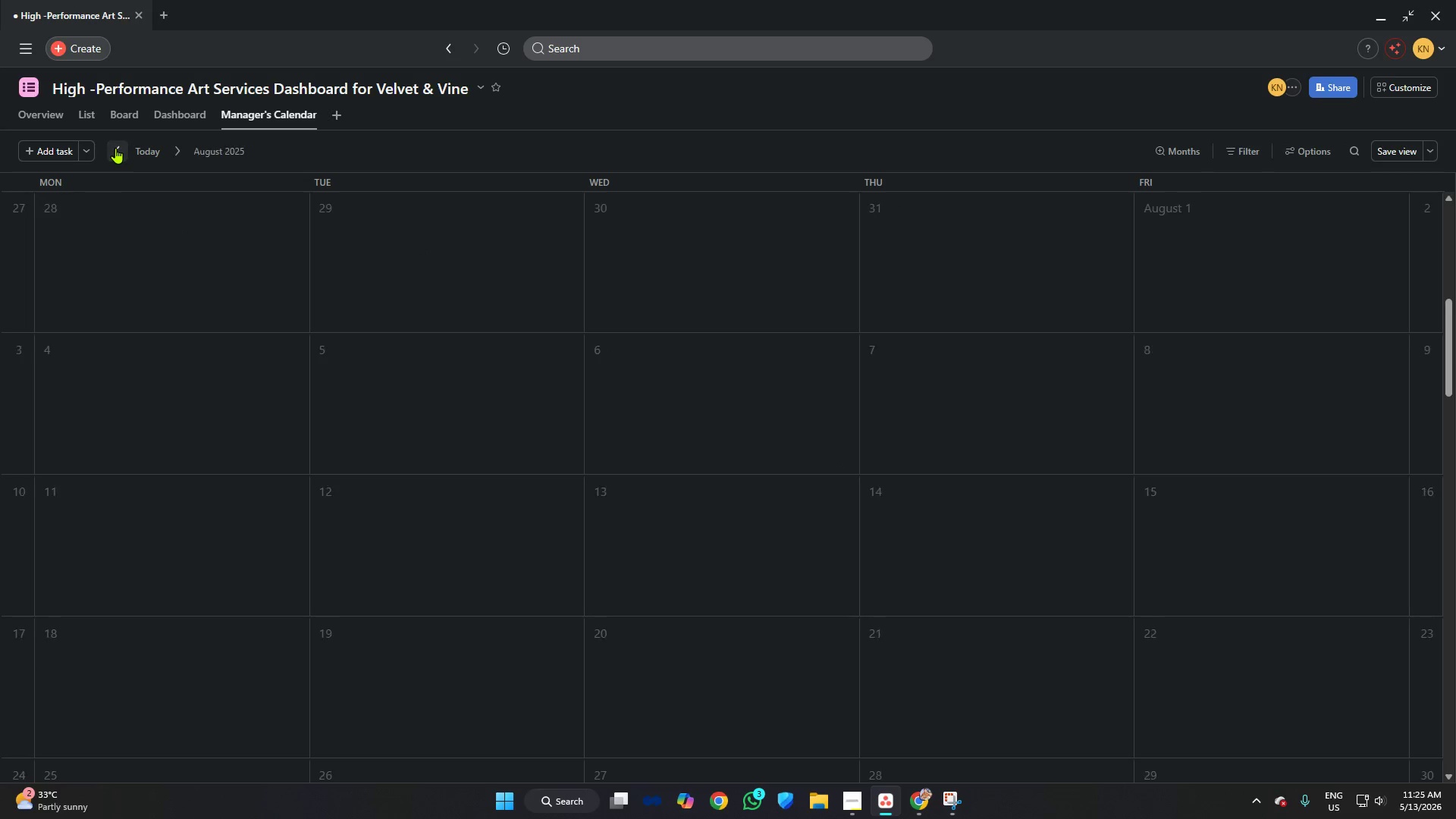 
triple_click([115, 148])
 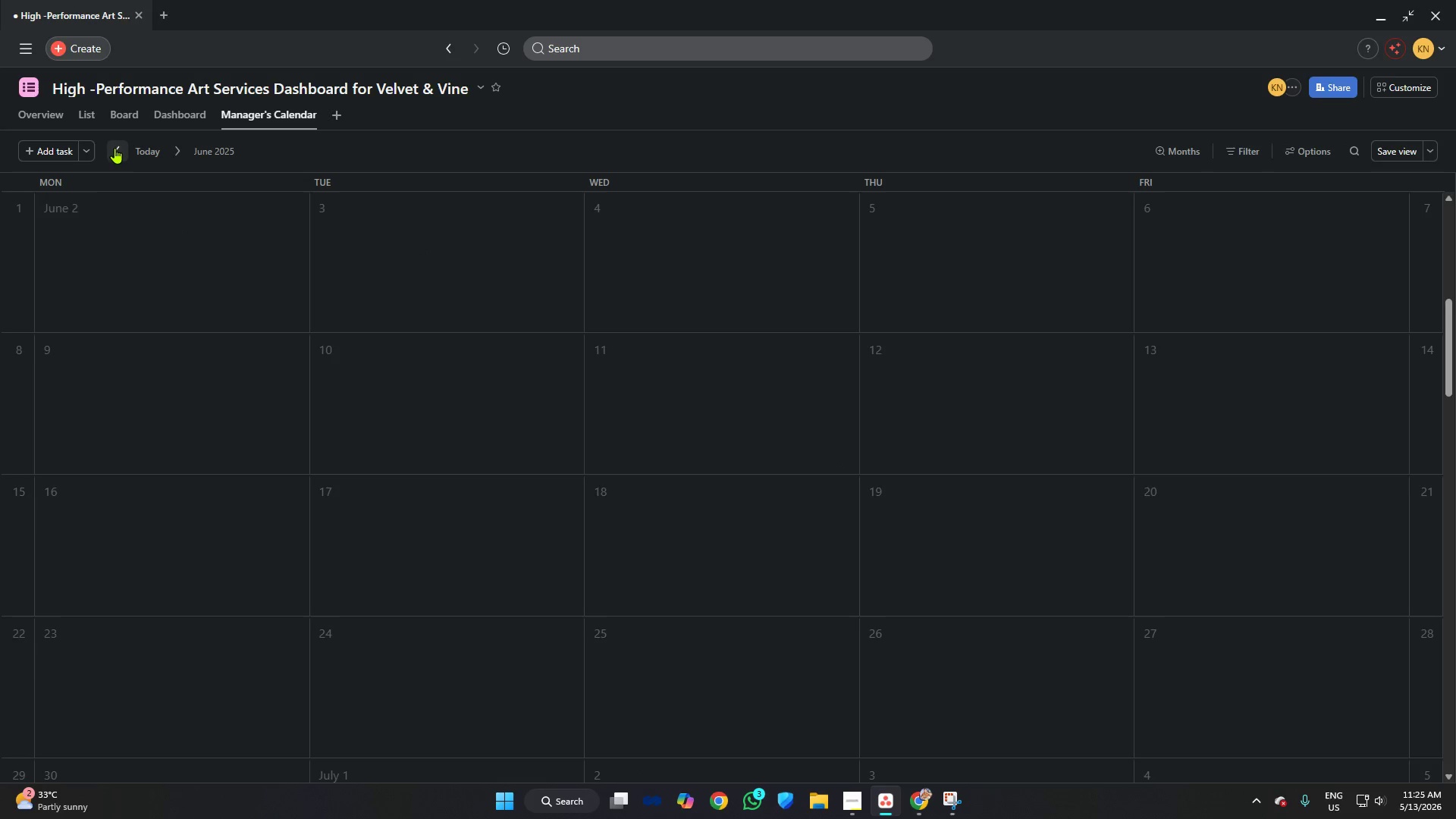 
triple_click([115, 148])
 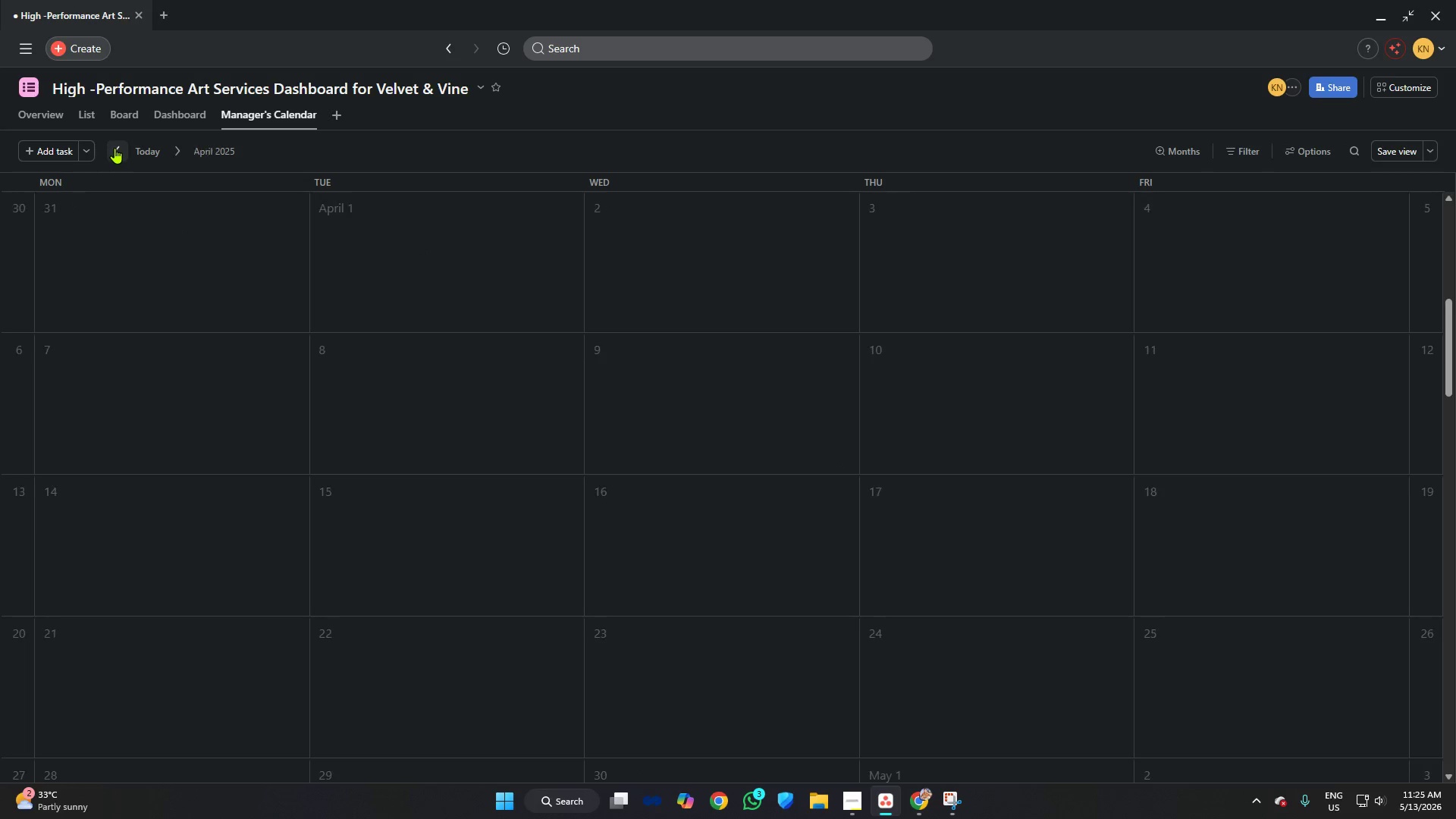 
triple_click([115, 148])
 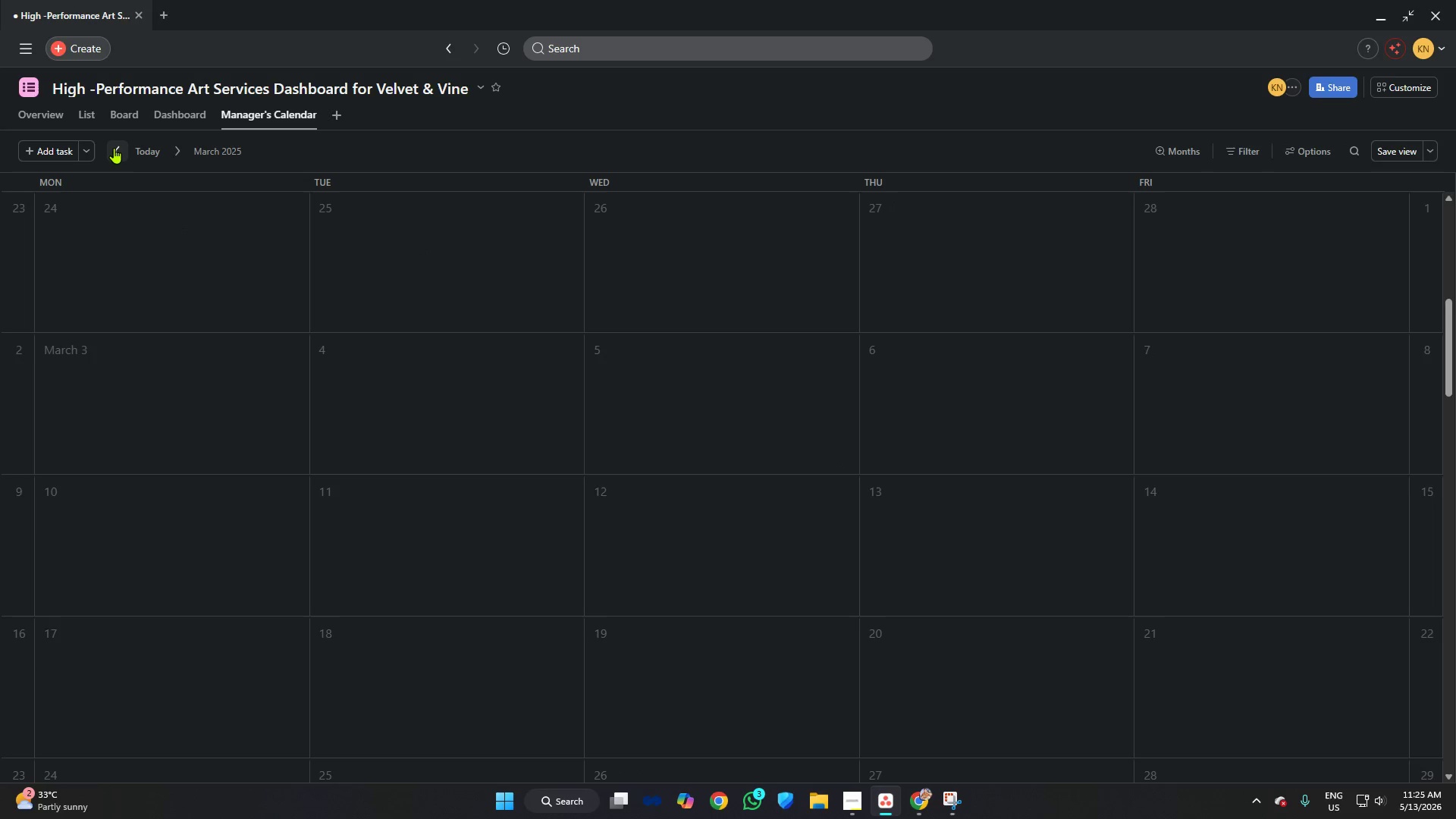 
left_click([114, 148])
 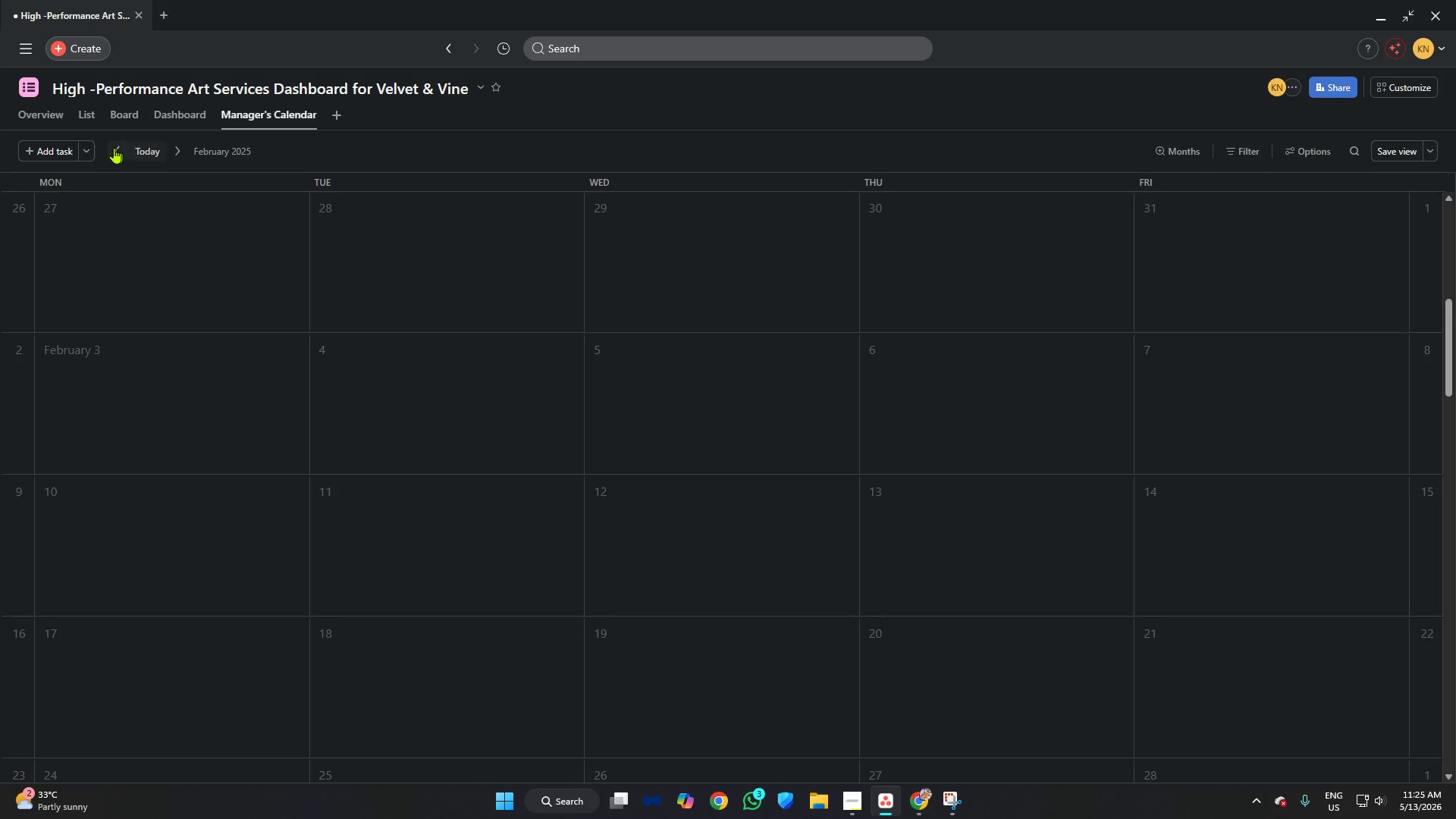 
left_click([108, 147])
 